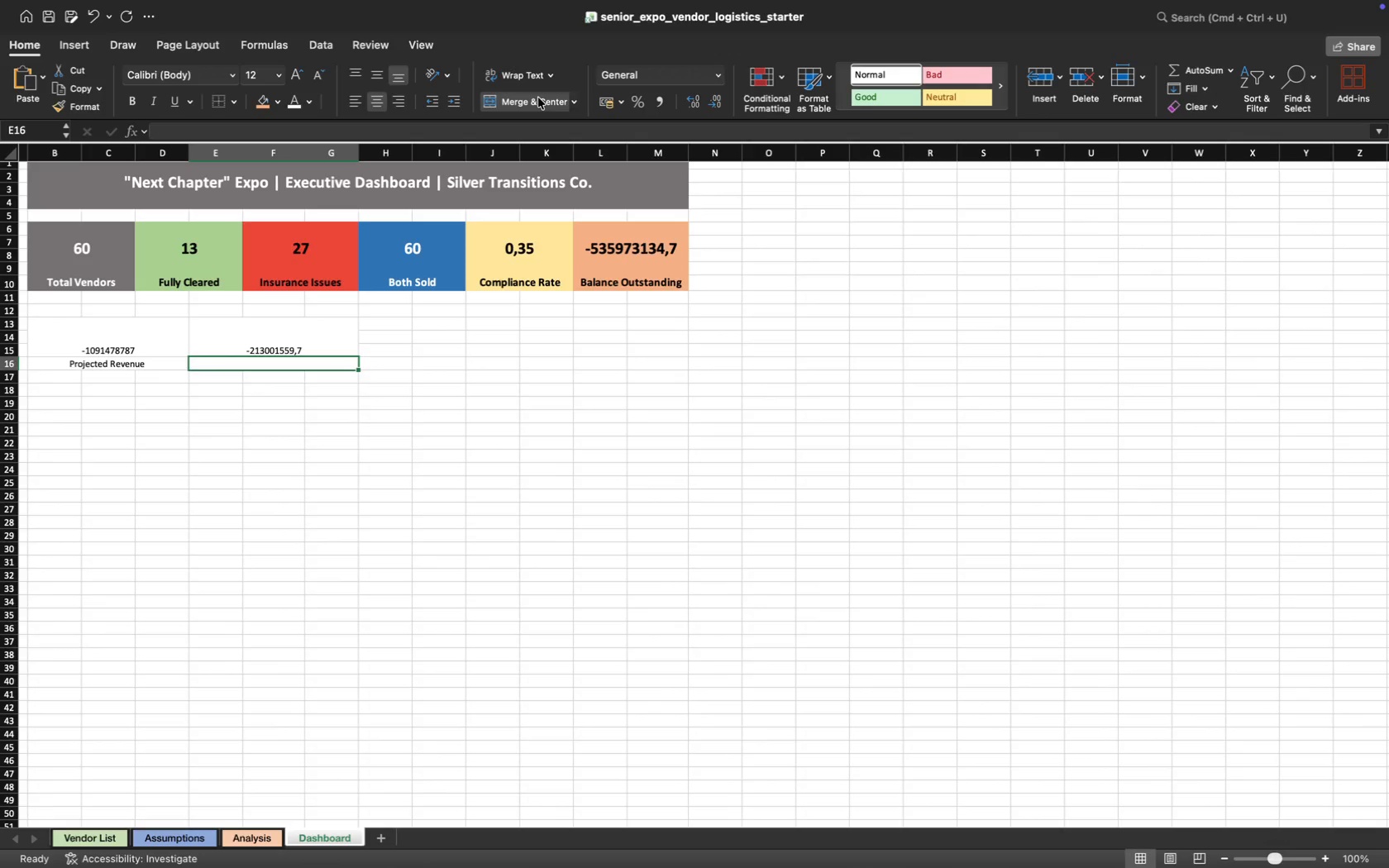 
type(Total Pad)
key(Backspace)
type(id)
 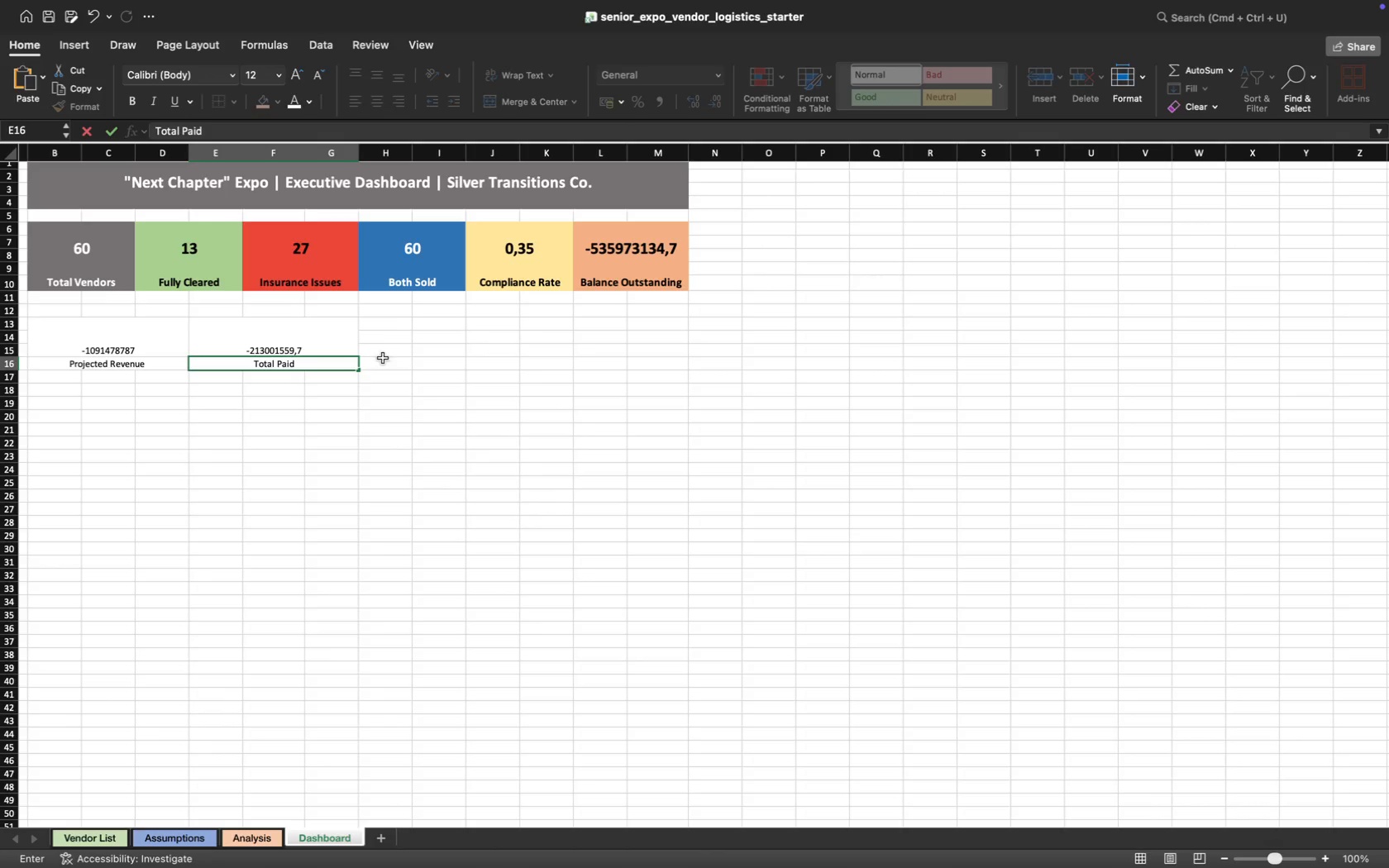 
left_click([380, 333])
 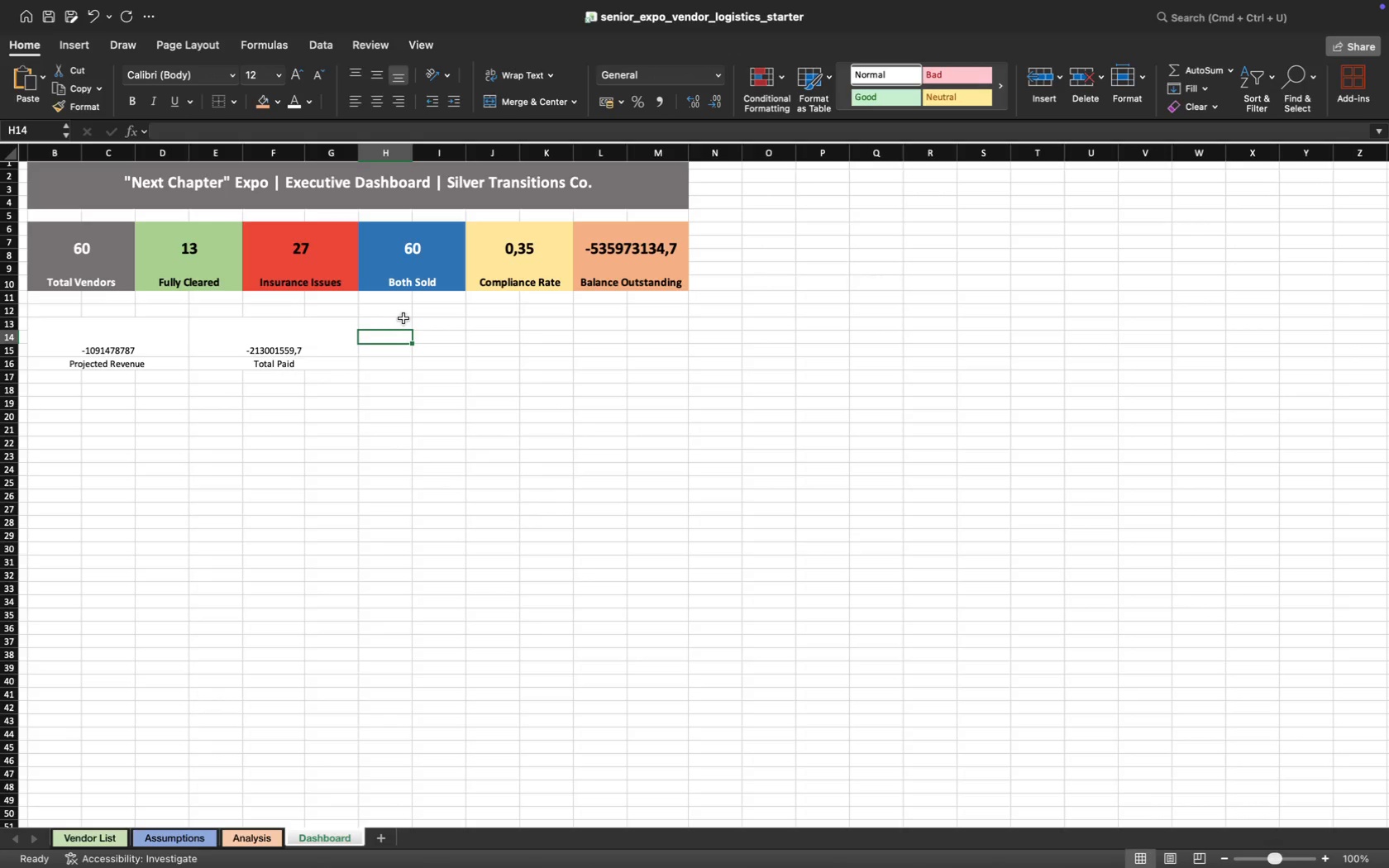 
left_click([379, 327])
 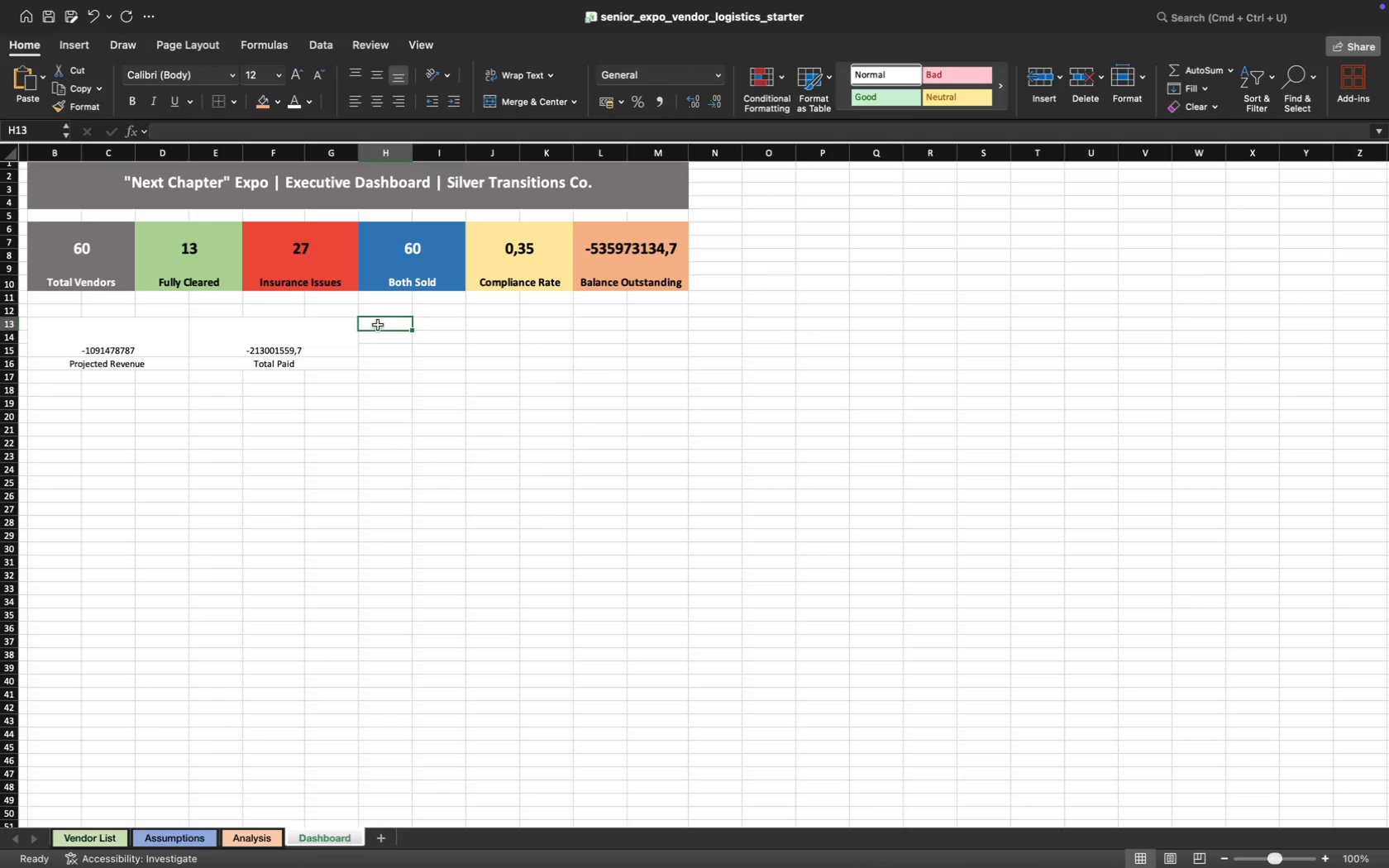 
left_click_drag(start_coordinate=[378, 324], to_coordinate=[516, 351])
 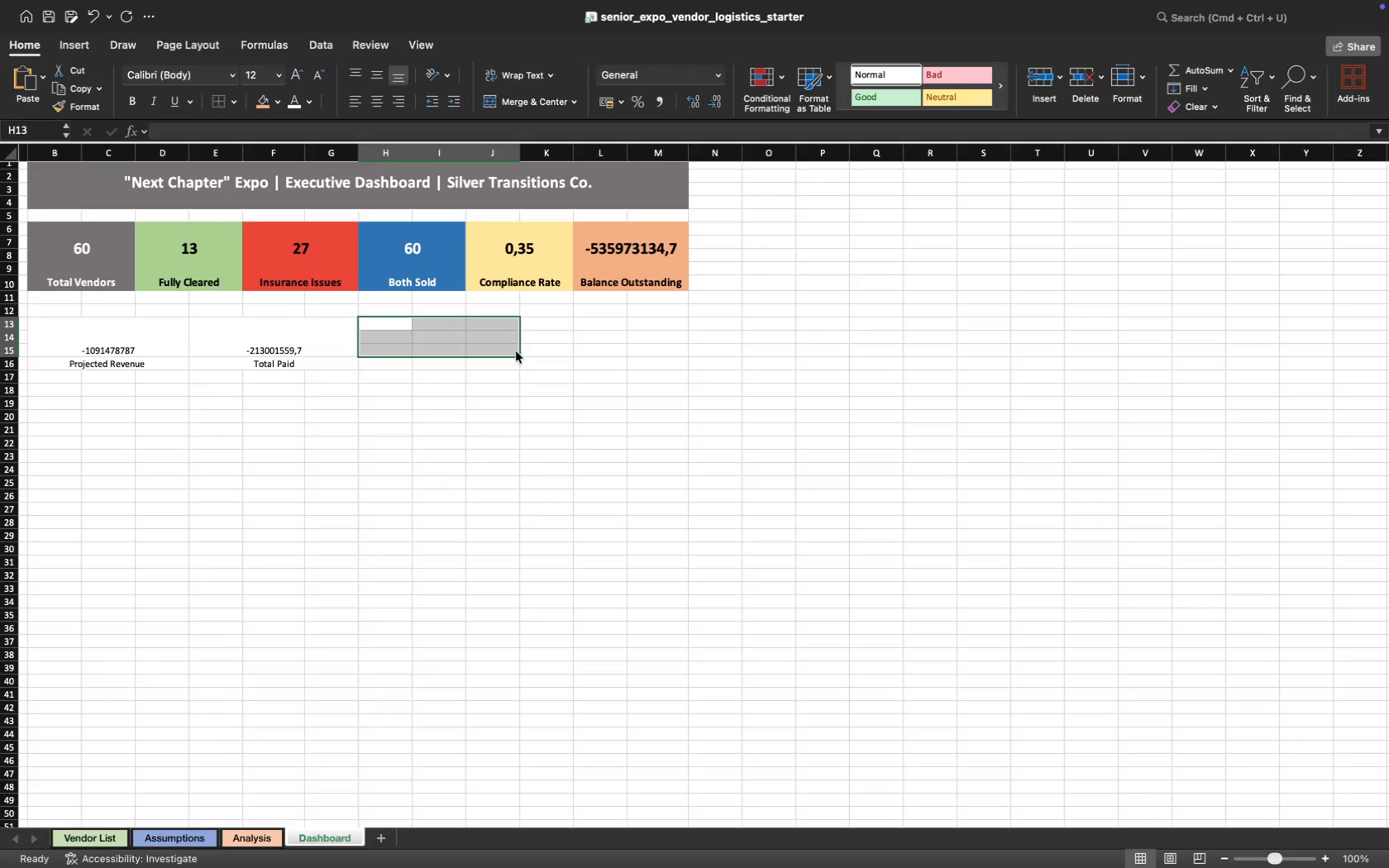 
wait(8.89)
 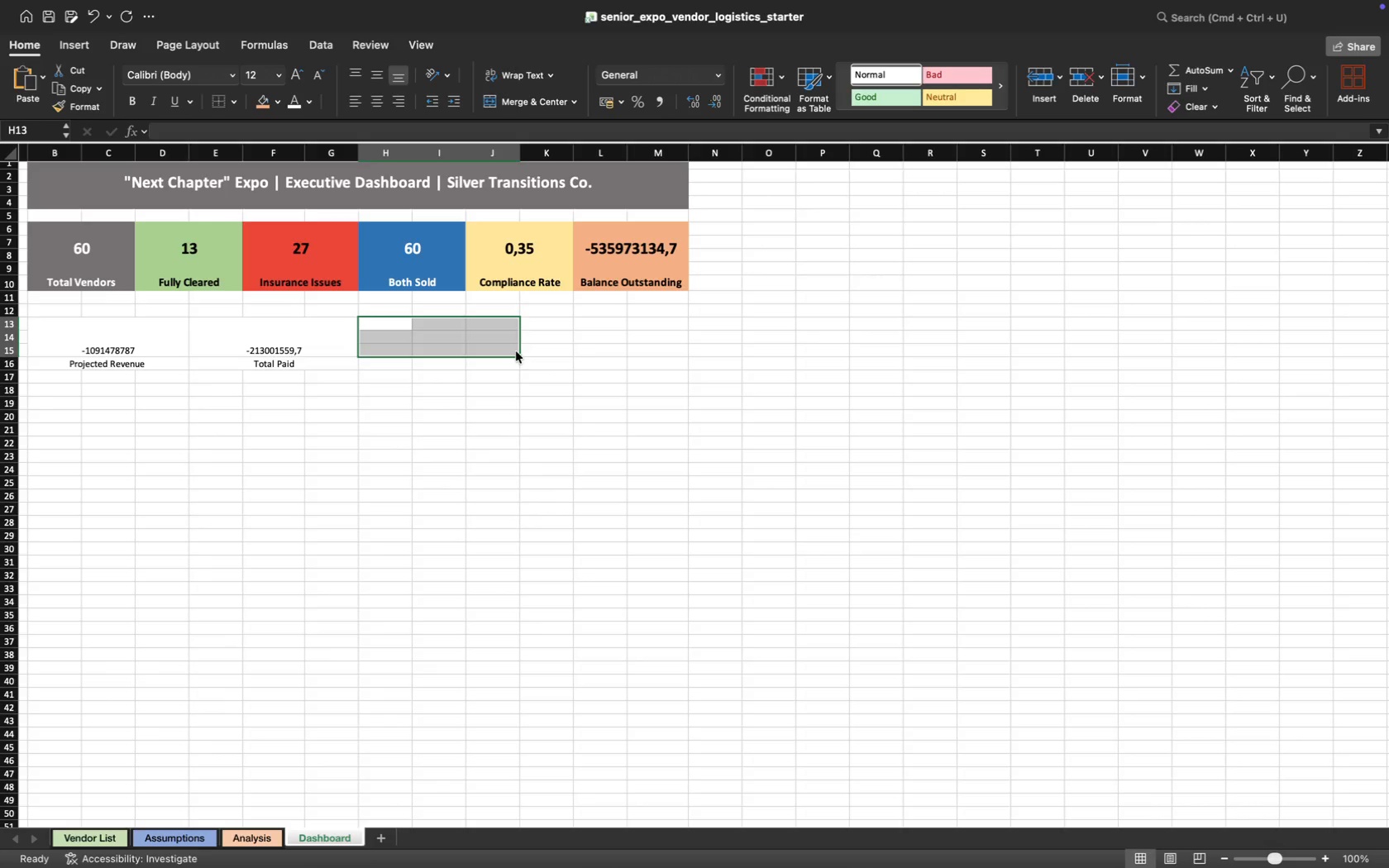 
left_click([391, 366])
 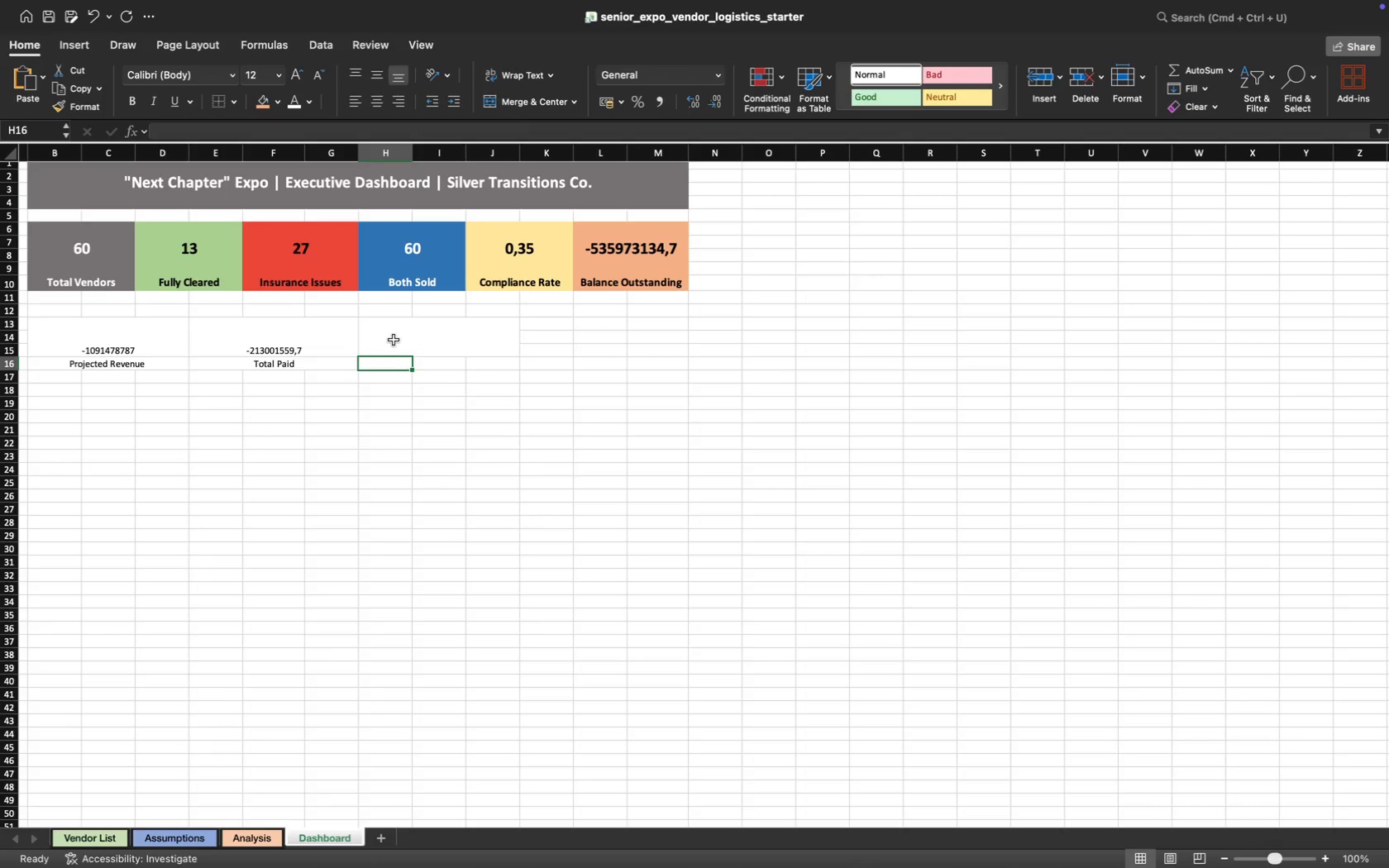 
left_click([394, 338])
 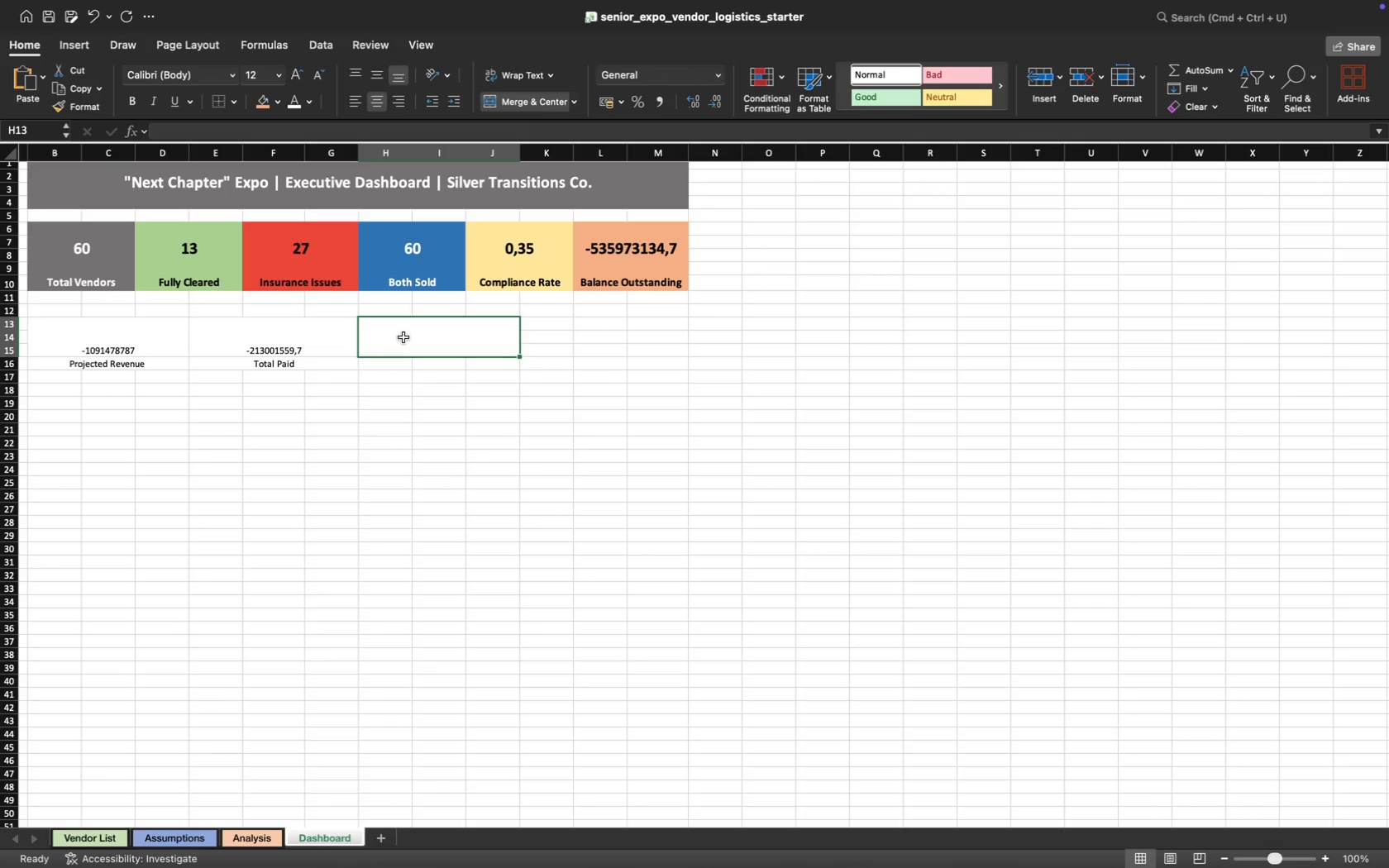 
wait(9.47)
 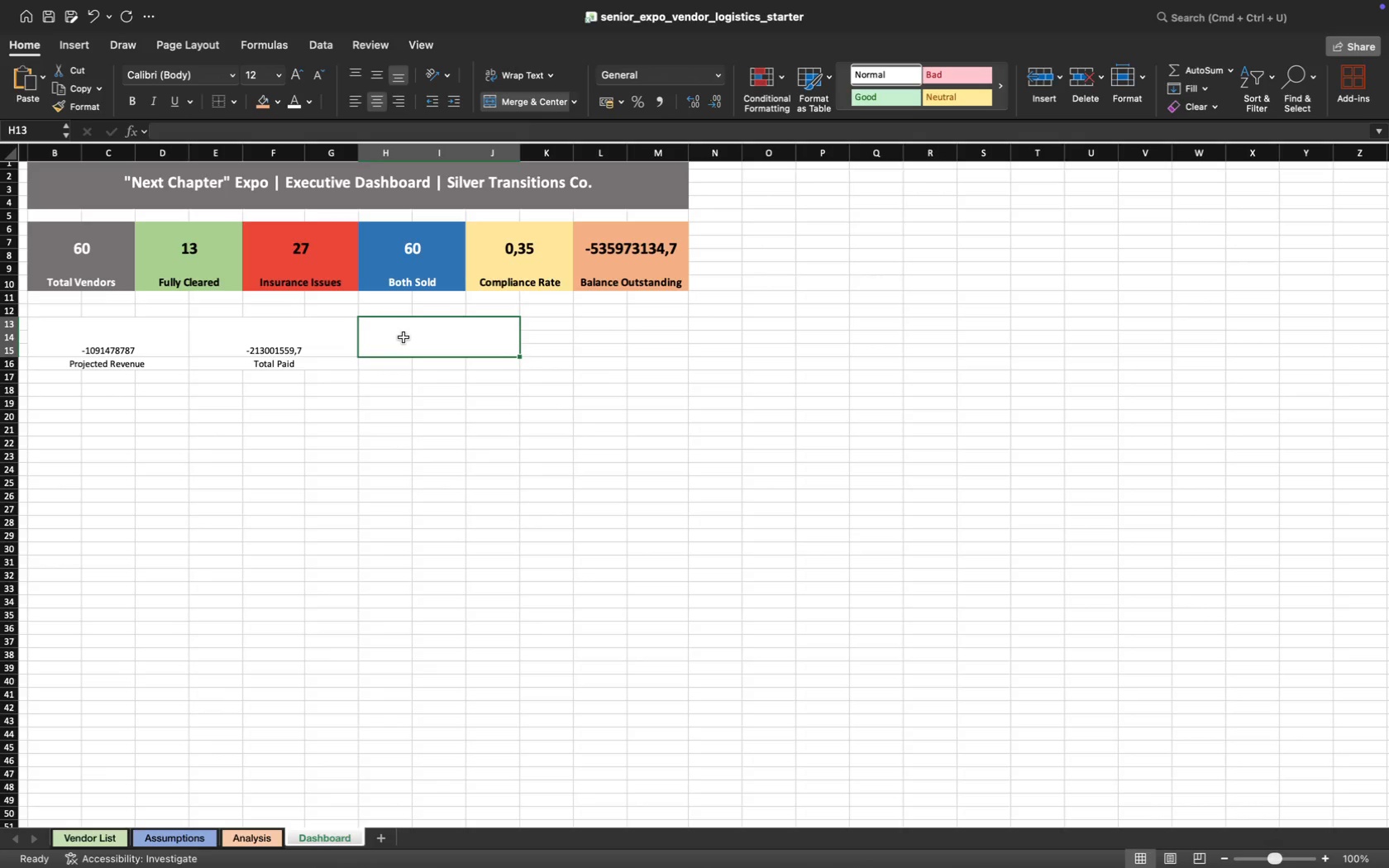 
type(=sum)
 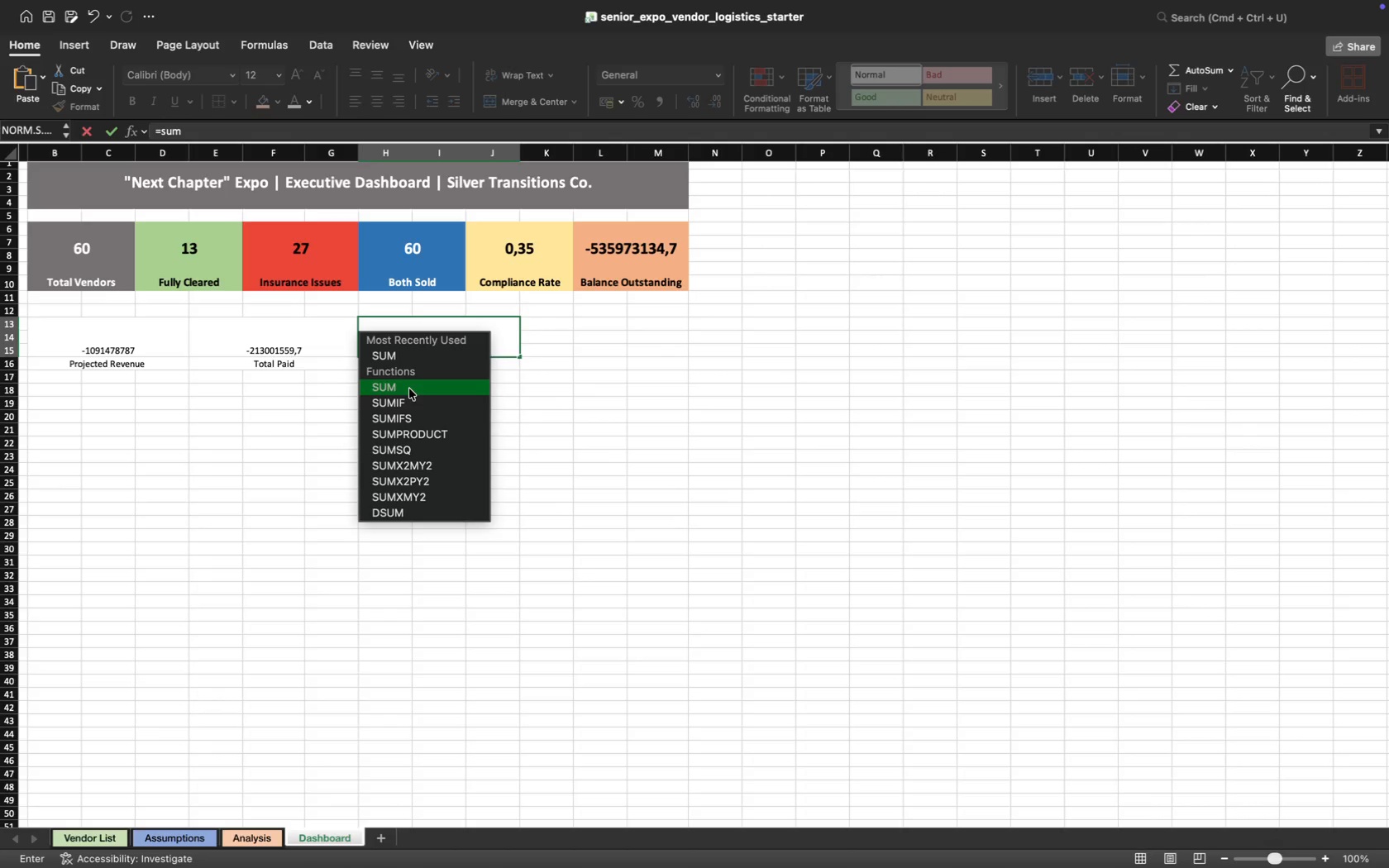 
left_click([413, 399])
 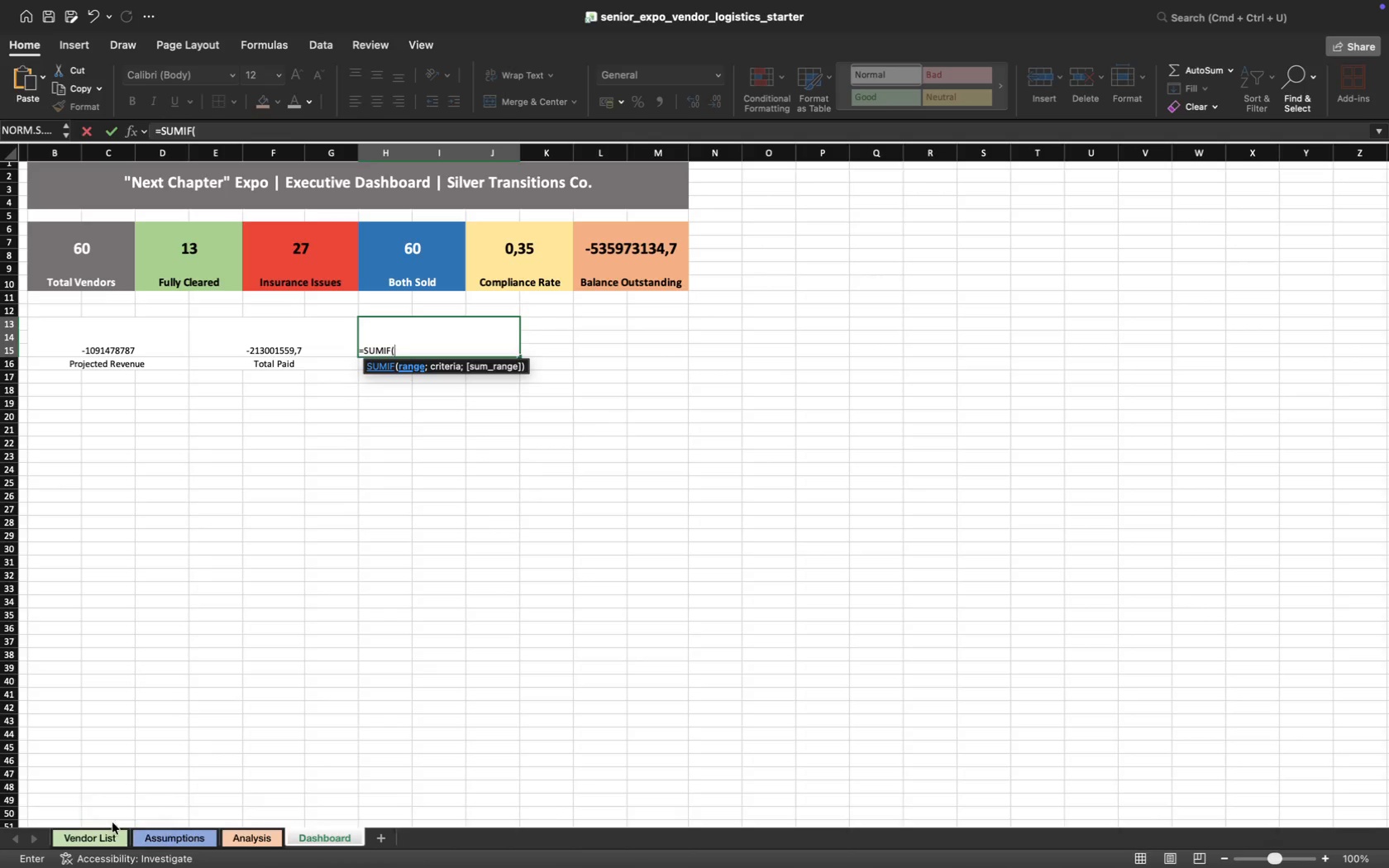 
left_click([107, 835])
 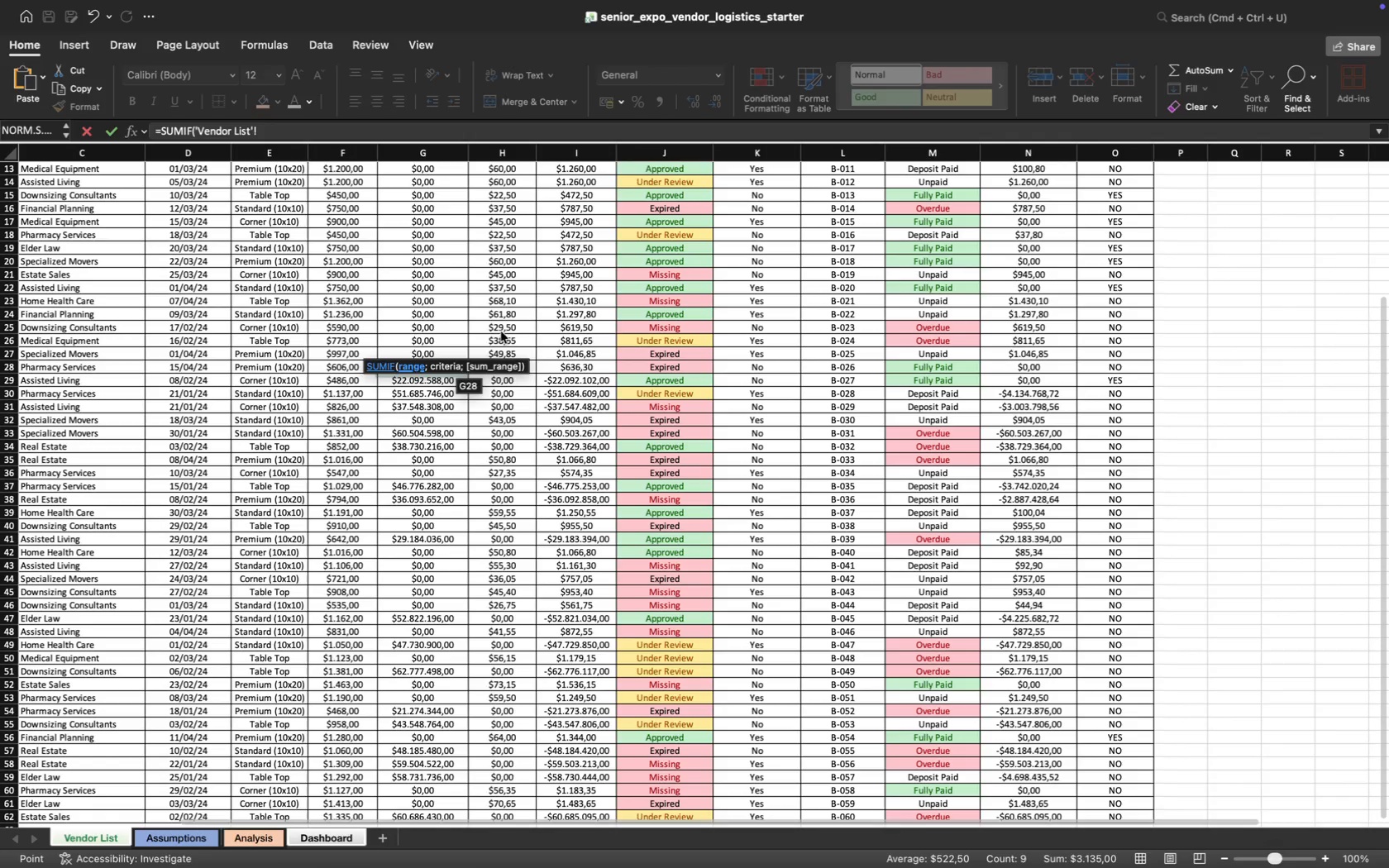 
scroll: coordinate [518, 328], scroll_direction: up, amount: 48.0
 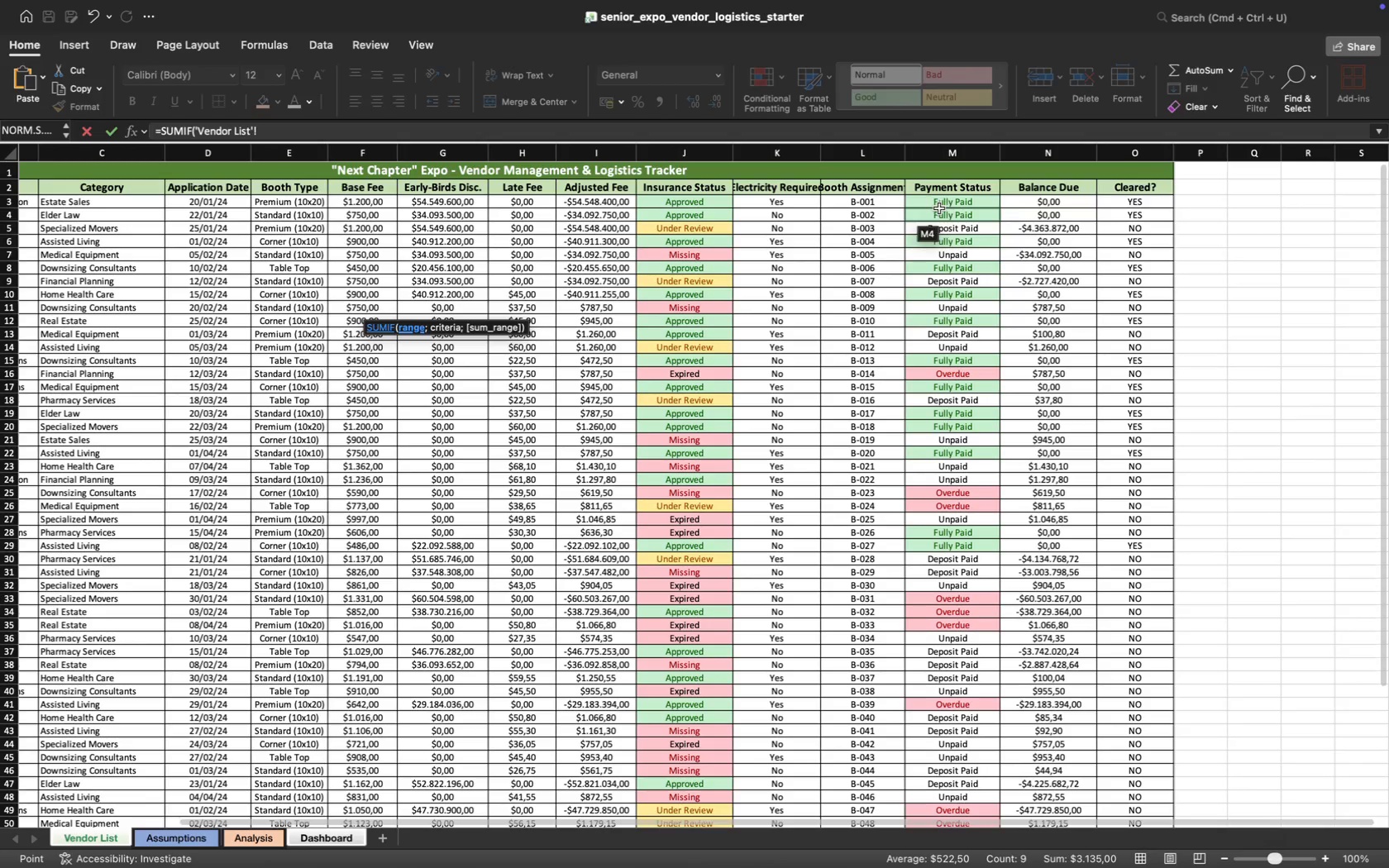 
left_click([955, 202])
 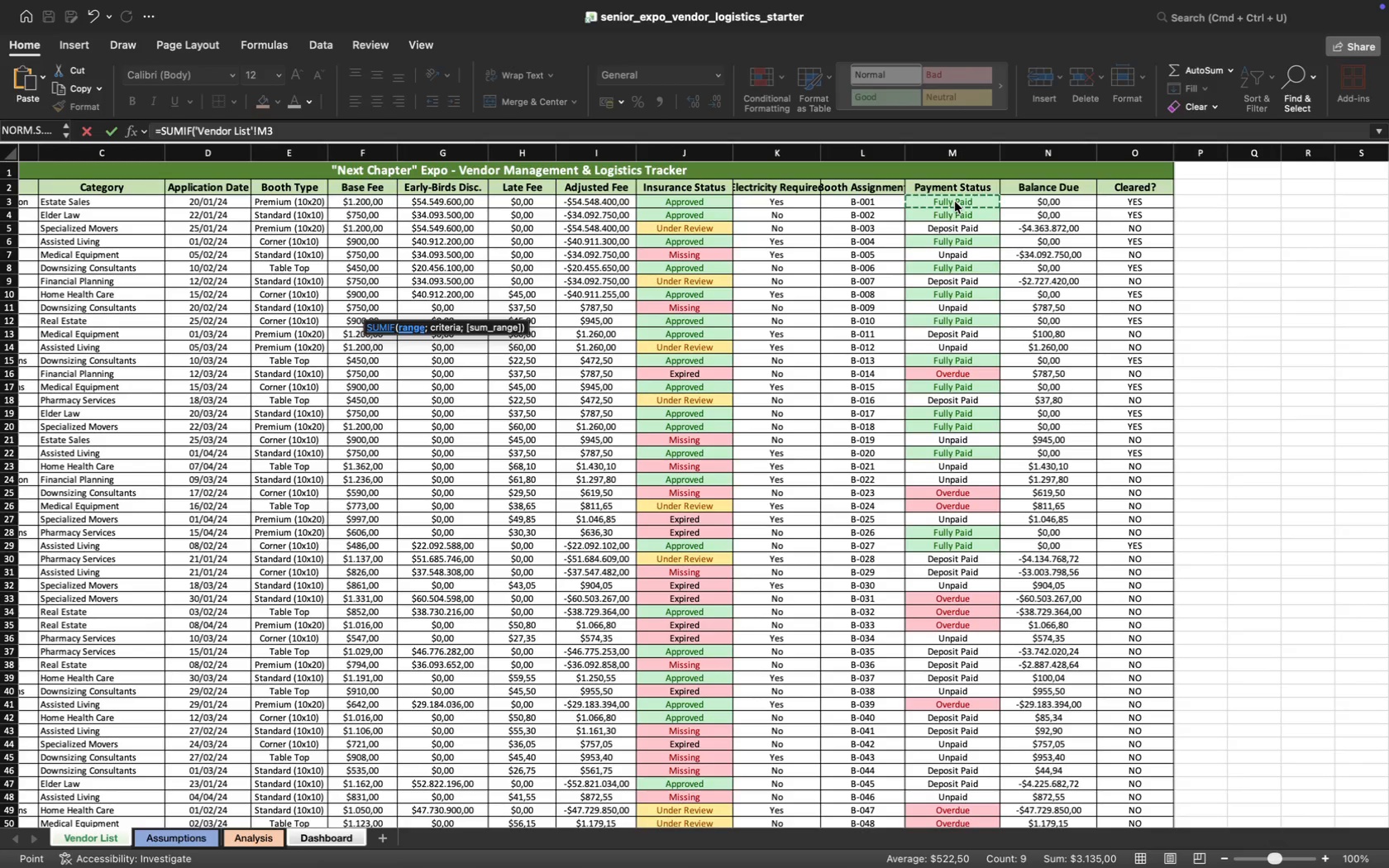 
key(Meta+Shift+ArrowDown)
 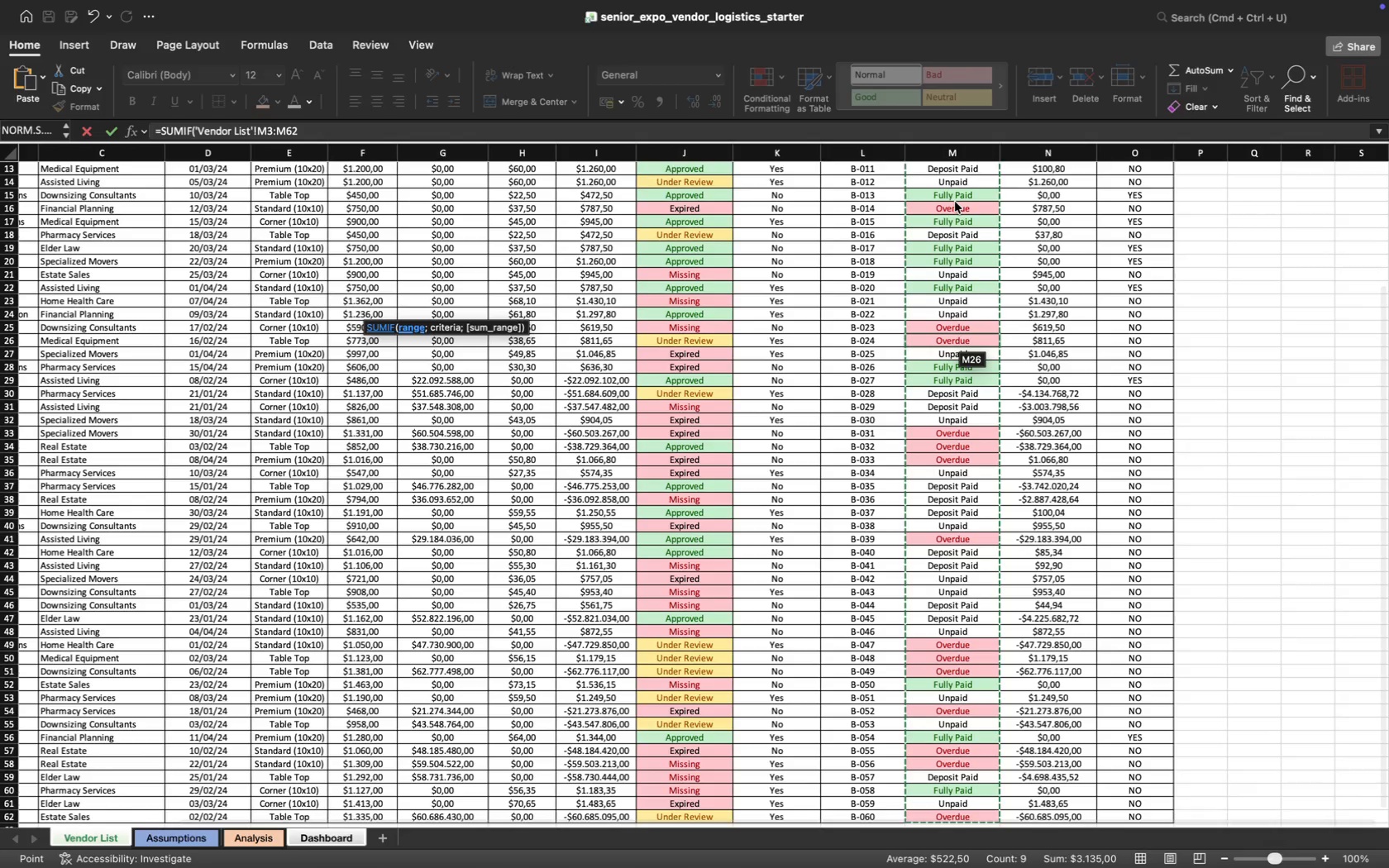 
type(;"Overdue";)
 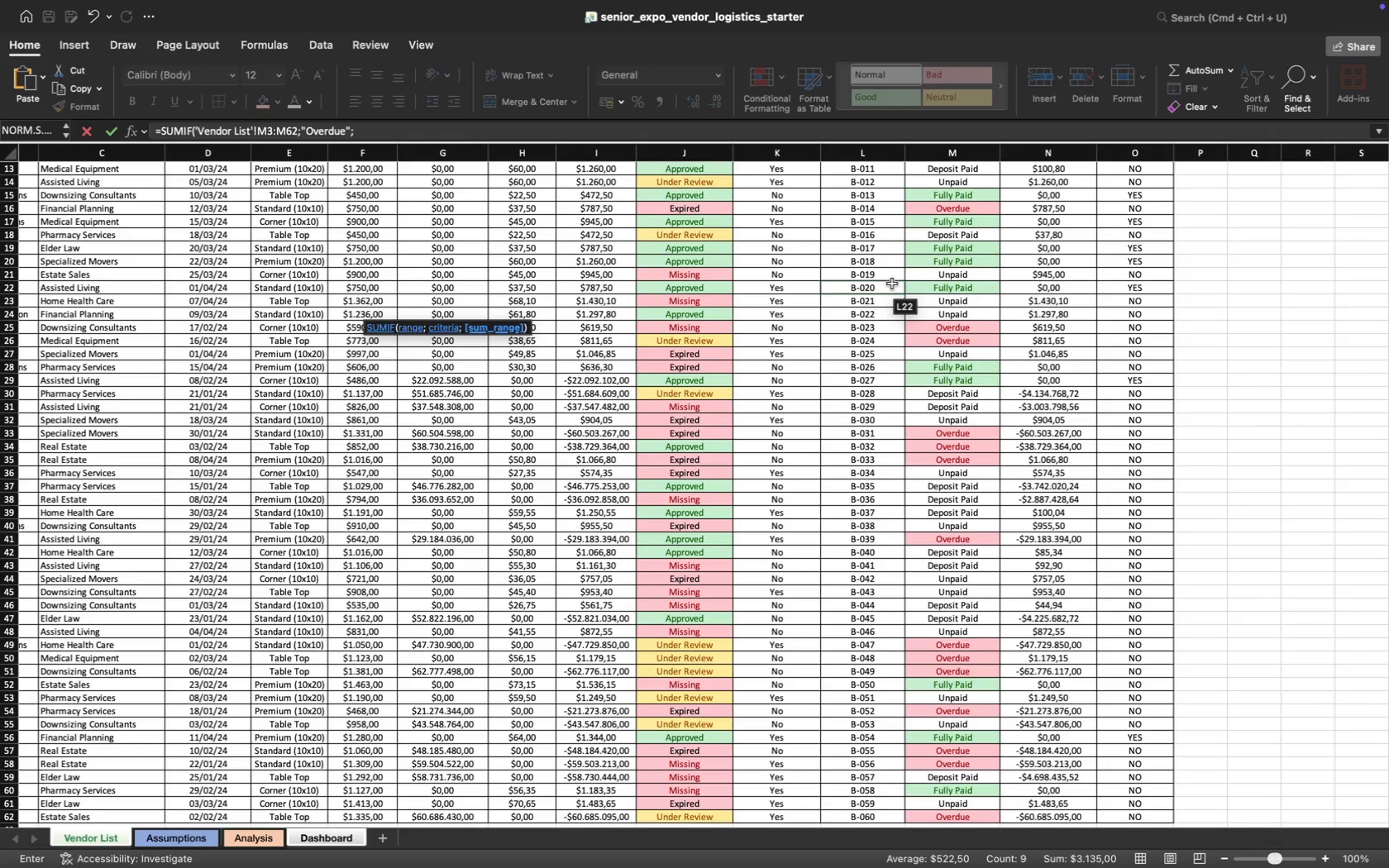 
scroll: coordinate [828, 281], scroll_direction: up, amount: 59.0
 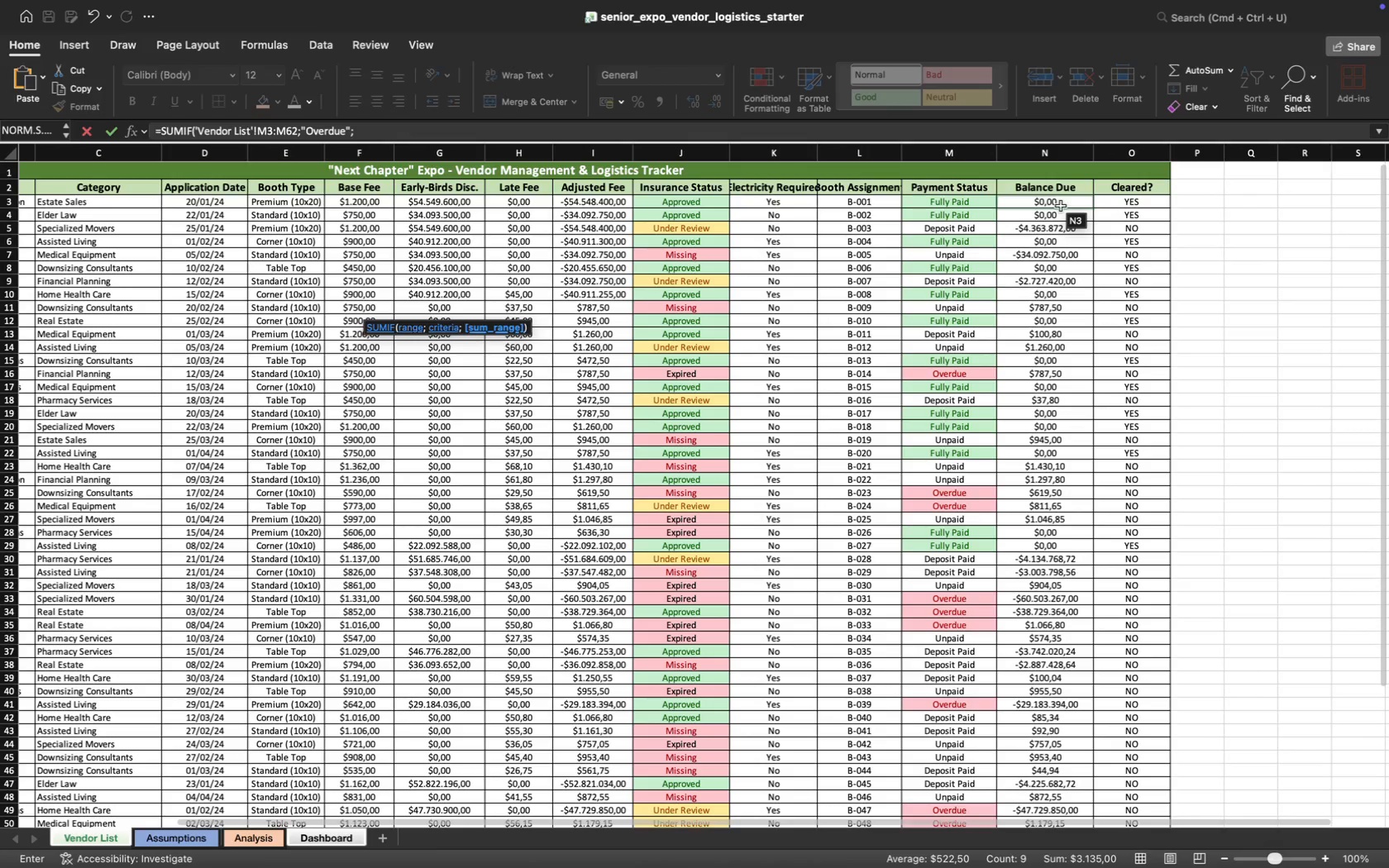 
left_click([1050, 204])
 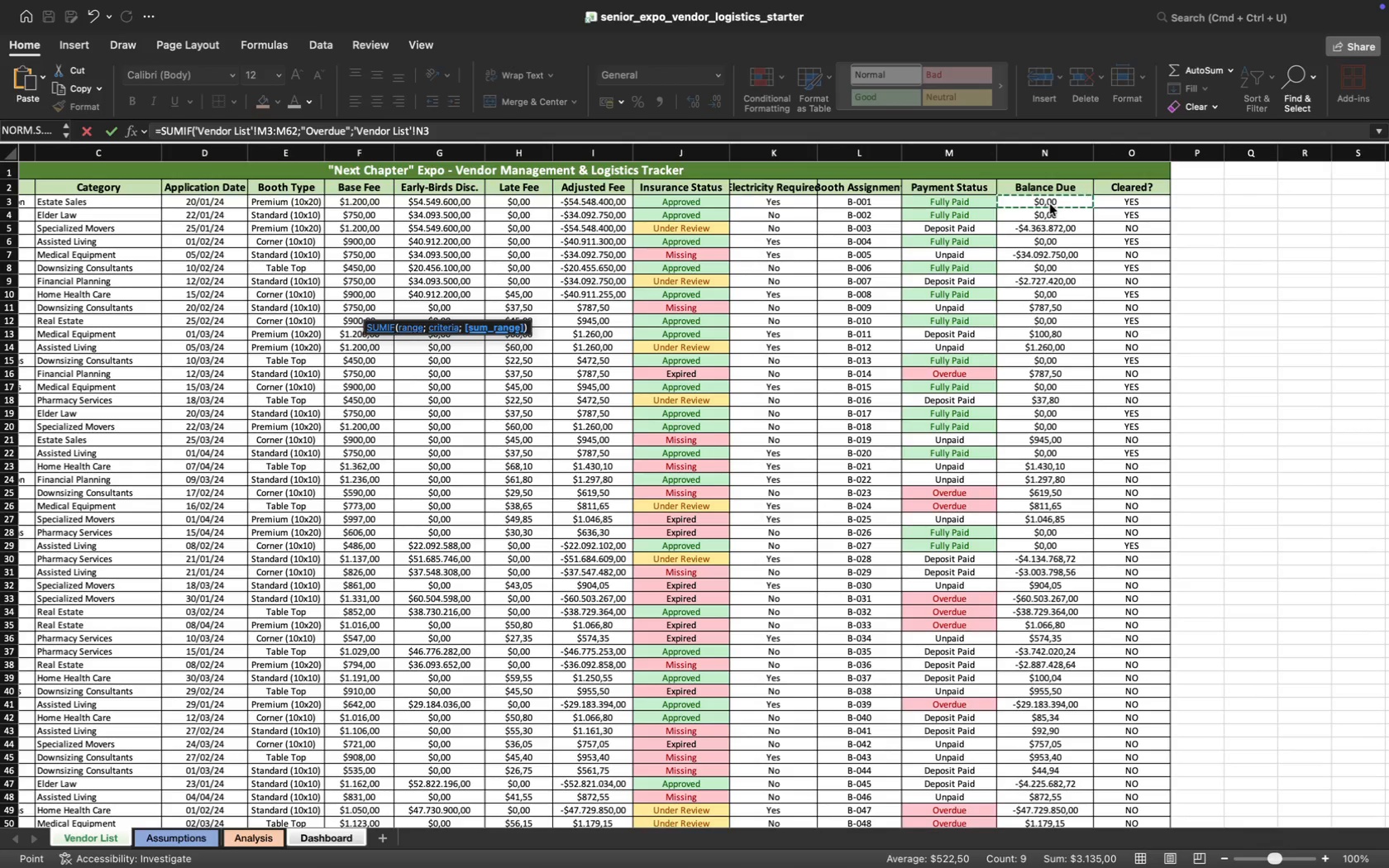 
key(Meta+Shift+ShiftRight)
 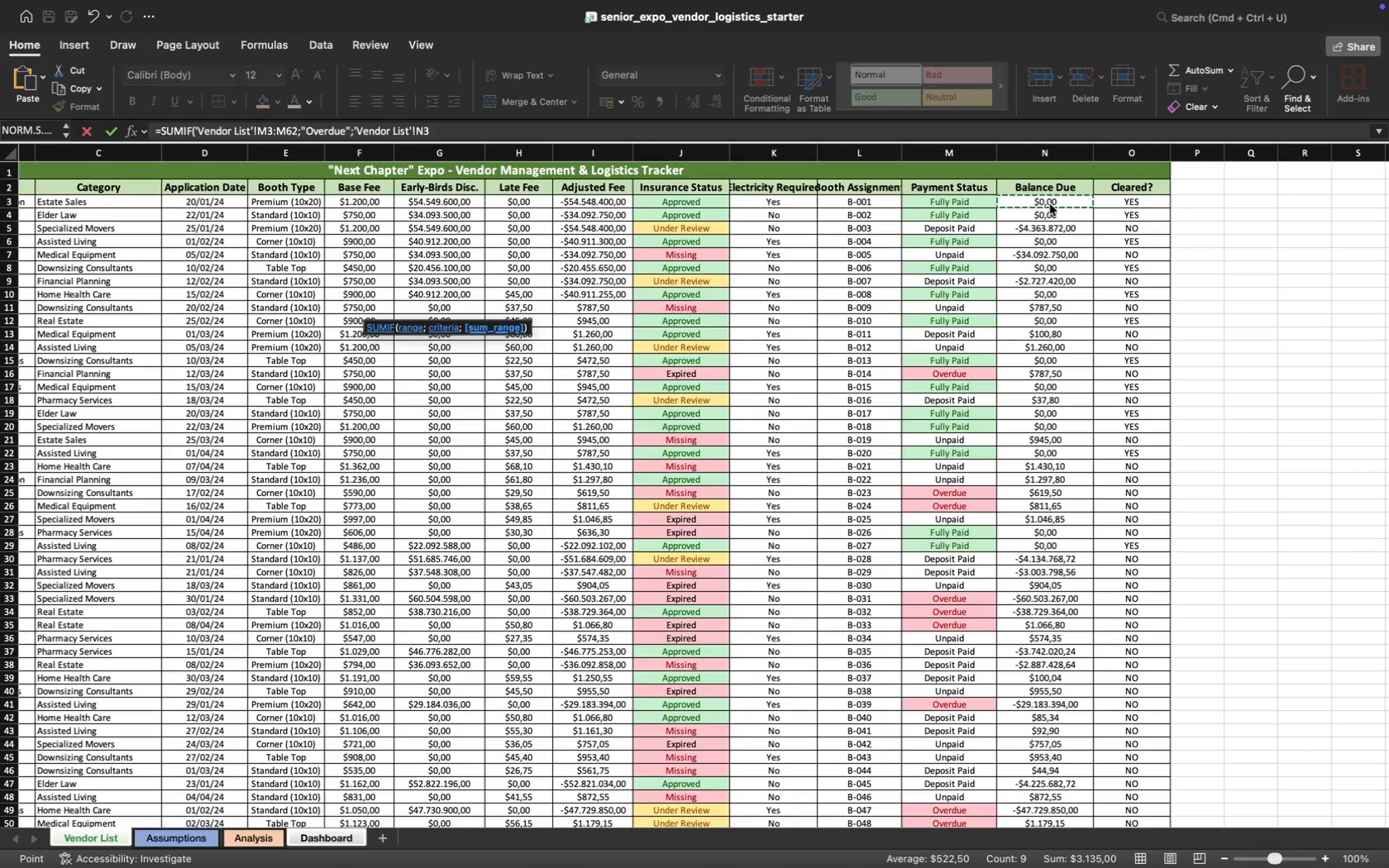 
key(Meta+Shift+ArrowDown)
 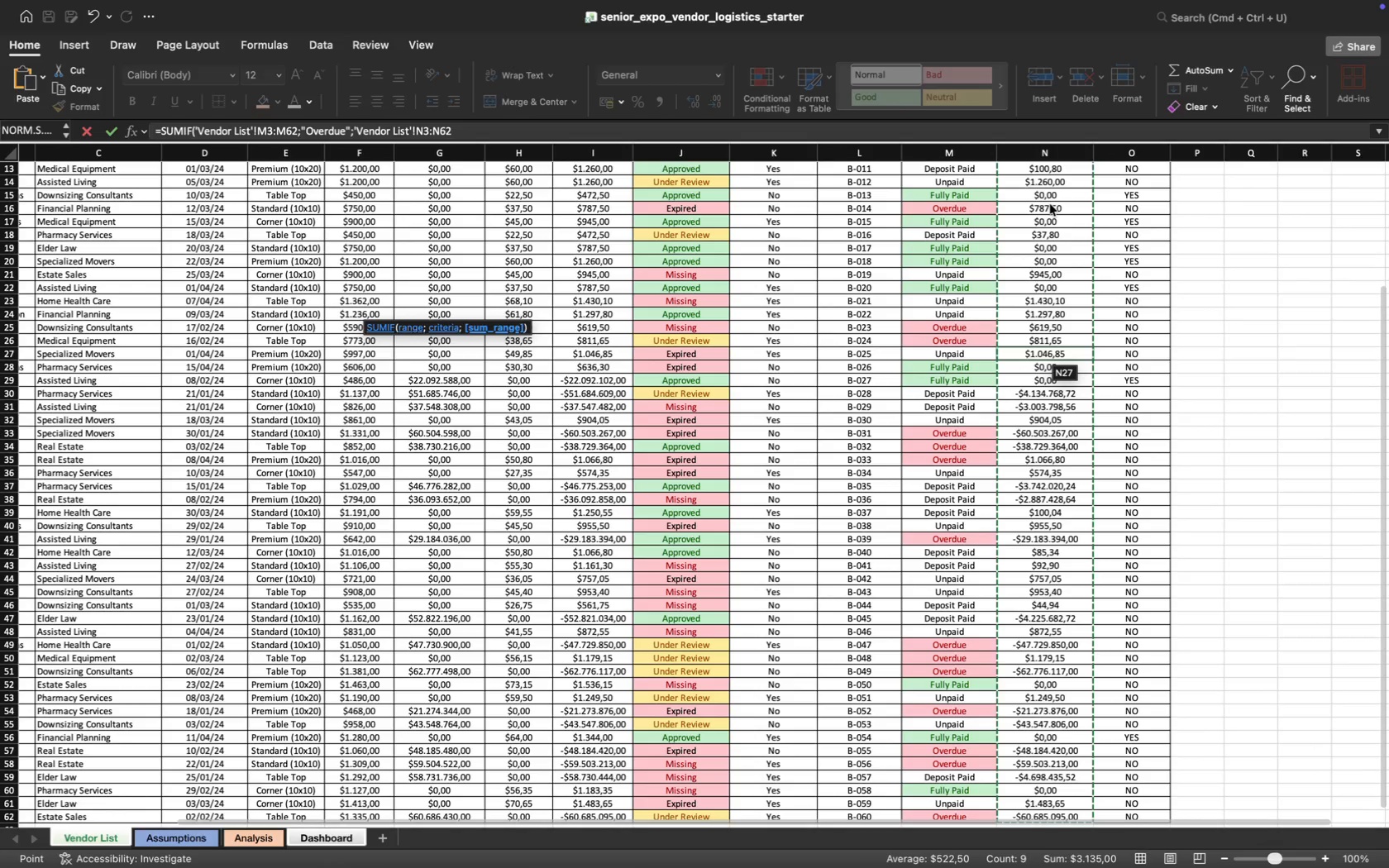 
key(Shift+0)
 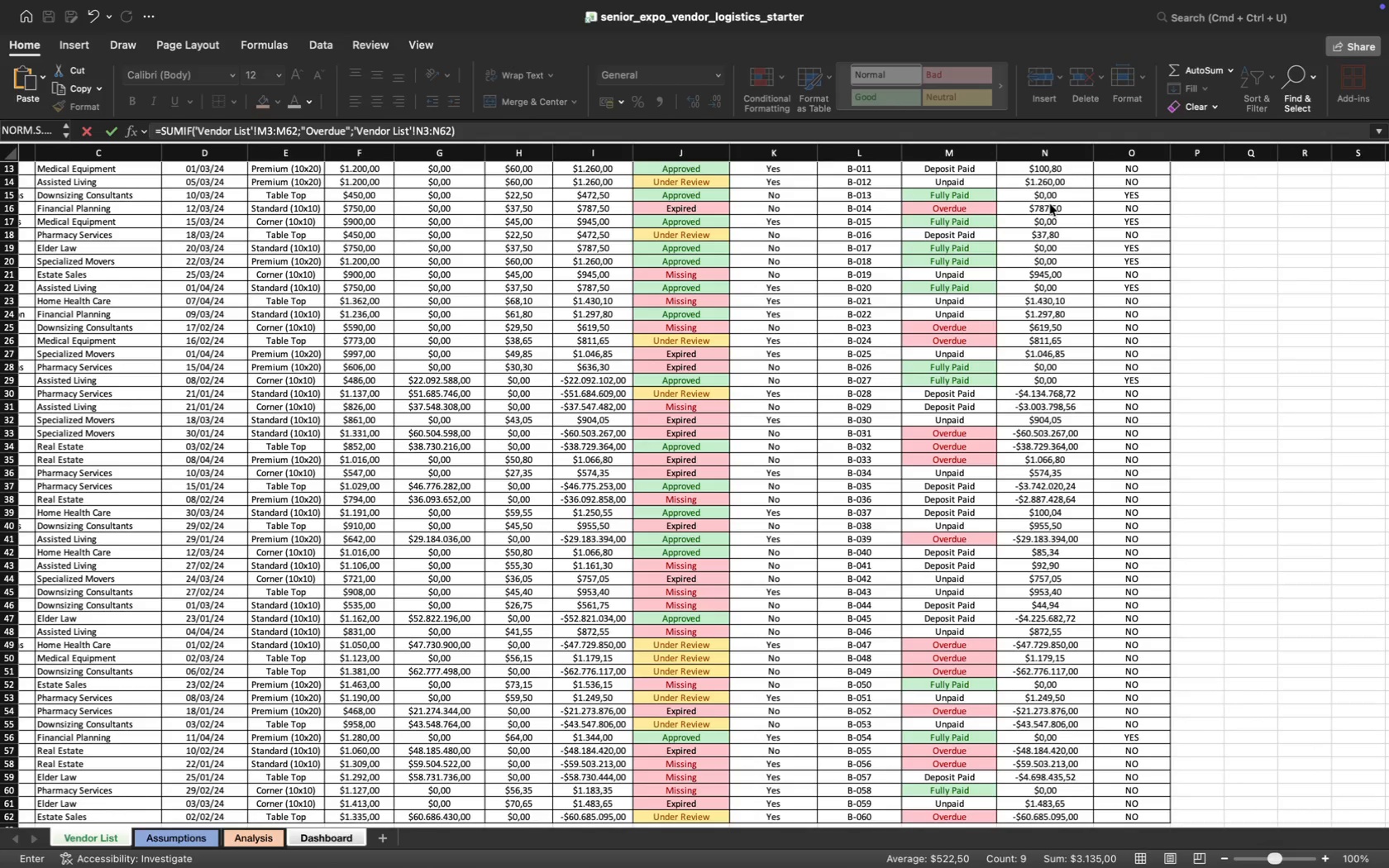 
key(Enter)
 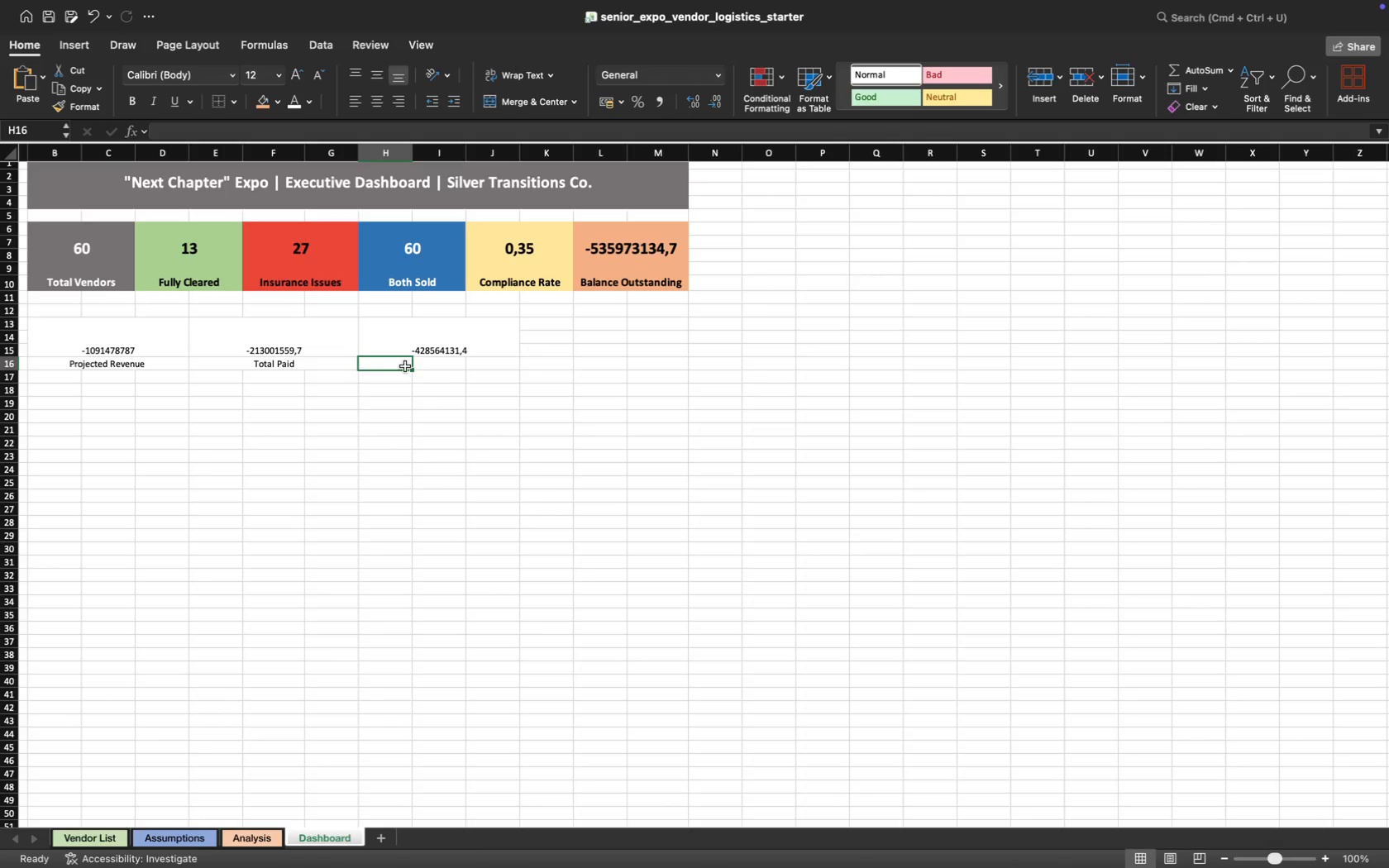 
left_click_drag(start_coordinate=[405, 365], to_coordinate=[508, 362])
 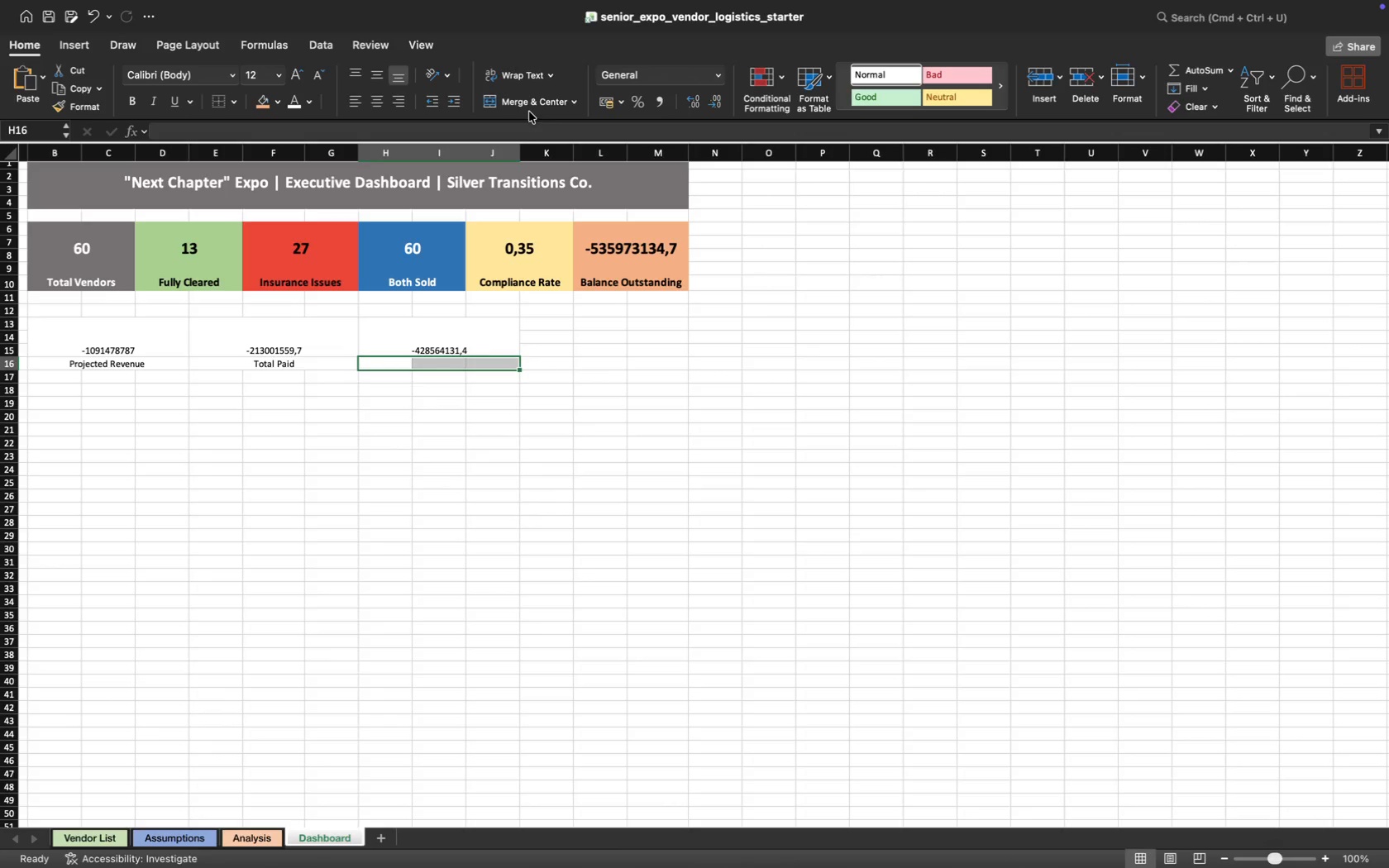 
left_click([527, 106])
 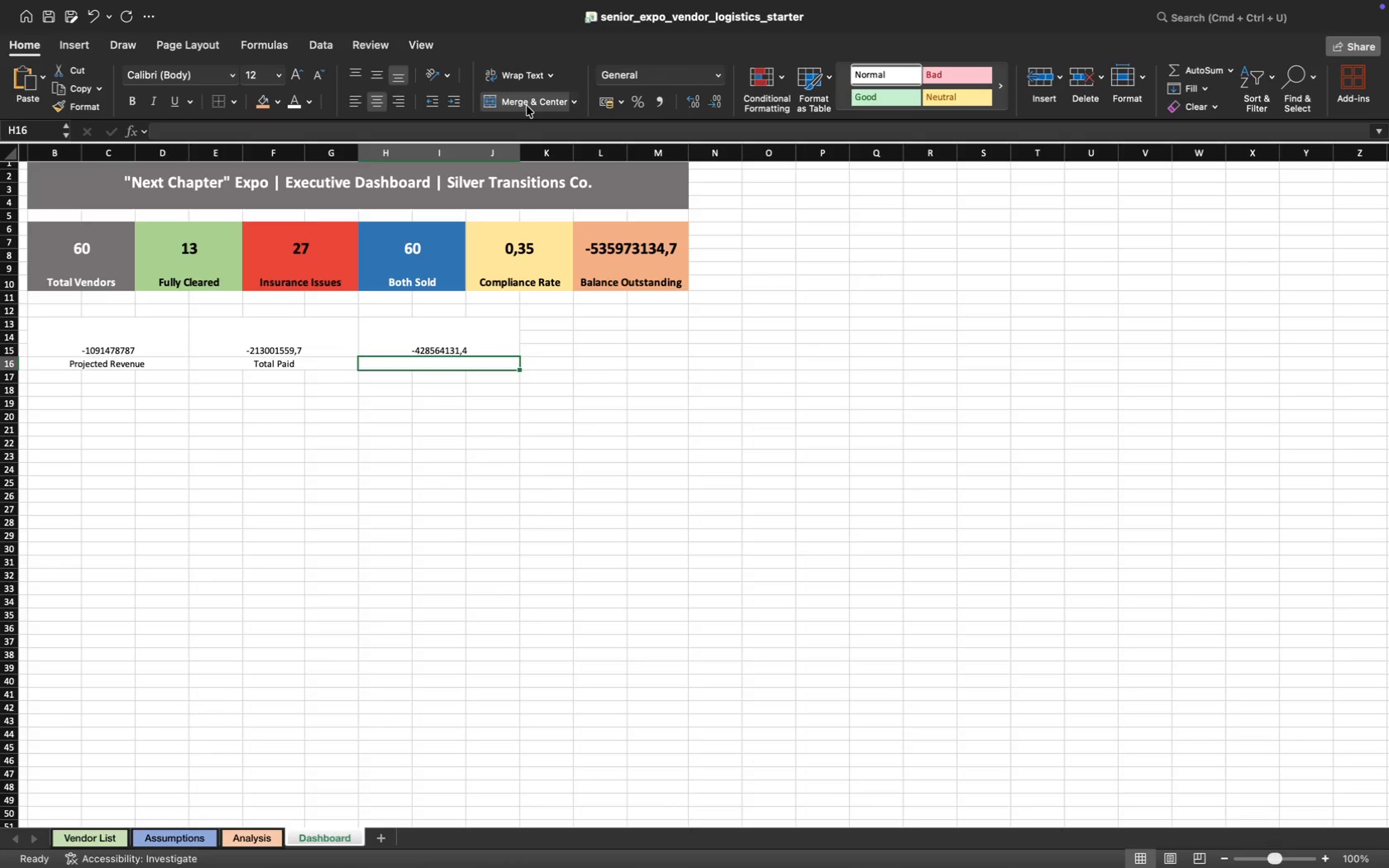 
key(Shift+ShiftLeft)
 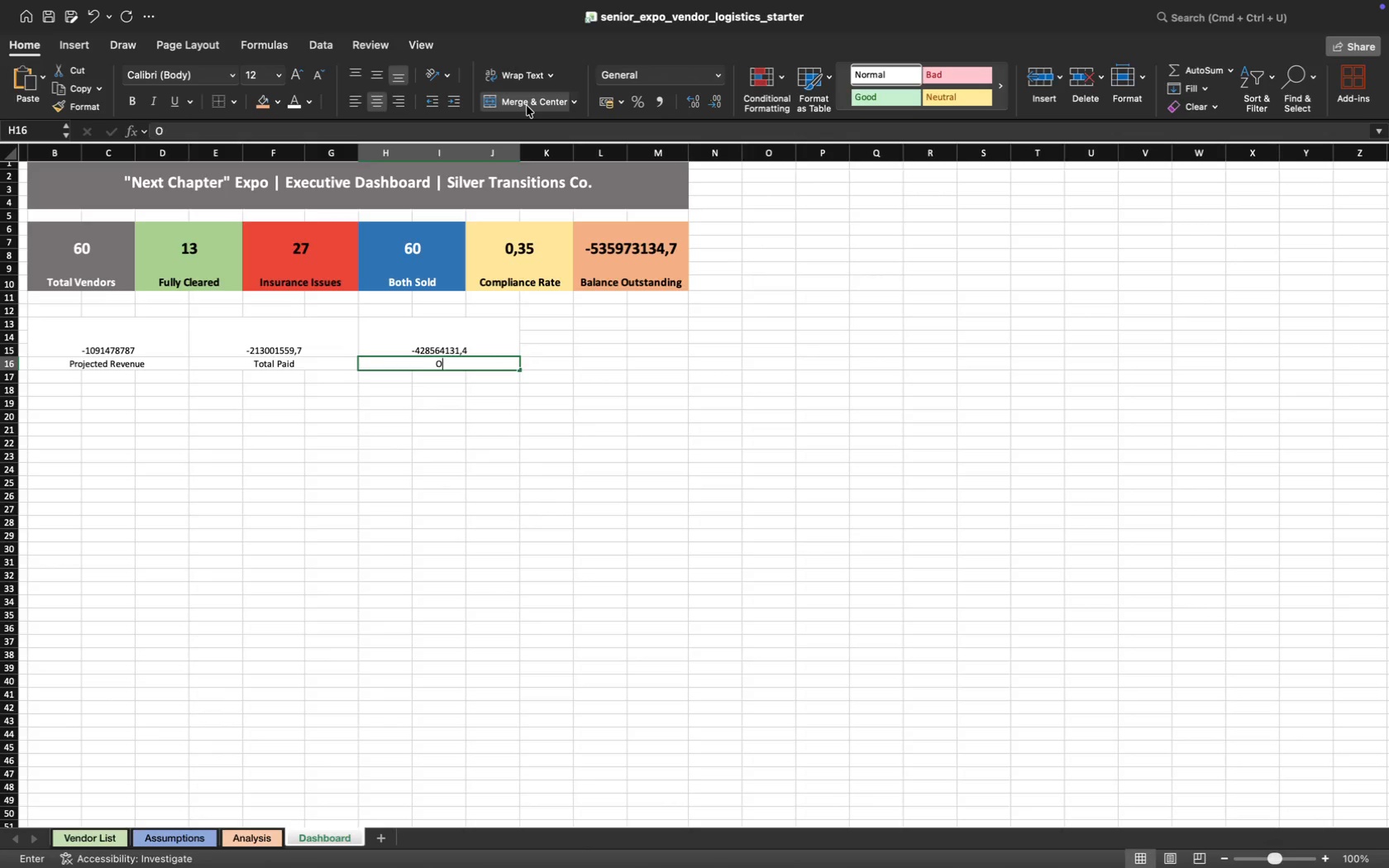 
key(Shift+O)
 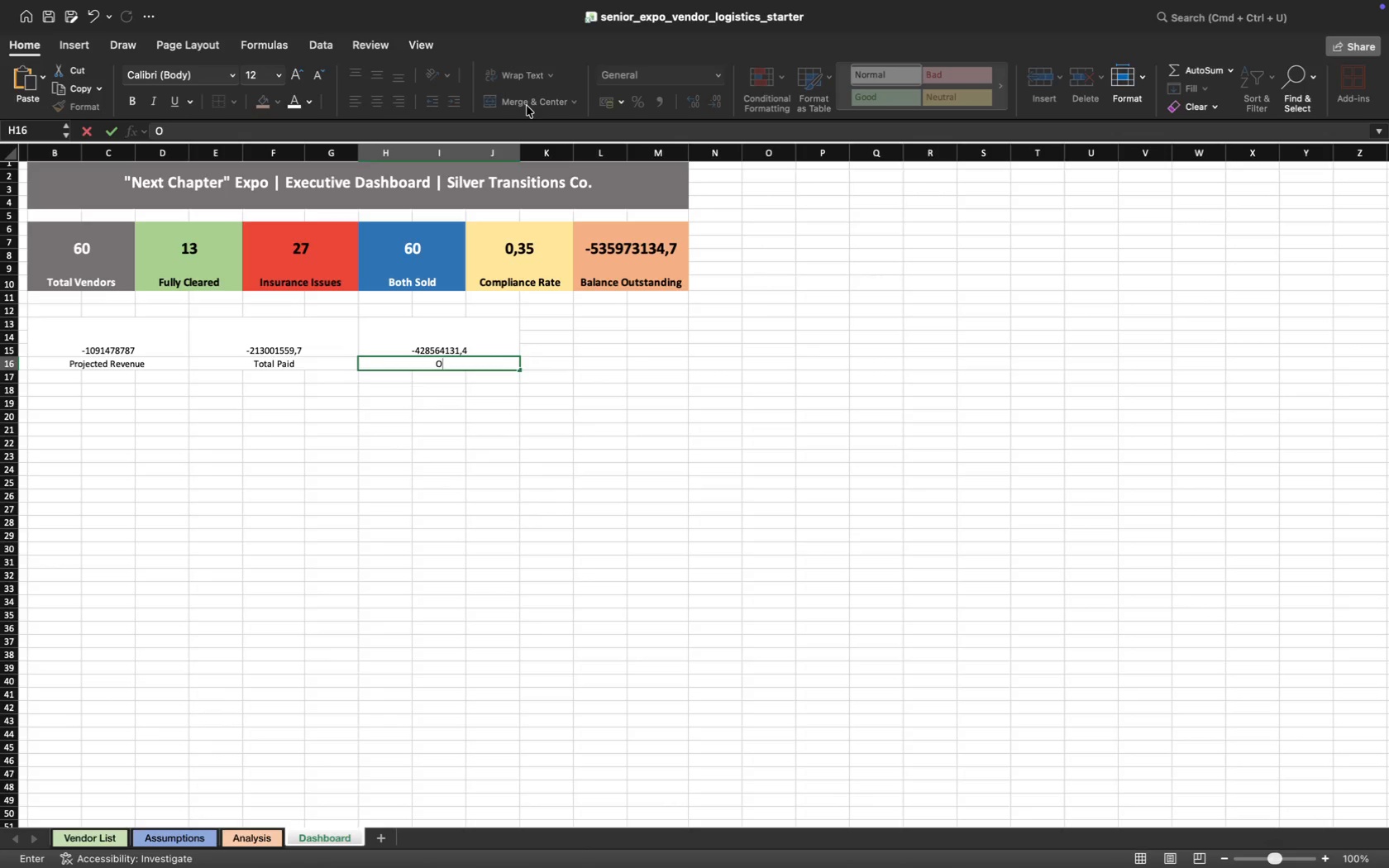 
type(verdue Amount)
 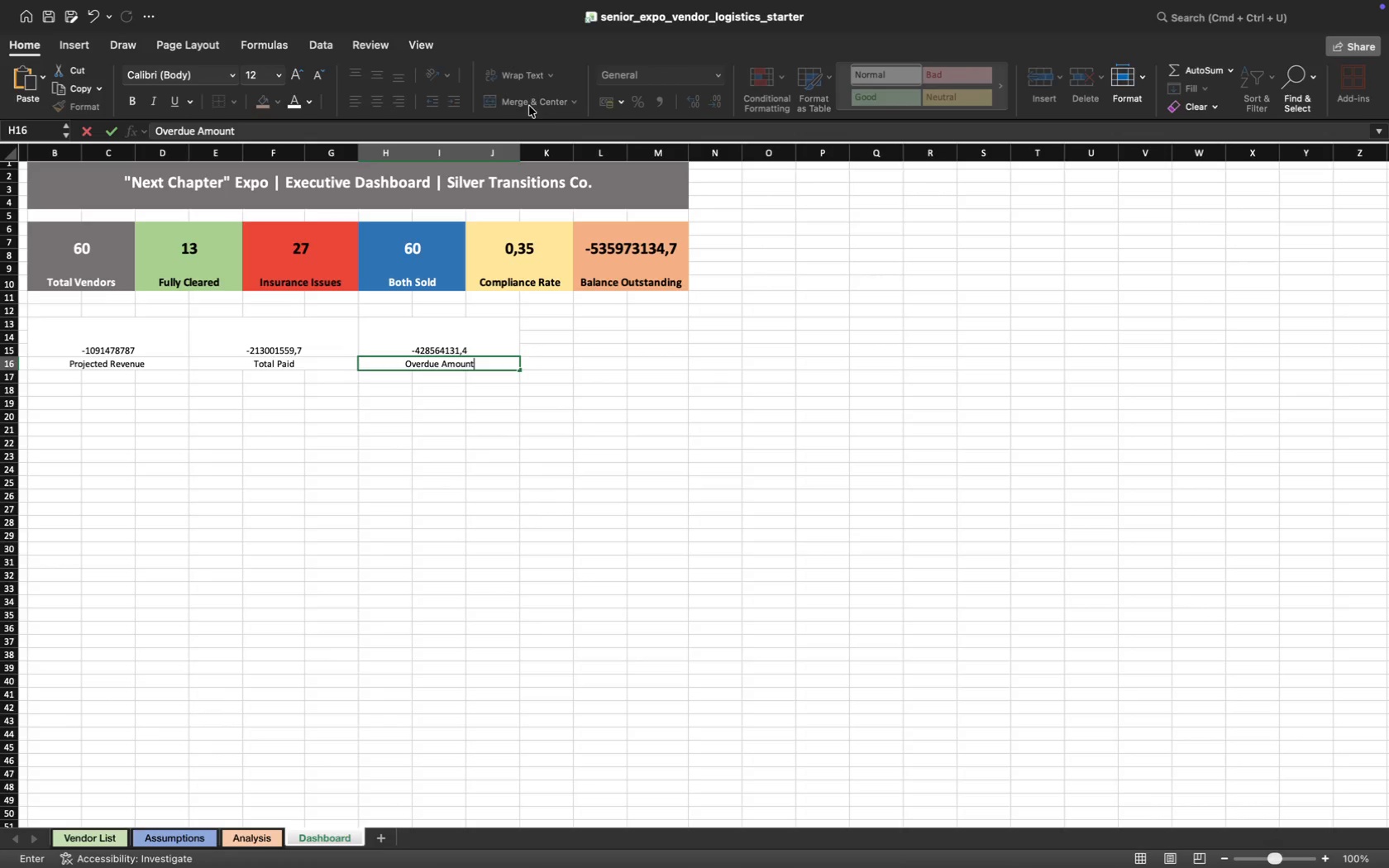 
left_click([542, 326])
 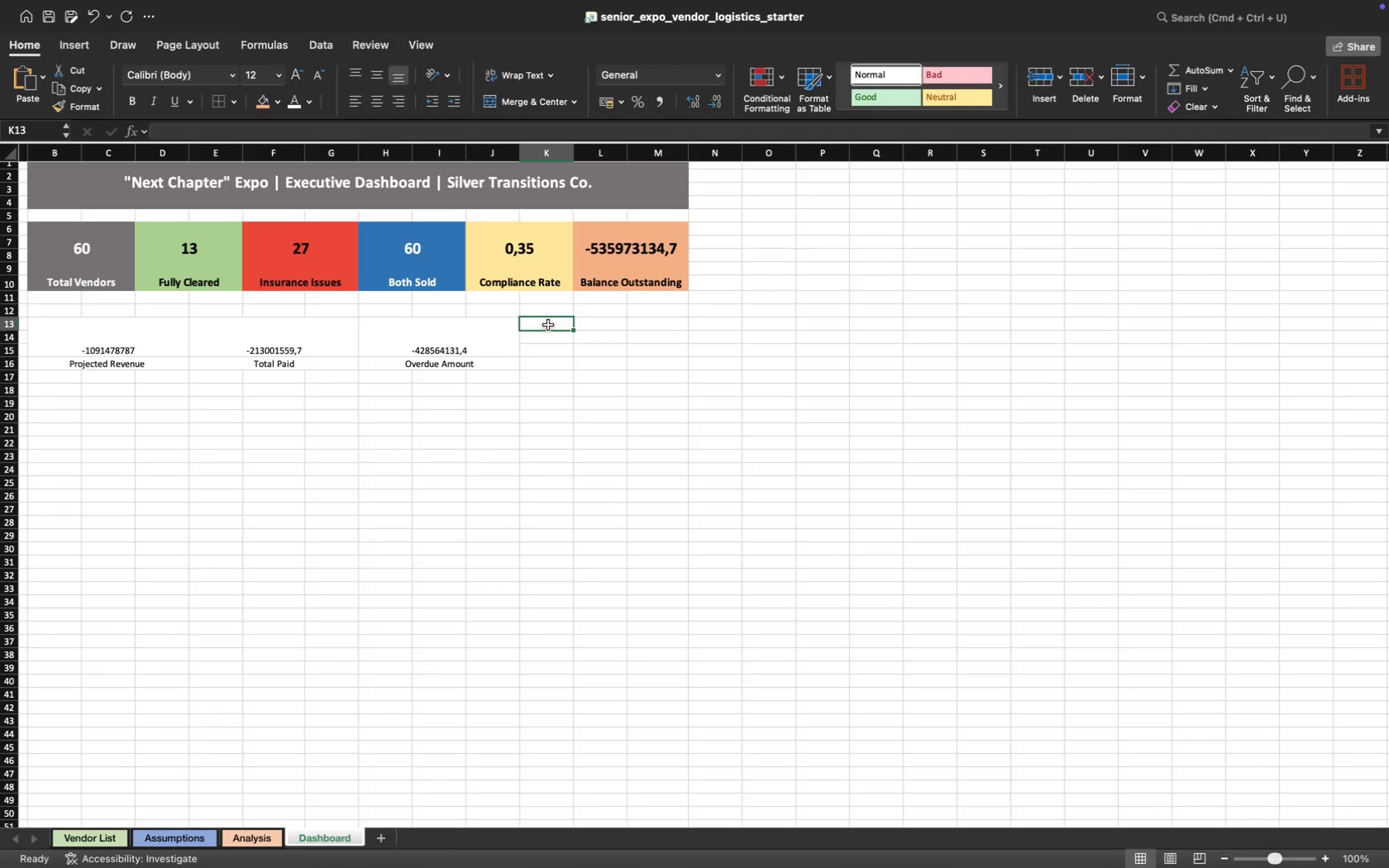 
left_click_drag(start_coordinate=[549, 325], to_coordinate=[643, 348])
 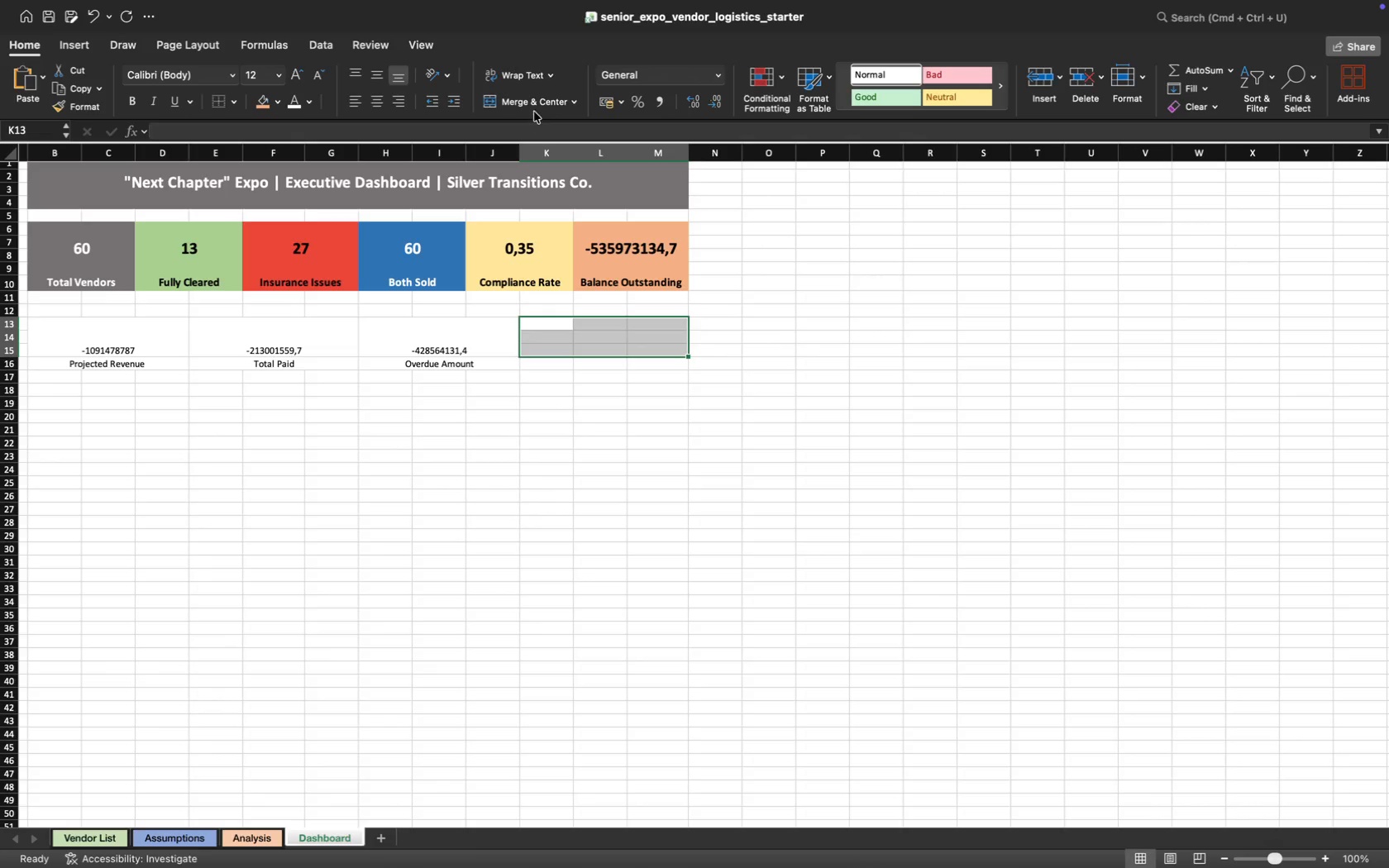 
left_click([534, 98])
 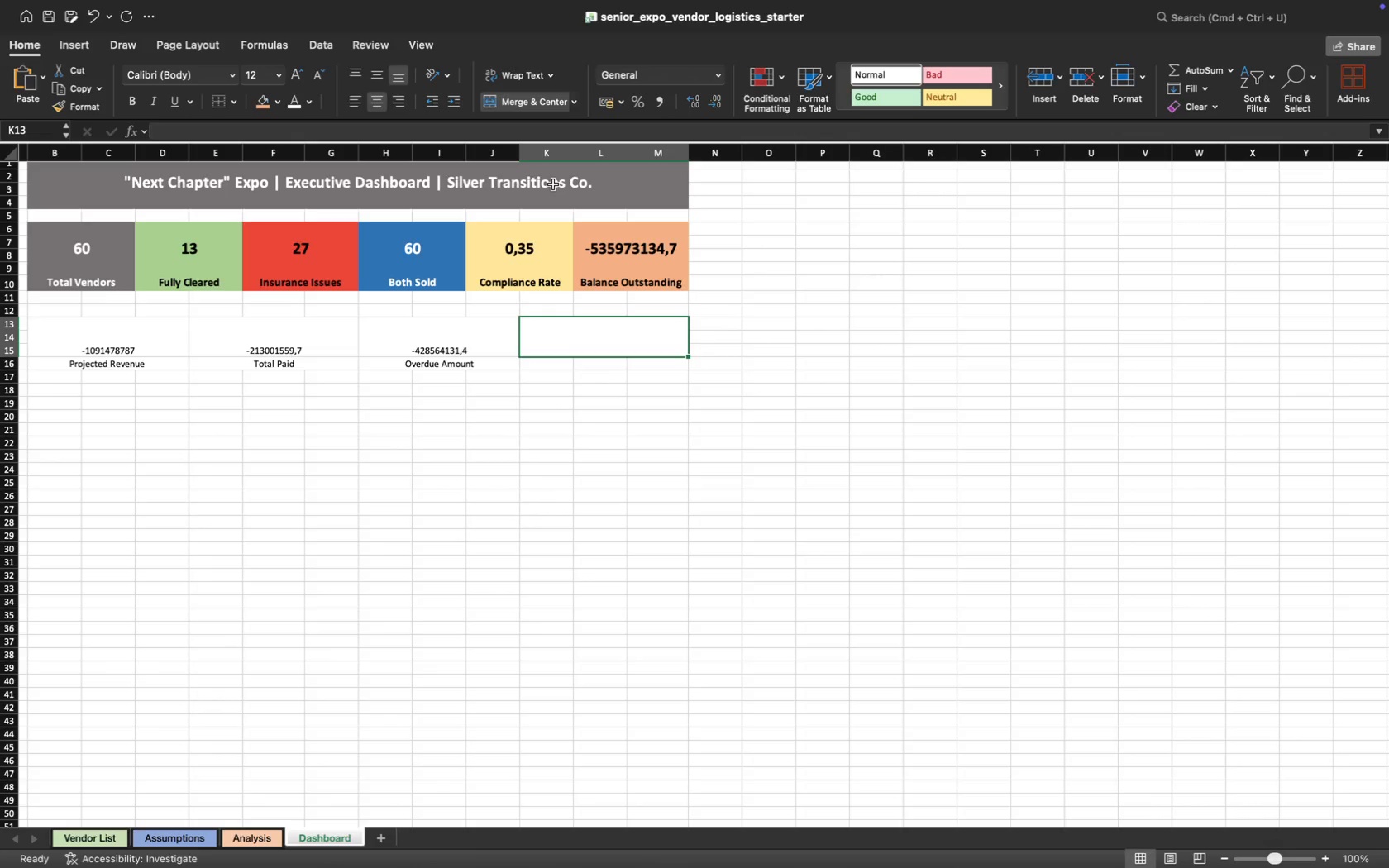 
type(=sum)
key(Tab)
 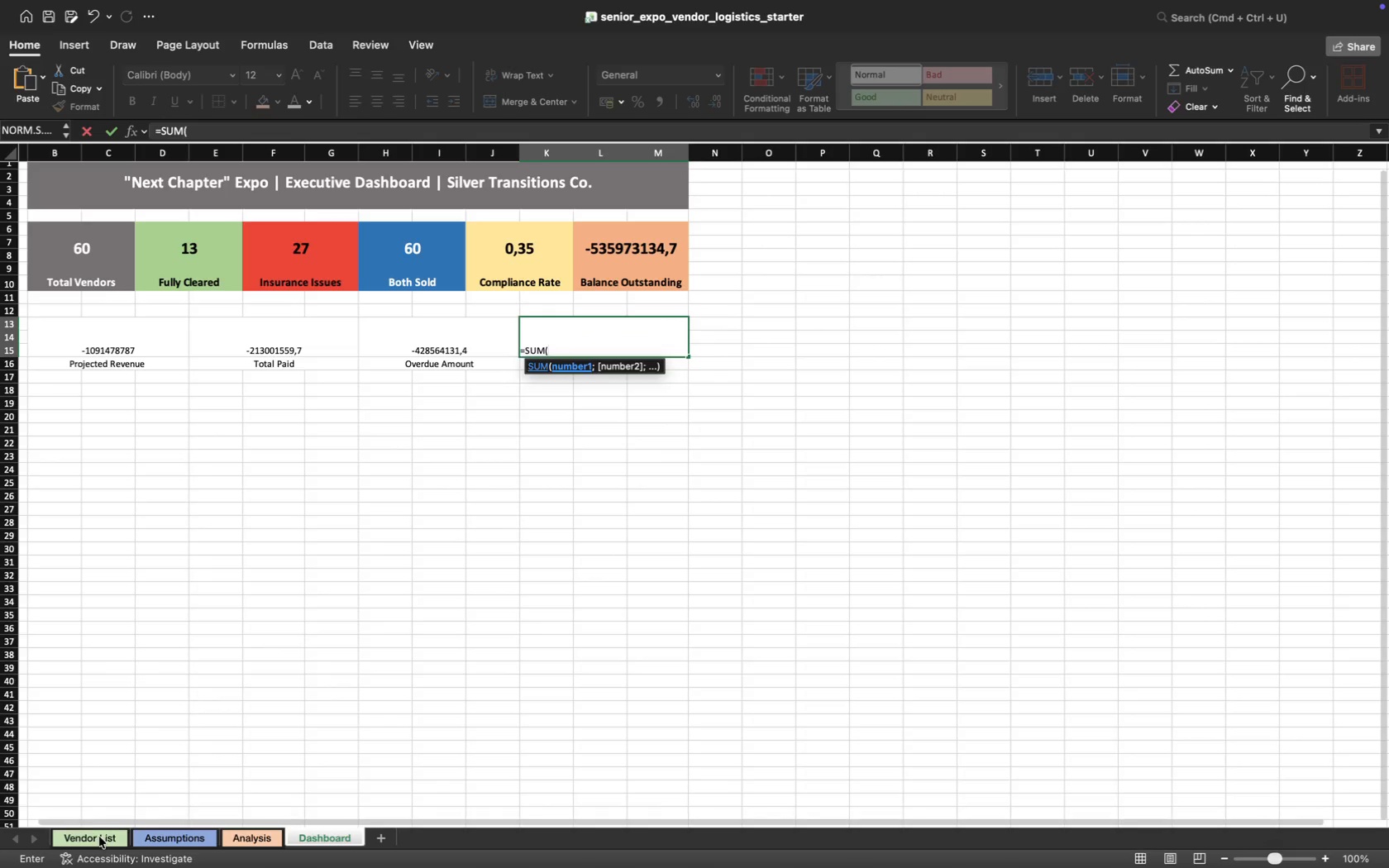 
left_click([102, 834])
 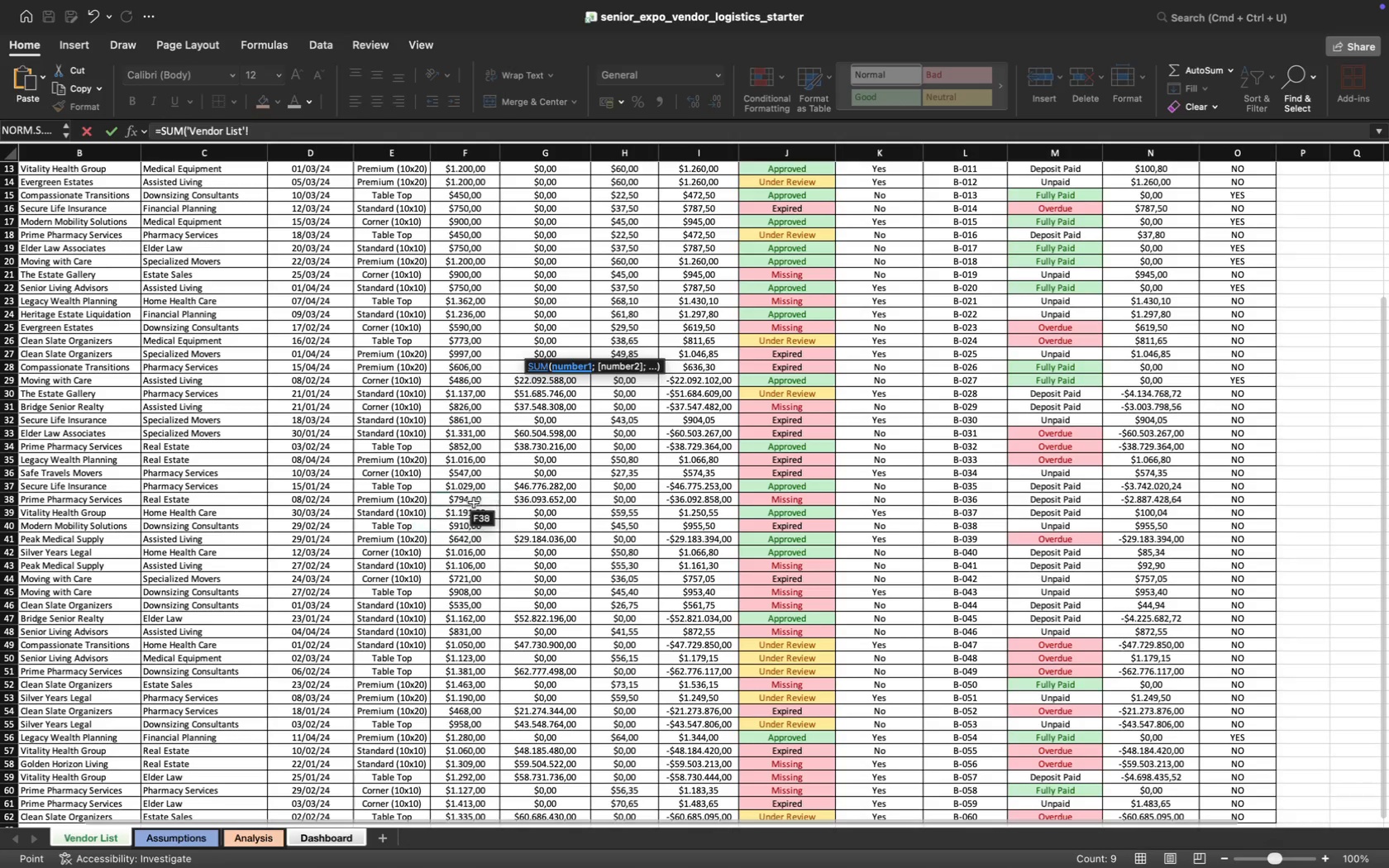 
scroll: coordinate [607, 398], scroll_direction: up, amount: 41.0
 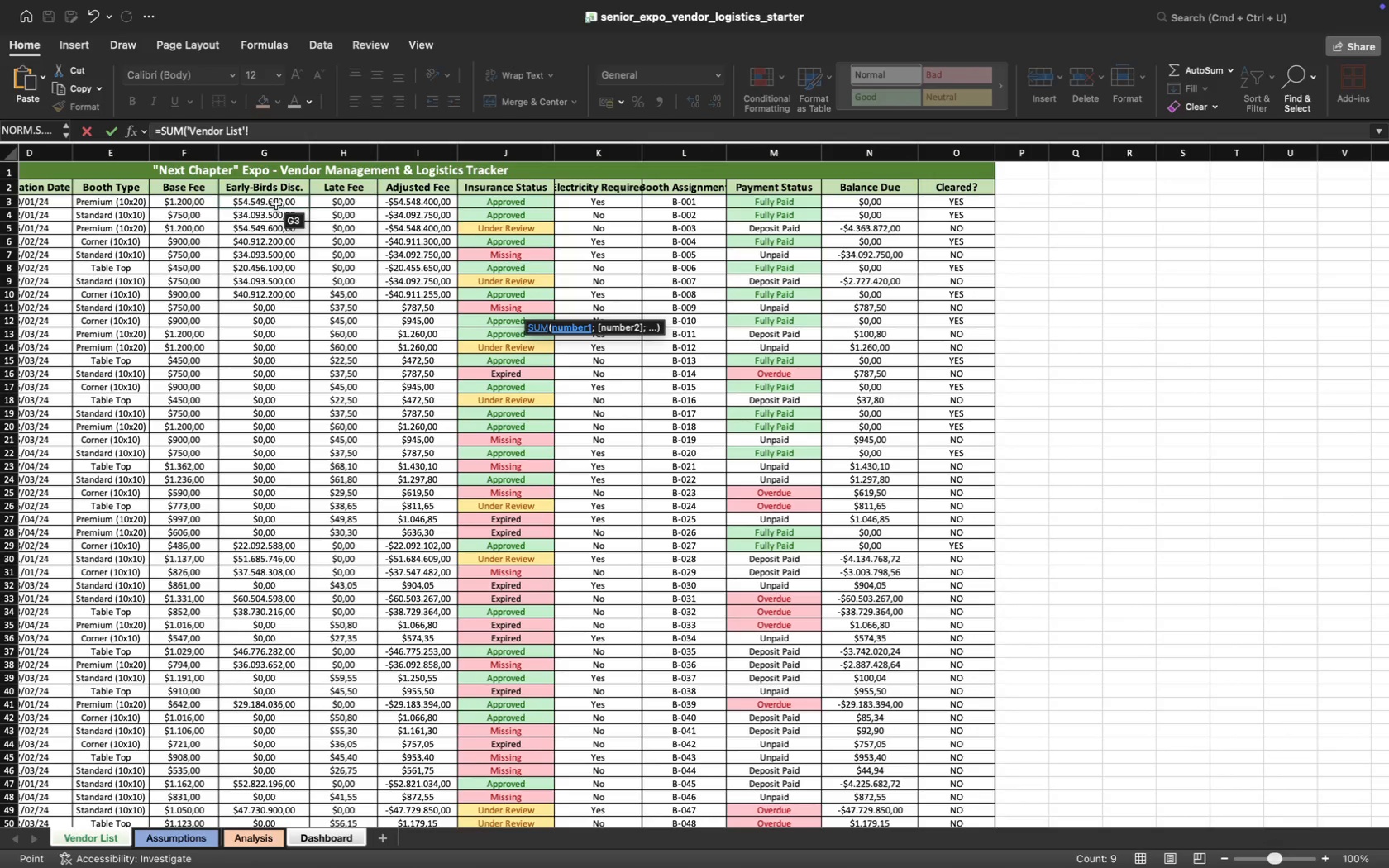 
left_click([274, 203])
 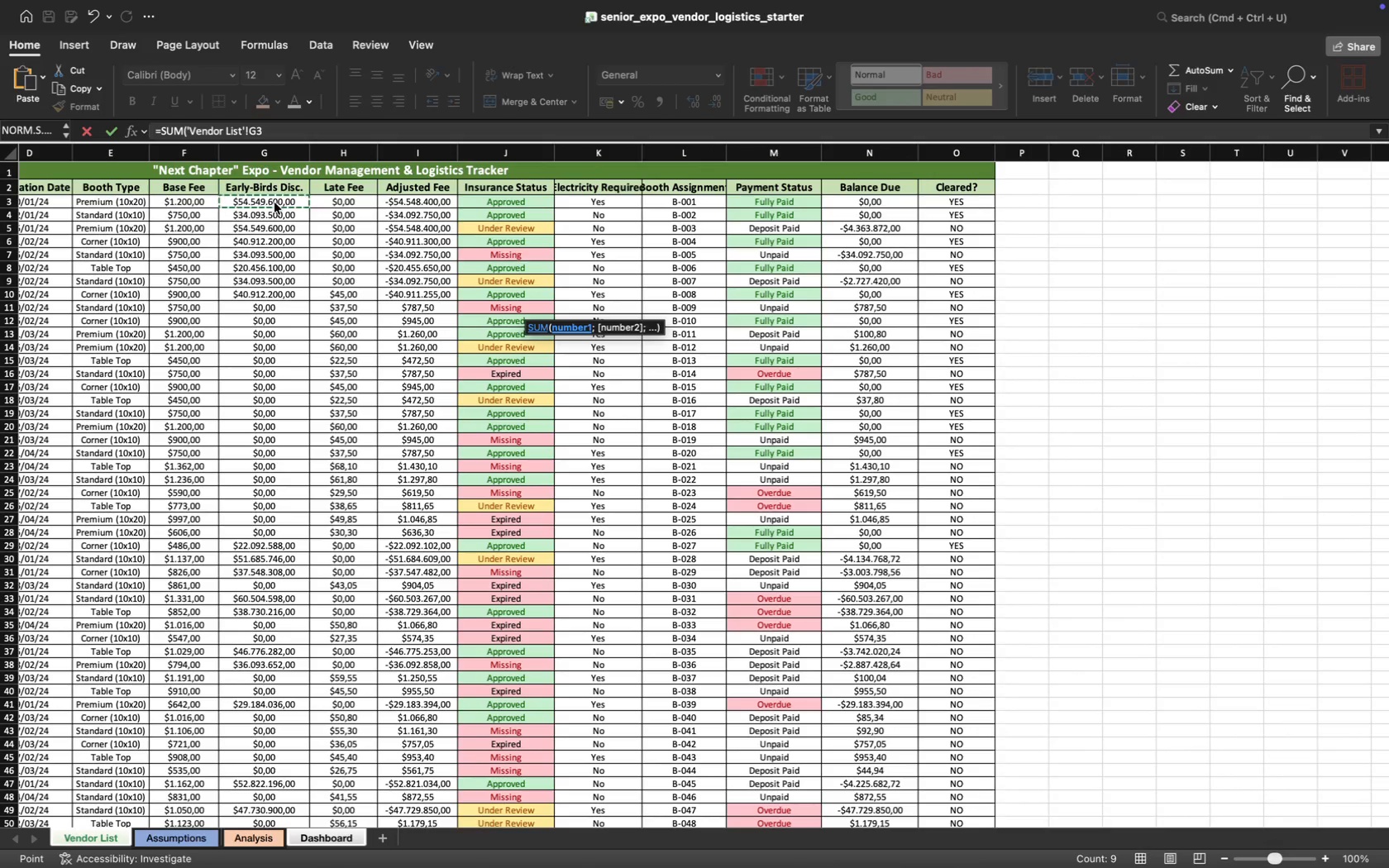 
key(Meta+Shift+ShiftRight)
 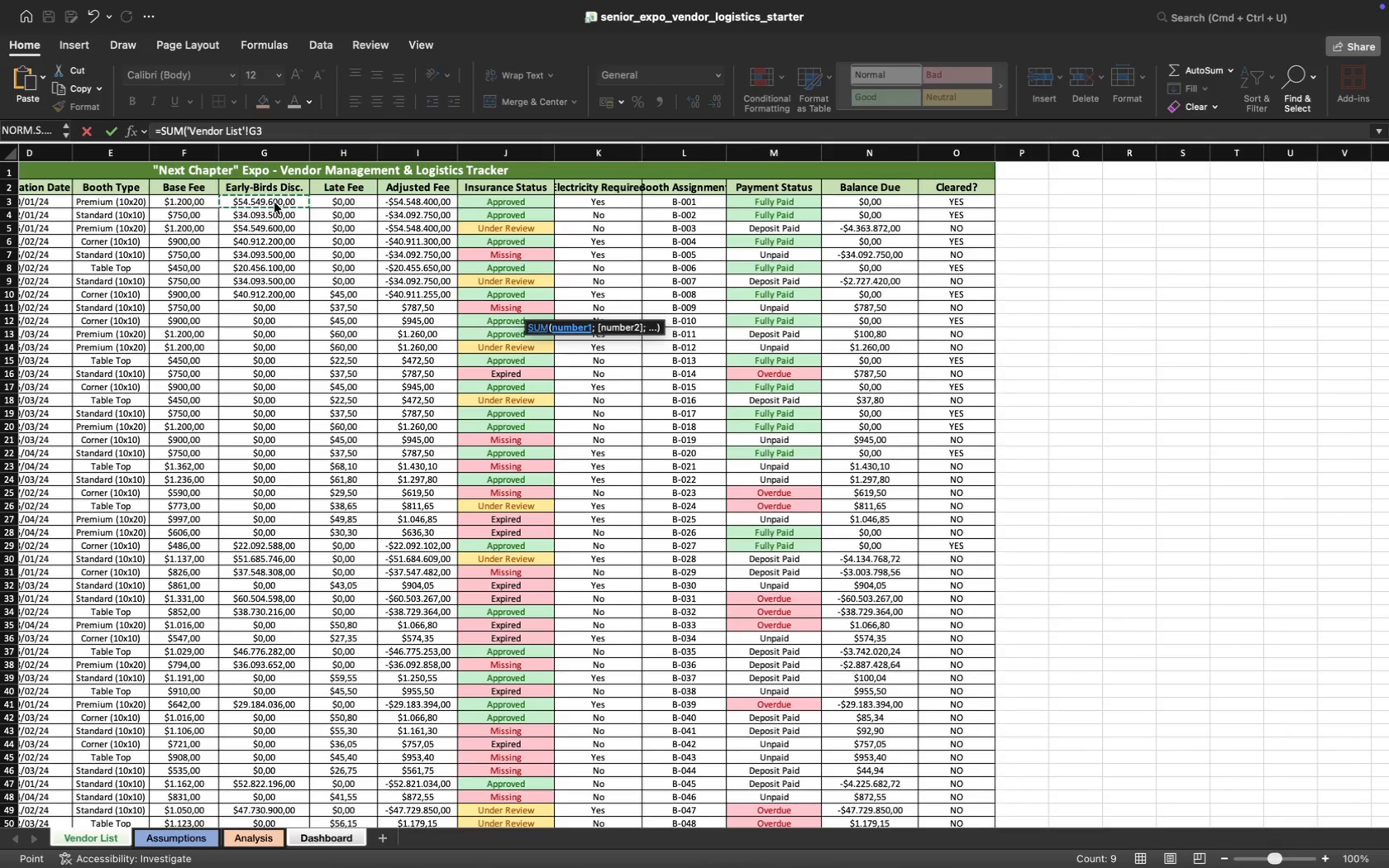 
key(Meta+Shift+ArrowDown)
 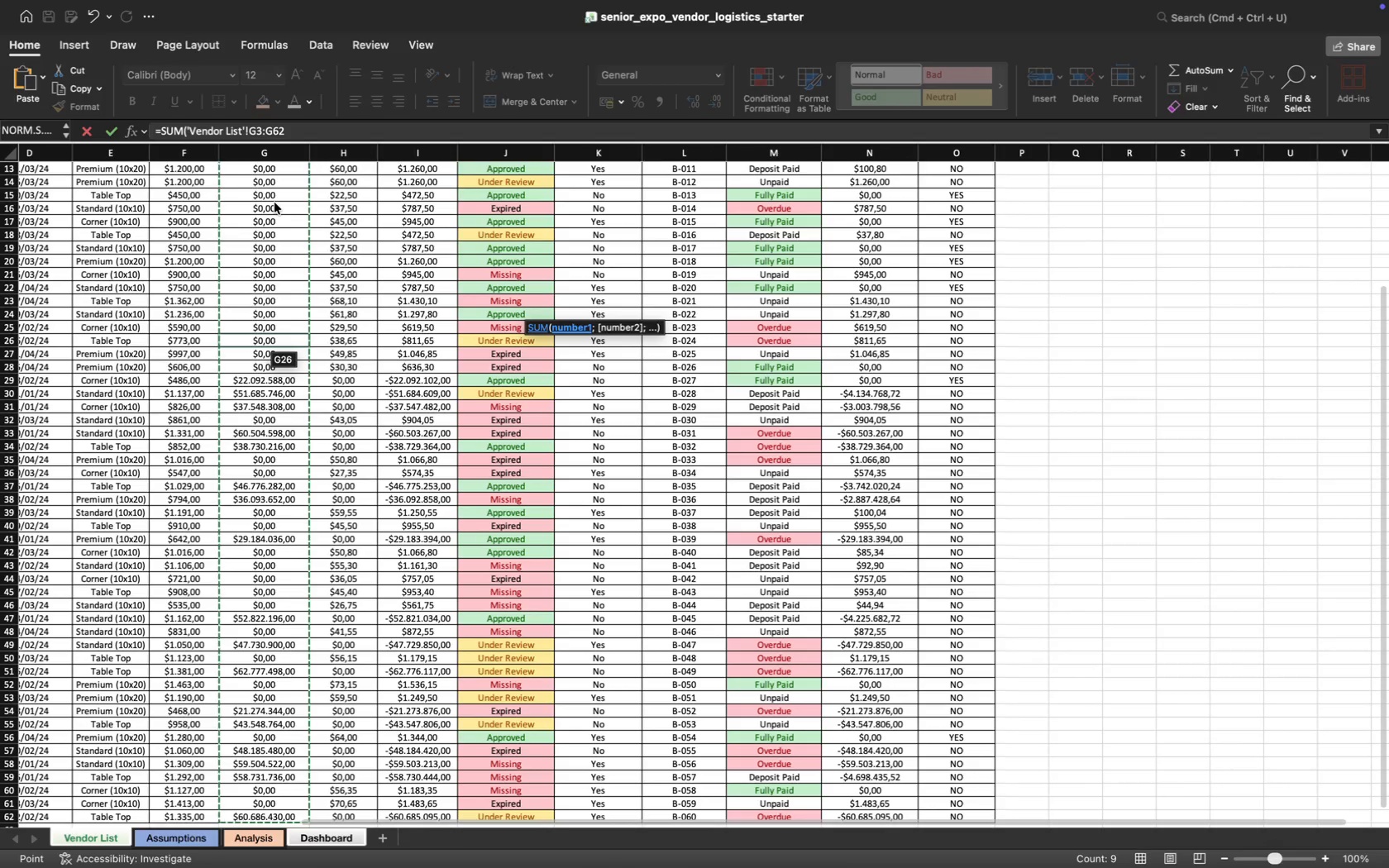 
key(Shift+0)
 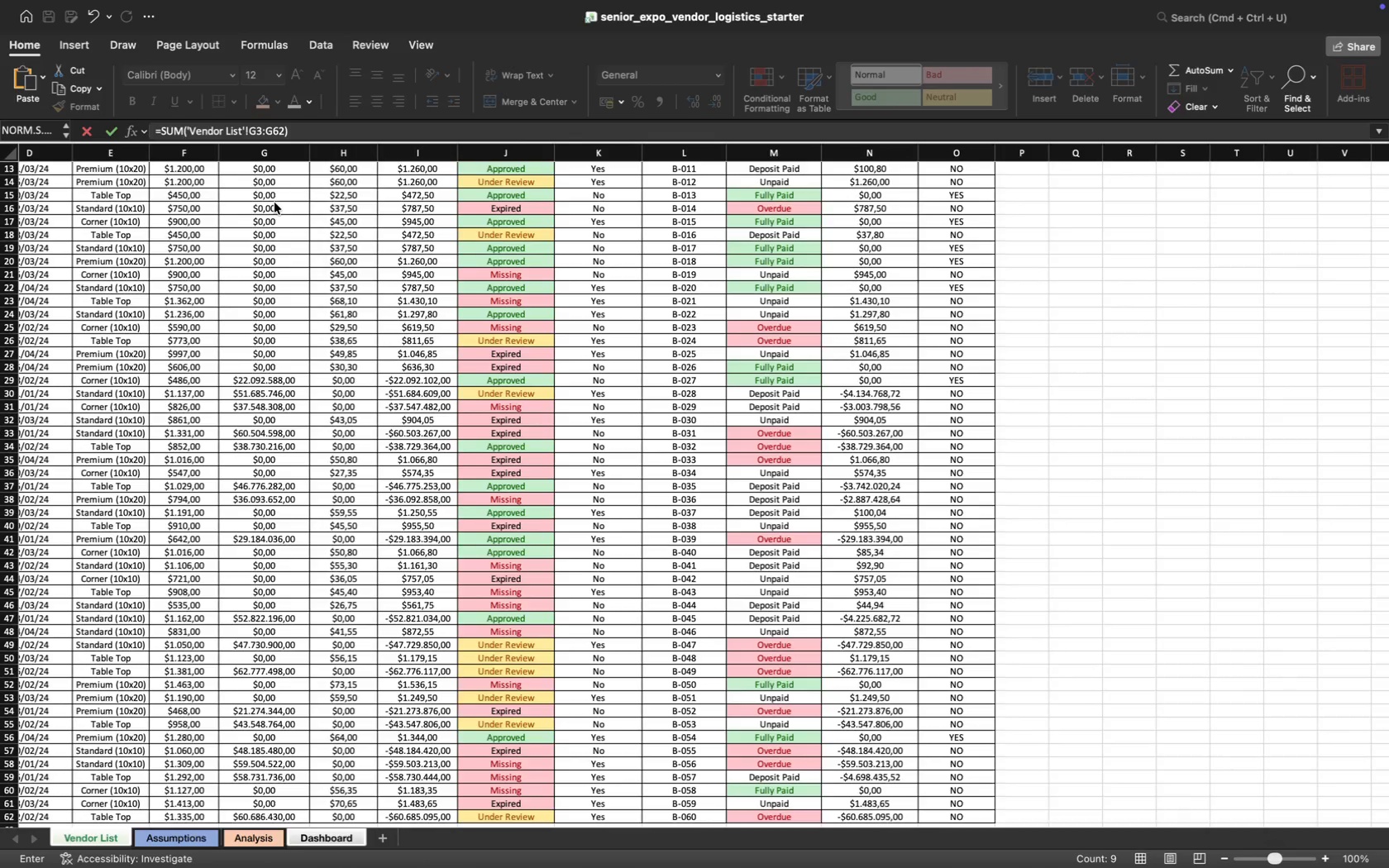 
key(Enter)
 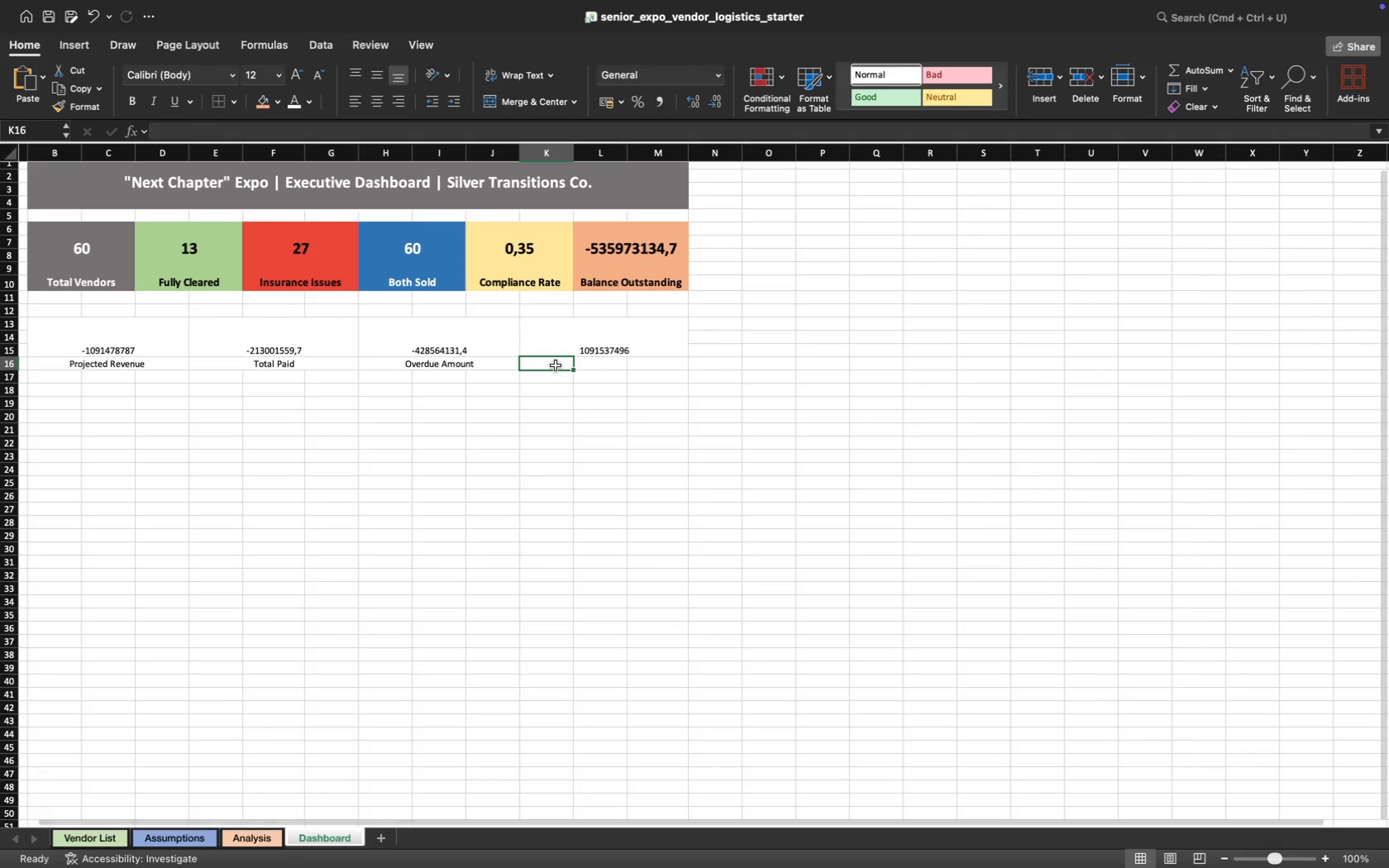 
left_click_drag(start_coordinate=[555, 365], to_coordinate=[644, 367])
 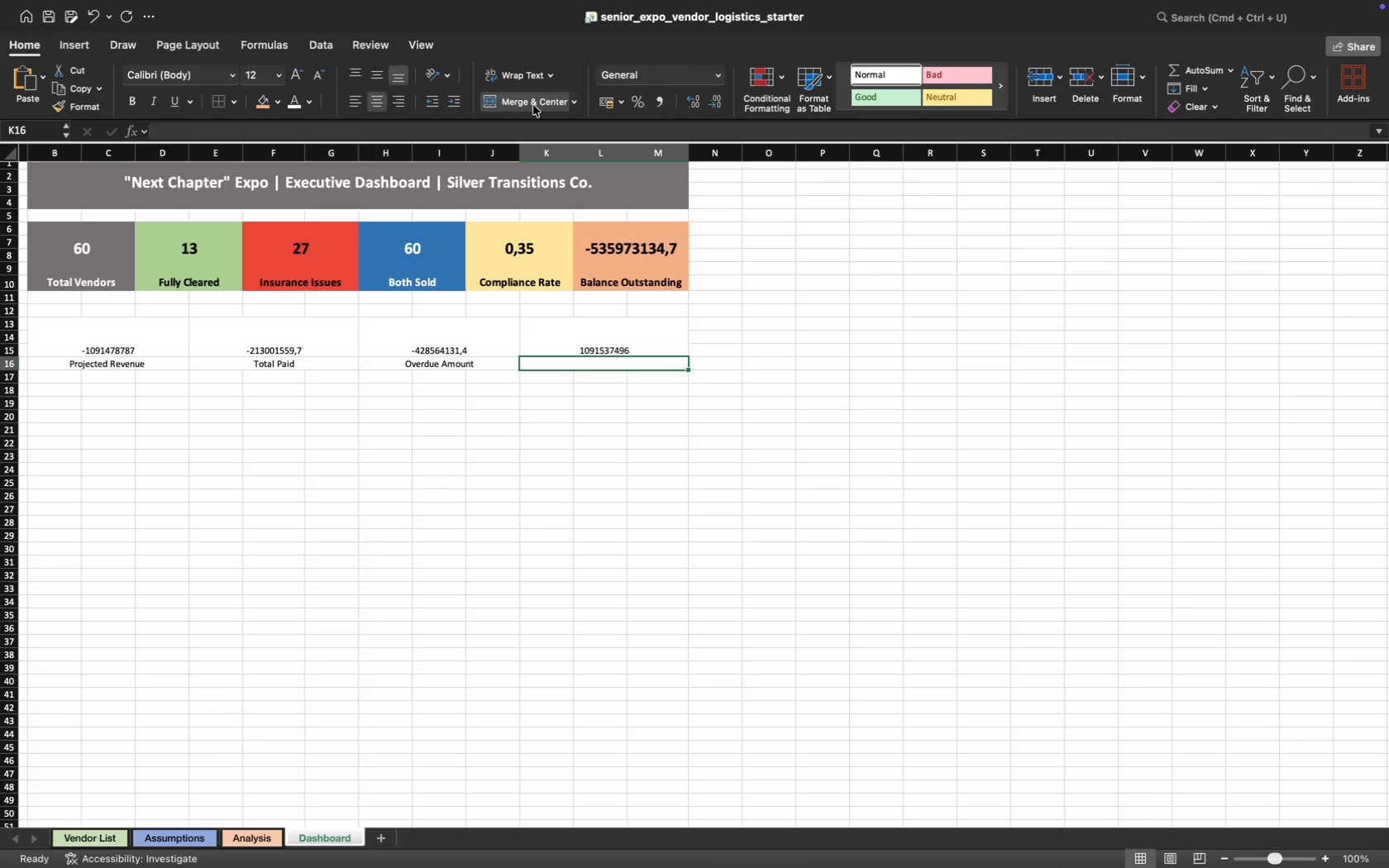 
type(Early-Bird Savings)
 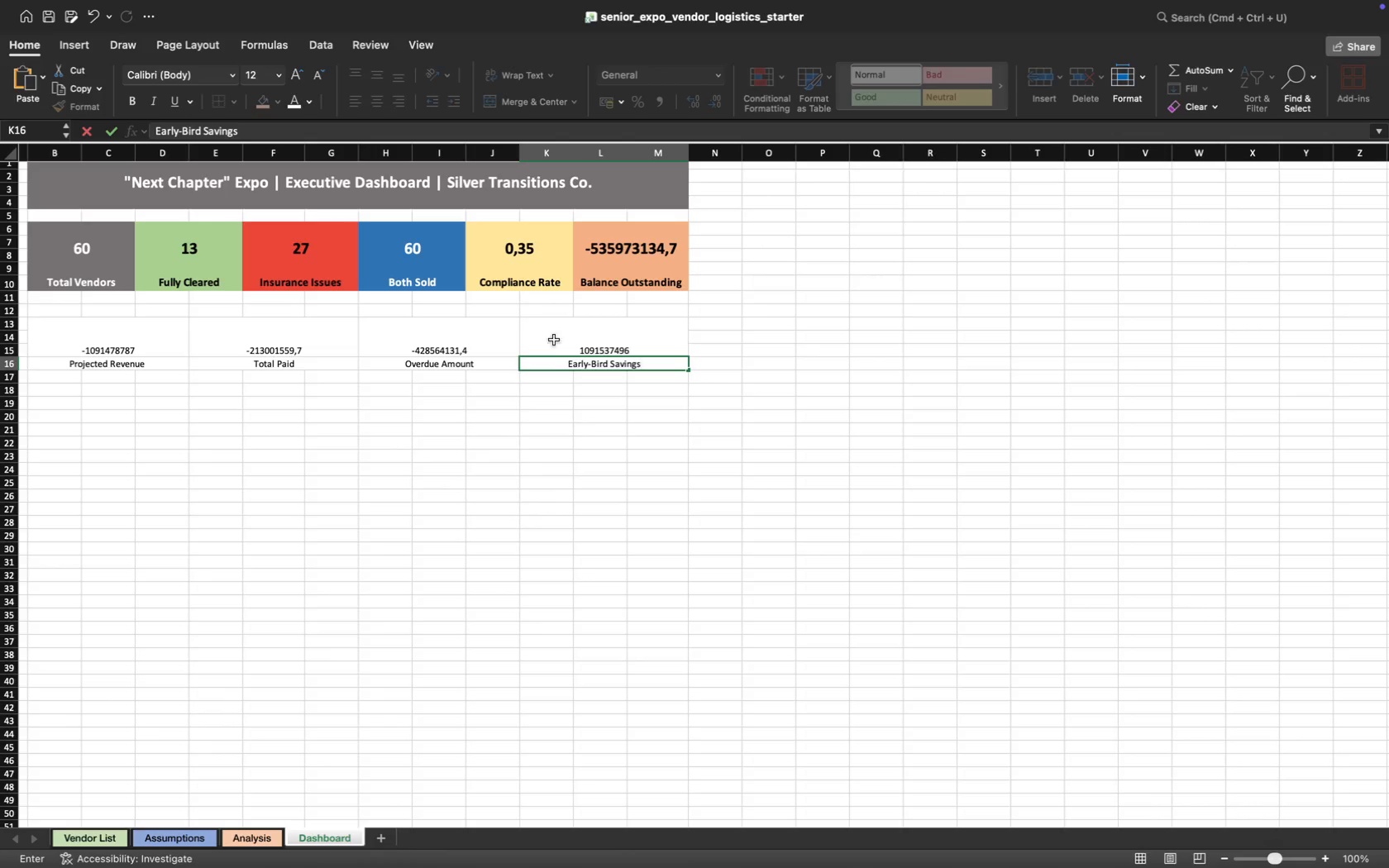 
left_click([510, 431])
 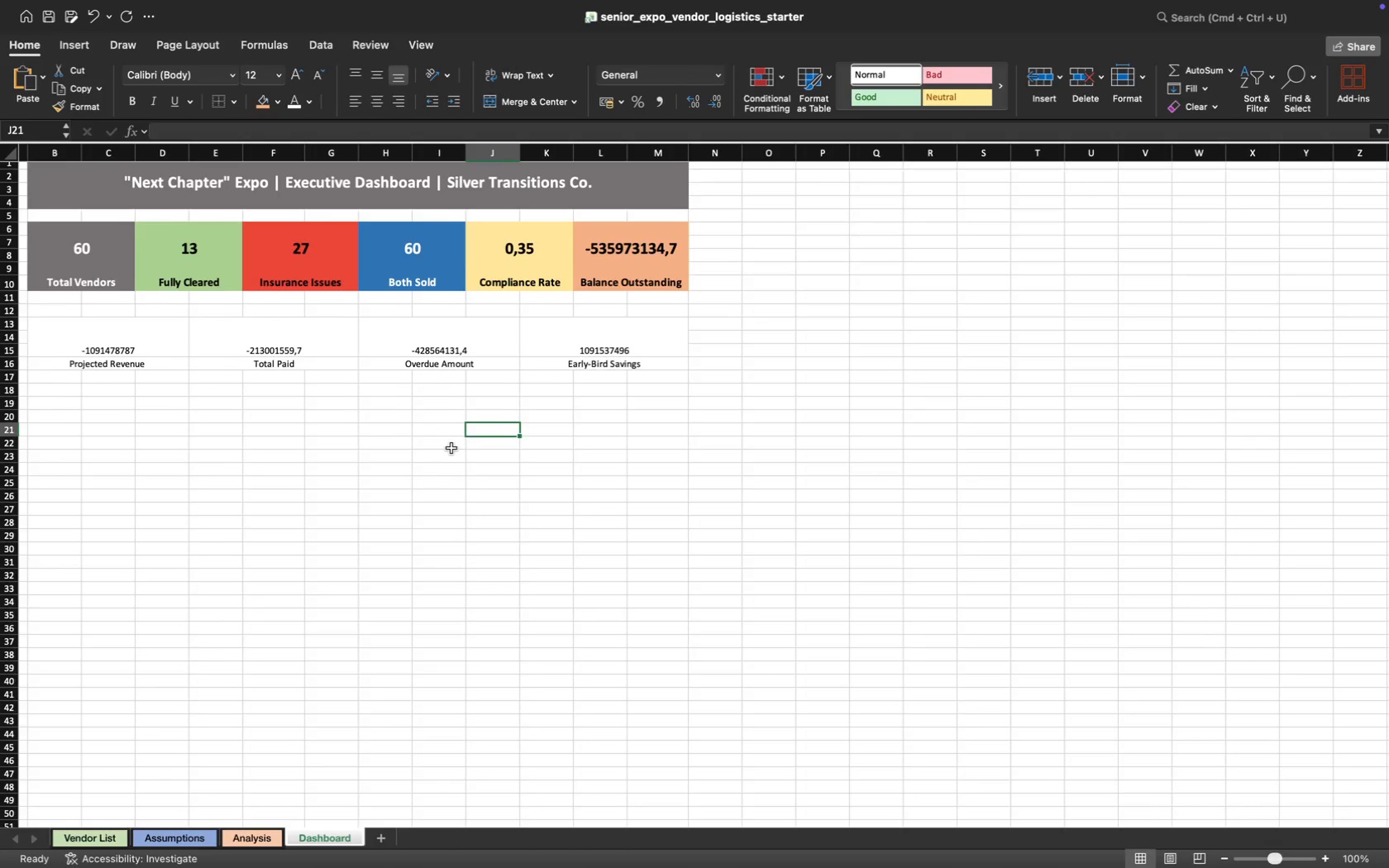 
scroll: coordinate [451, 448], scroll_direction: up, amount: 19.0
 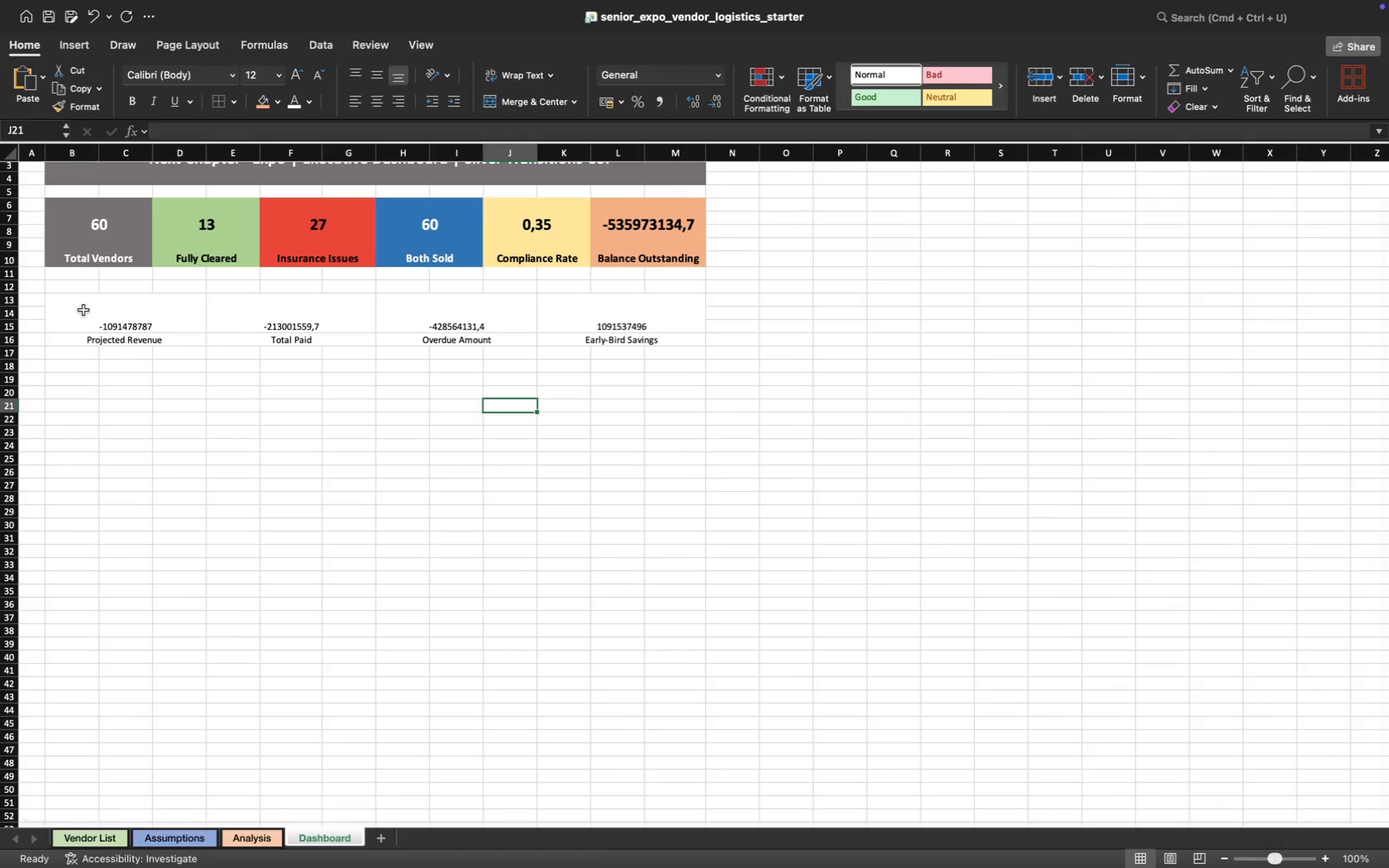 
left_click_drag(start_coordinate=[74, 309], to_coordinate=[616, 327])
 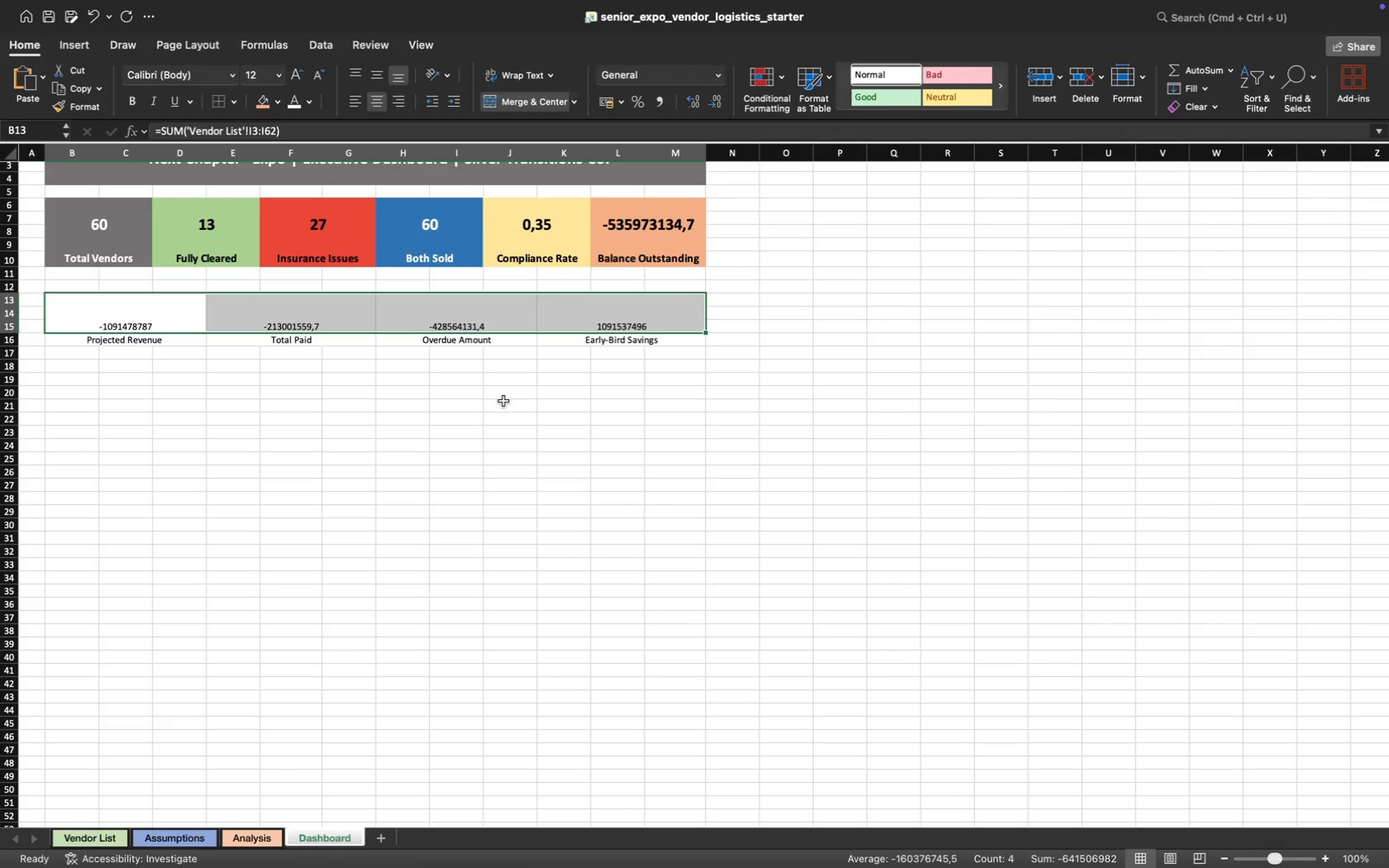 
wait(20.33)
 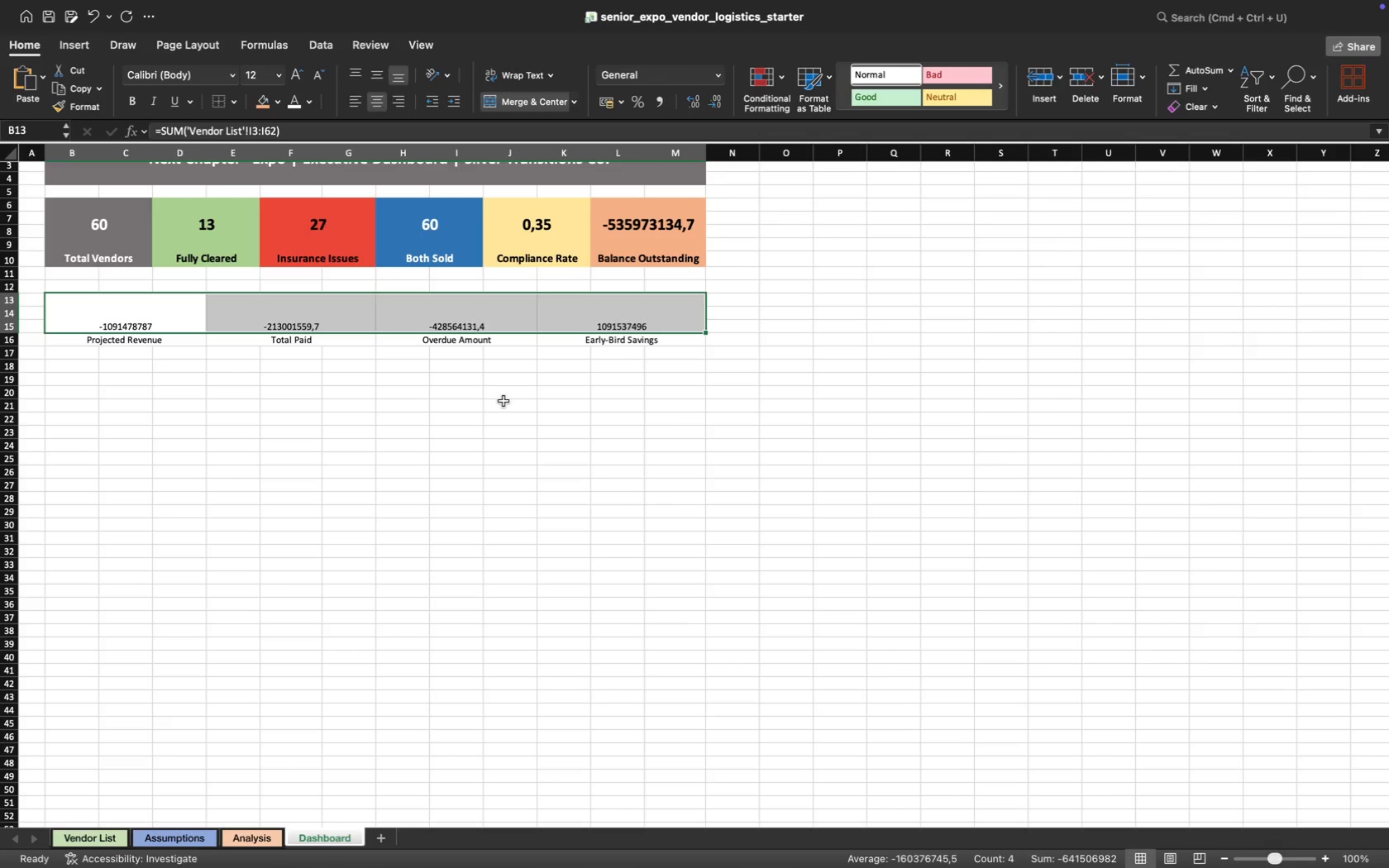 
left_click([489, 446])
 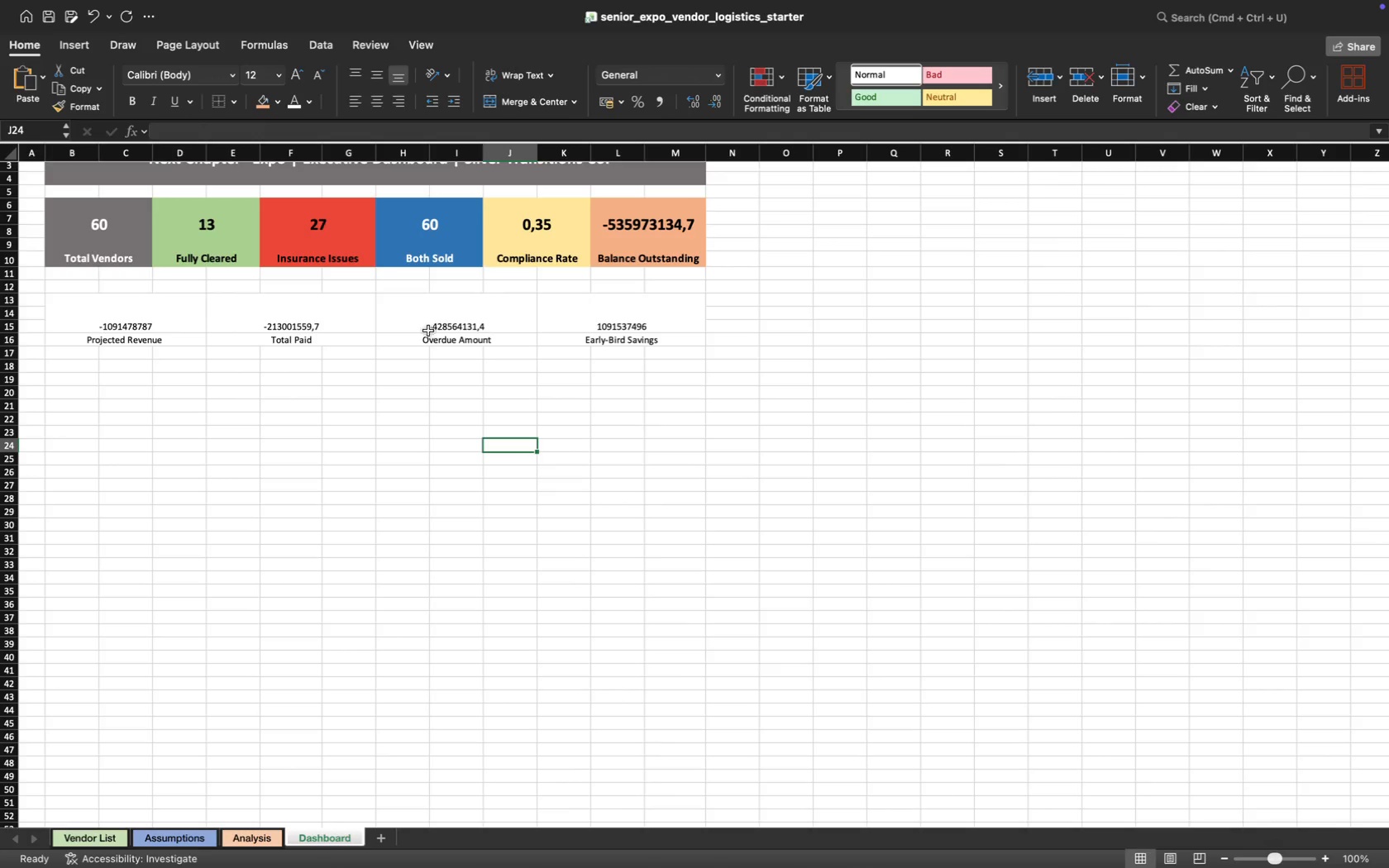 
wait(7.97)
 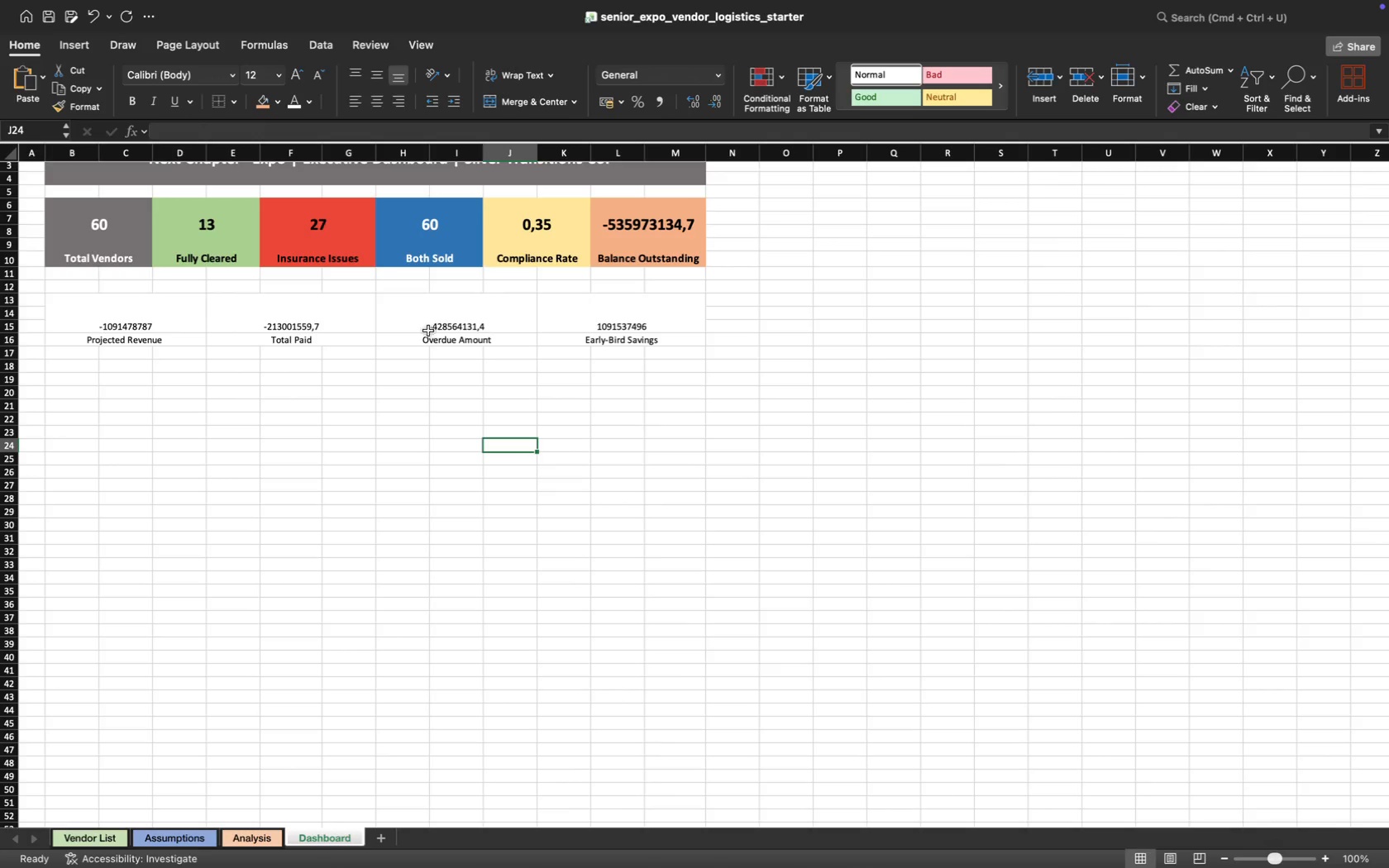 
left_click_drag(start_coordinate=[135, 312], to_coordinate=[603, 316])
 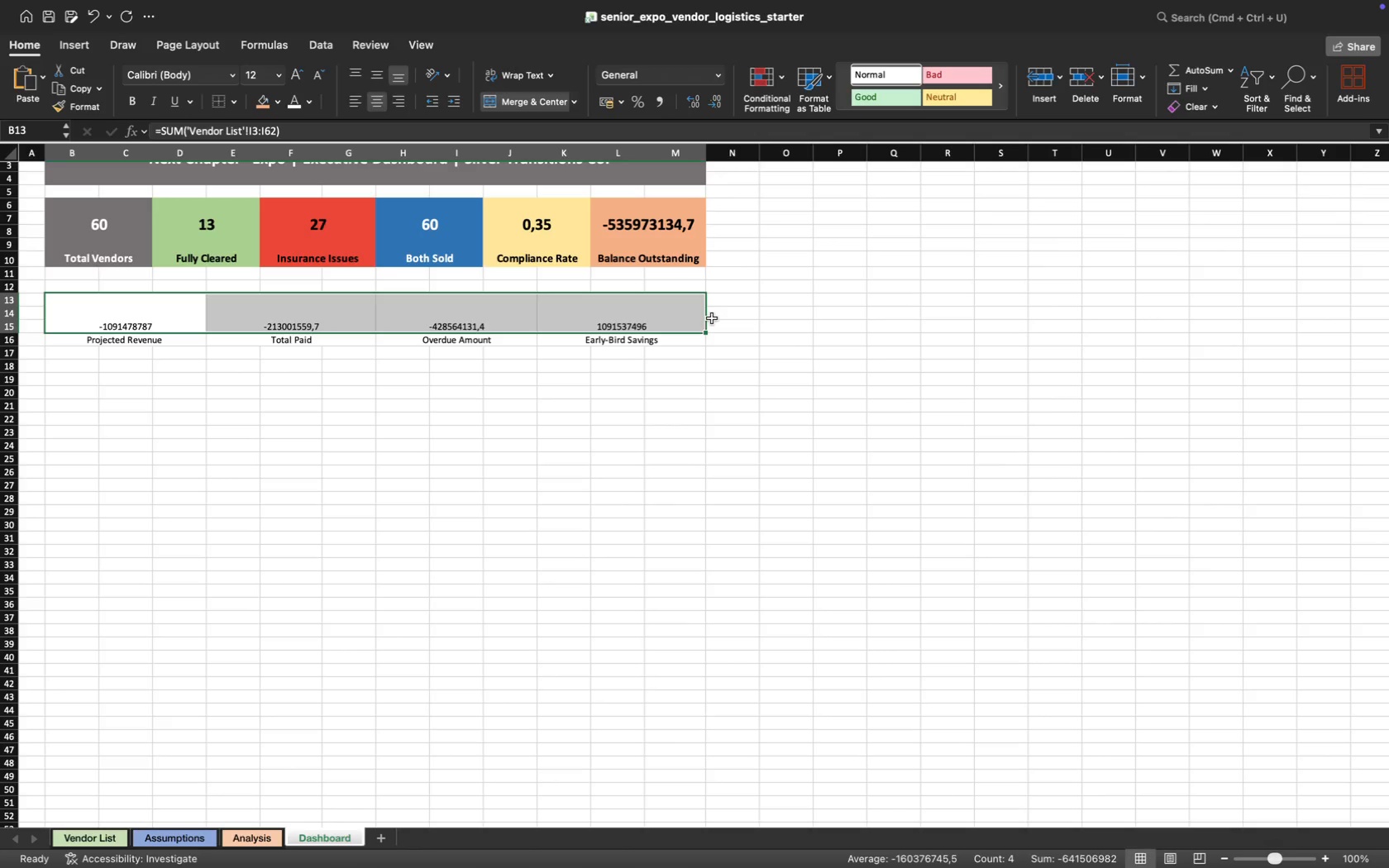 
wait(11.98)
 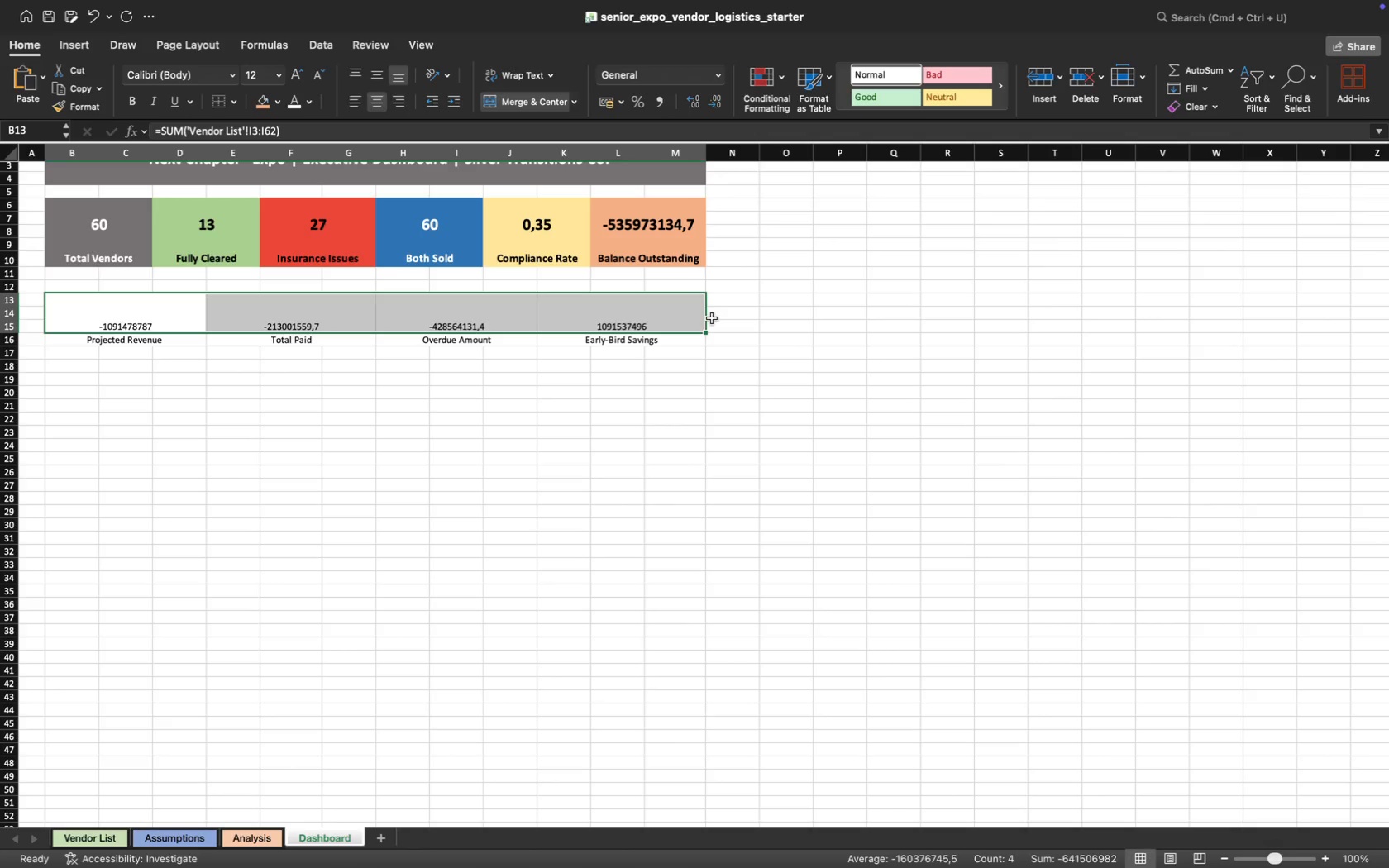 
left_click([281, 79])
 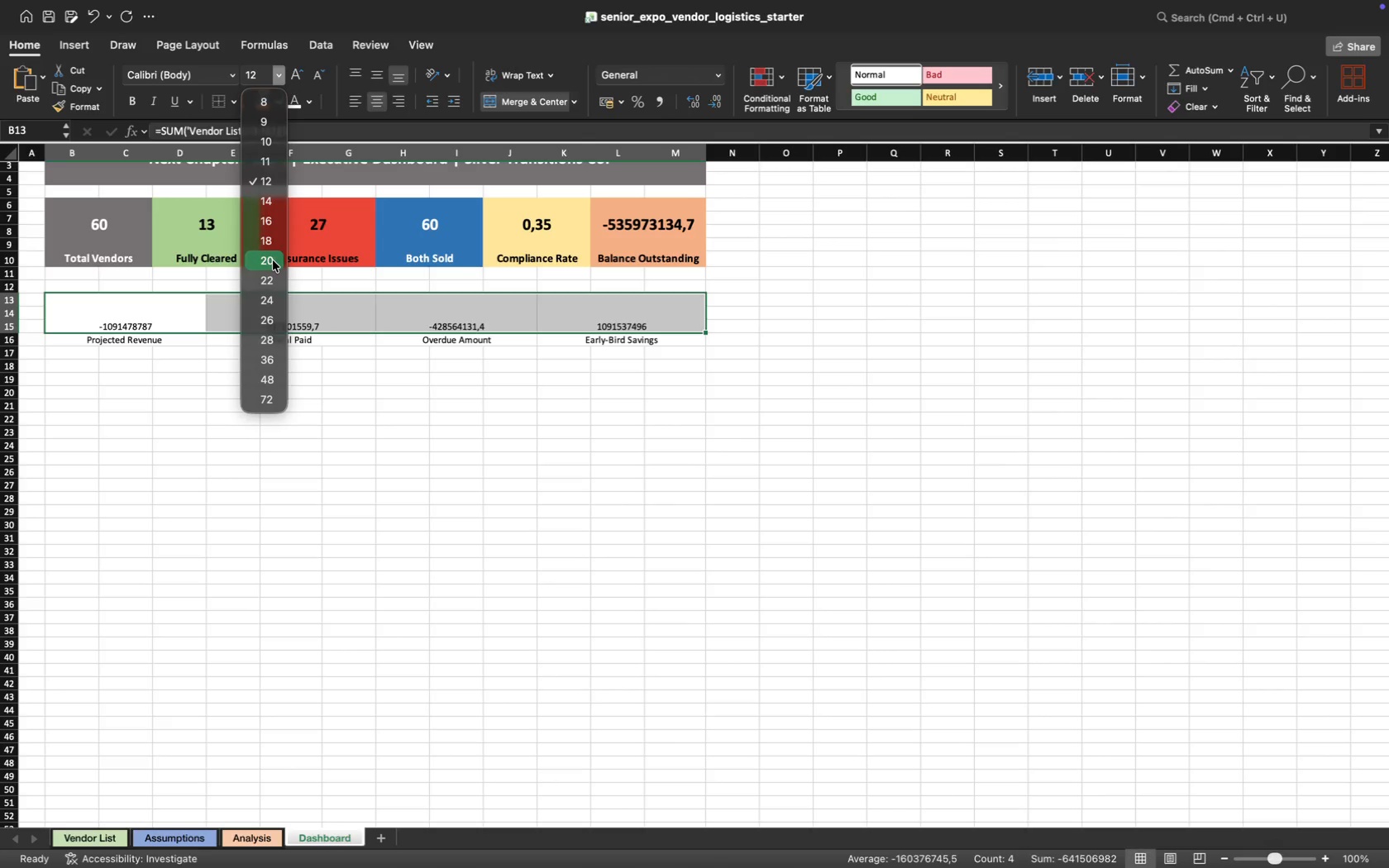 
left_click([273, 260])
 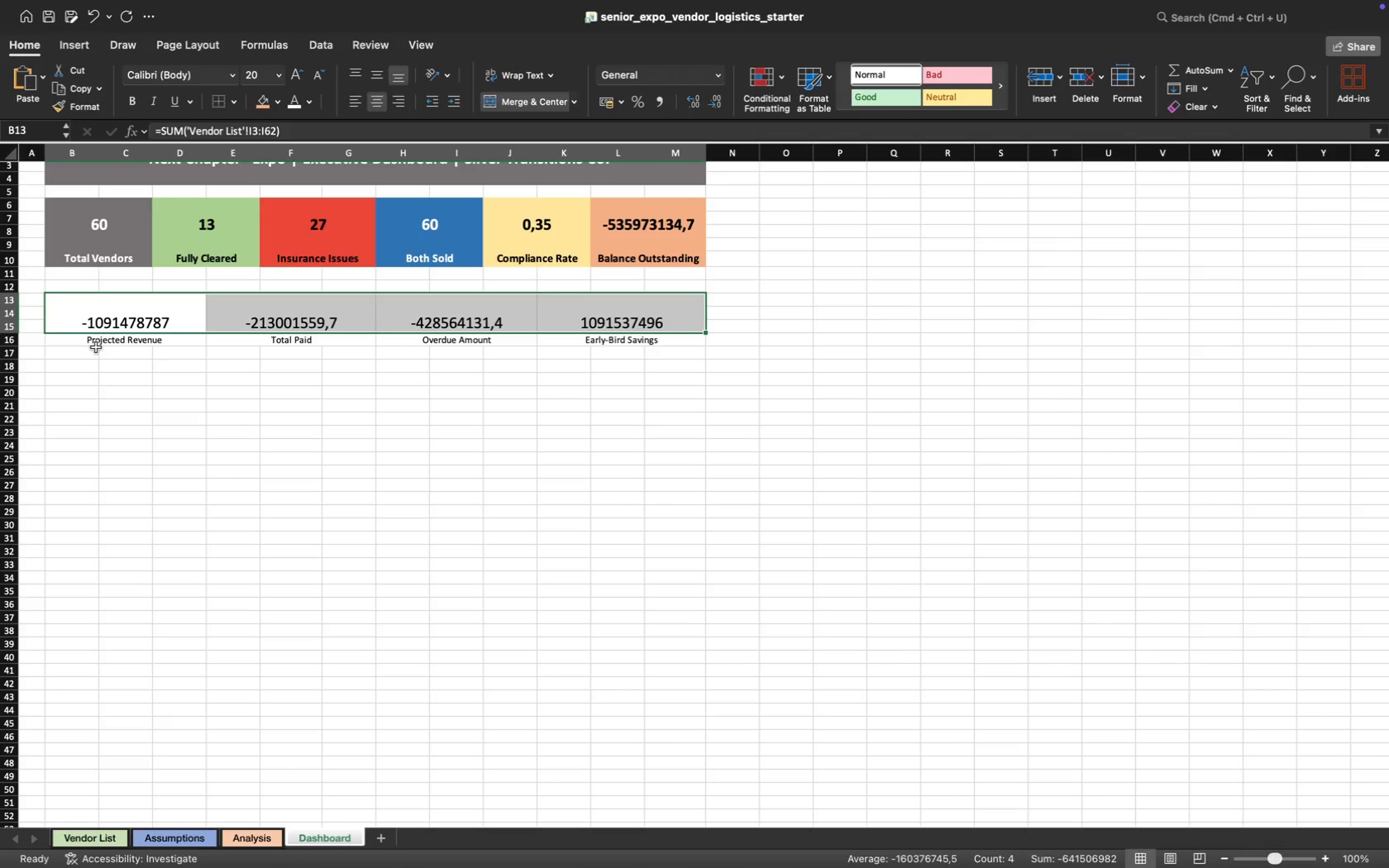 
left_click([75, 342])
 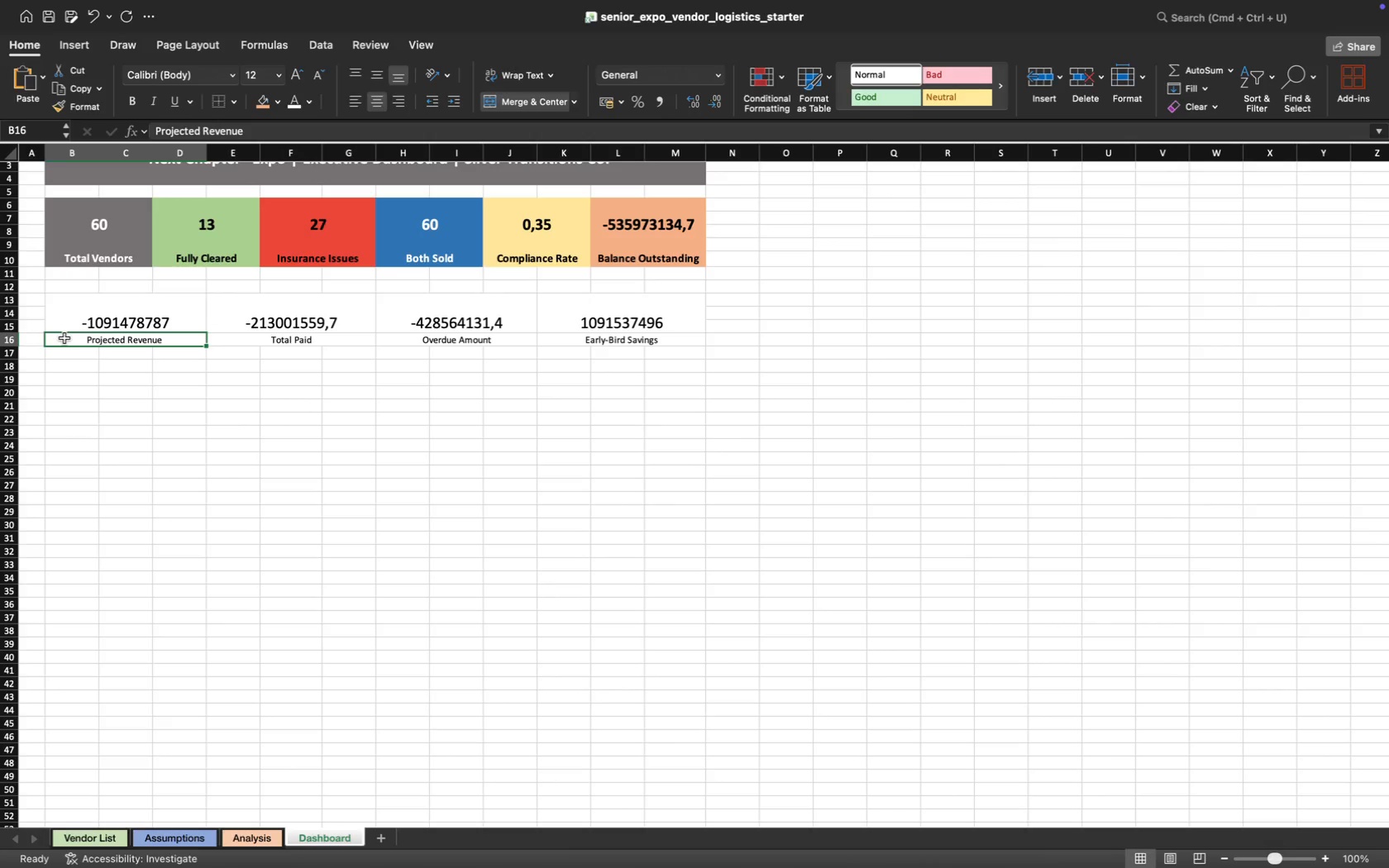 
left_click_drag(start_coordinate=[65, 338], to_coordinate=[594, 341])
 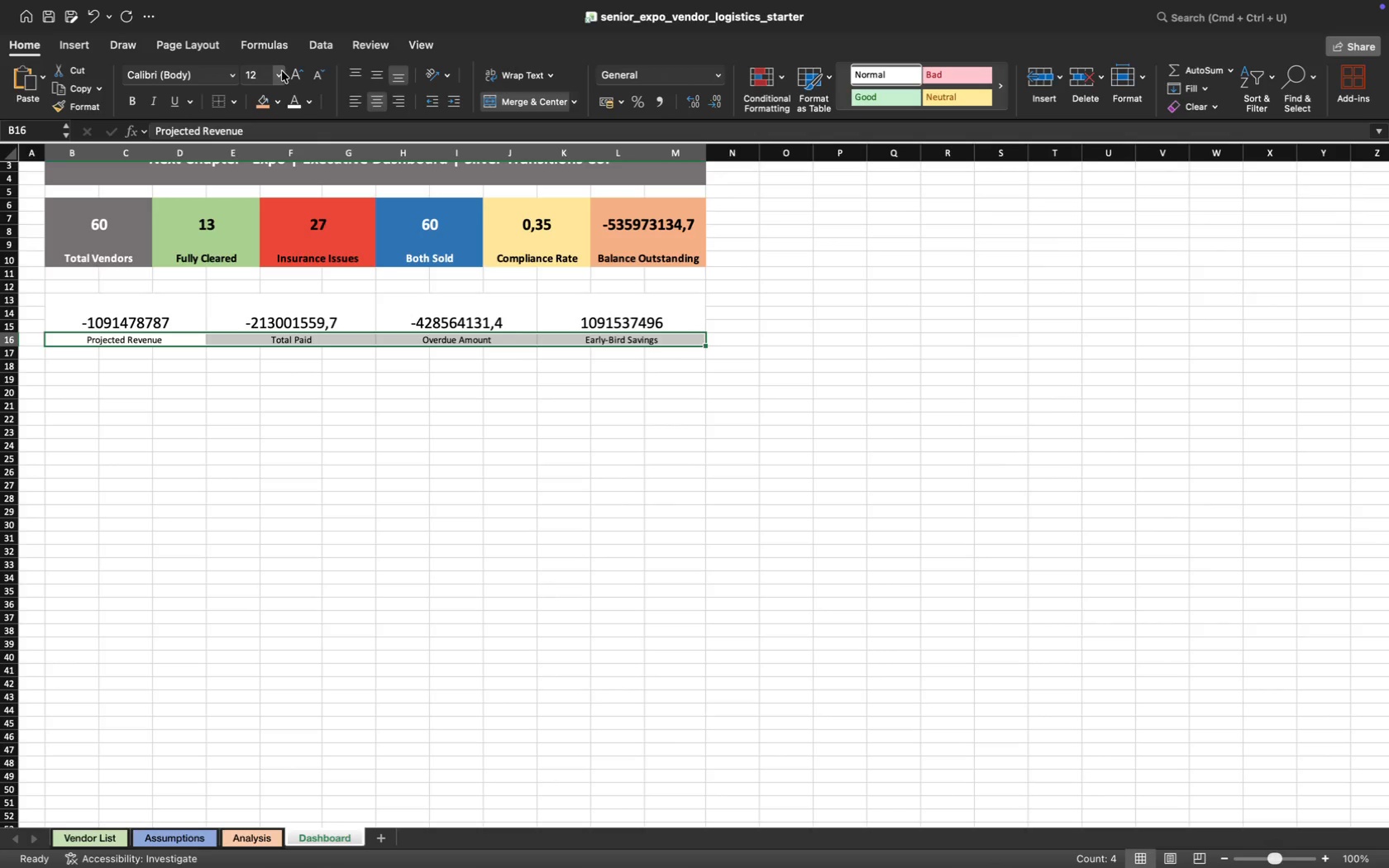 
left_click([280, 69])
 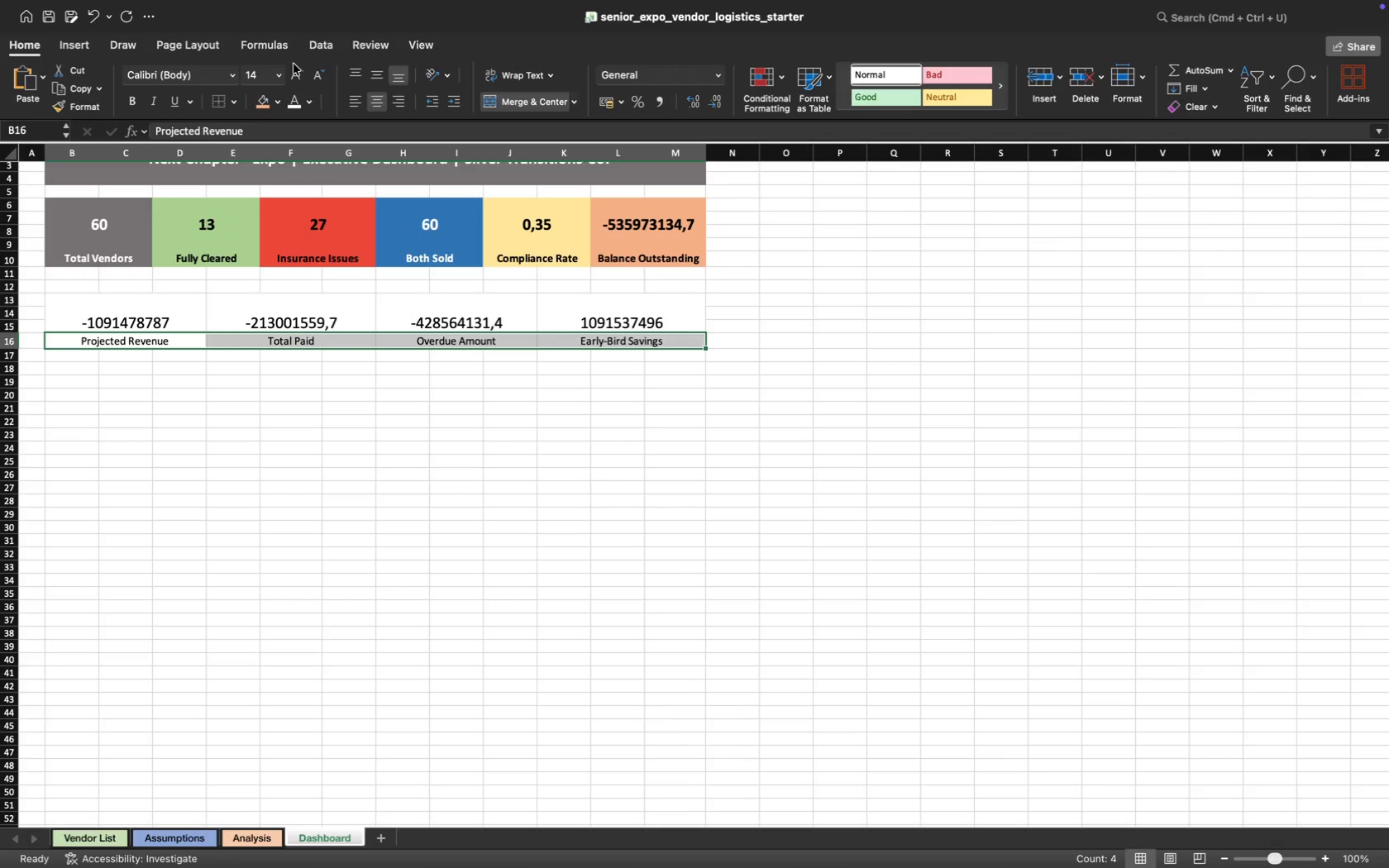 
wait(6.71)
 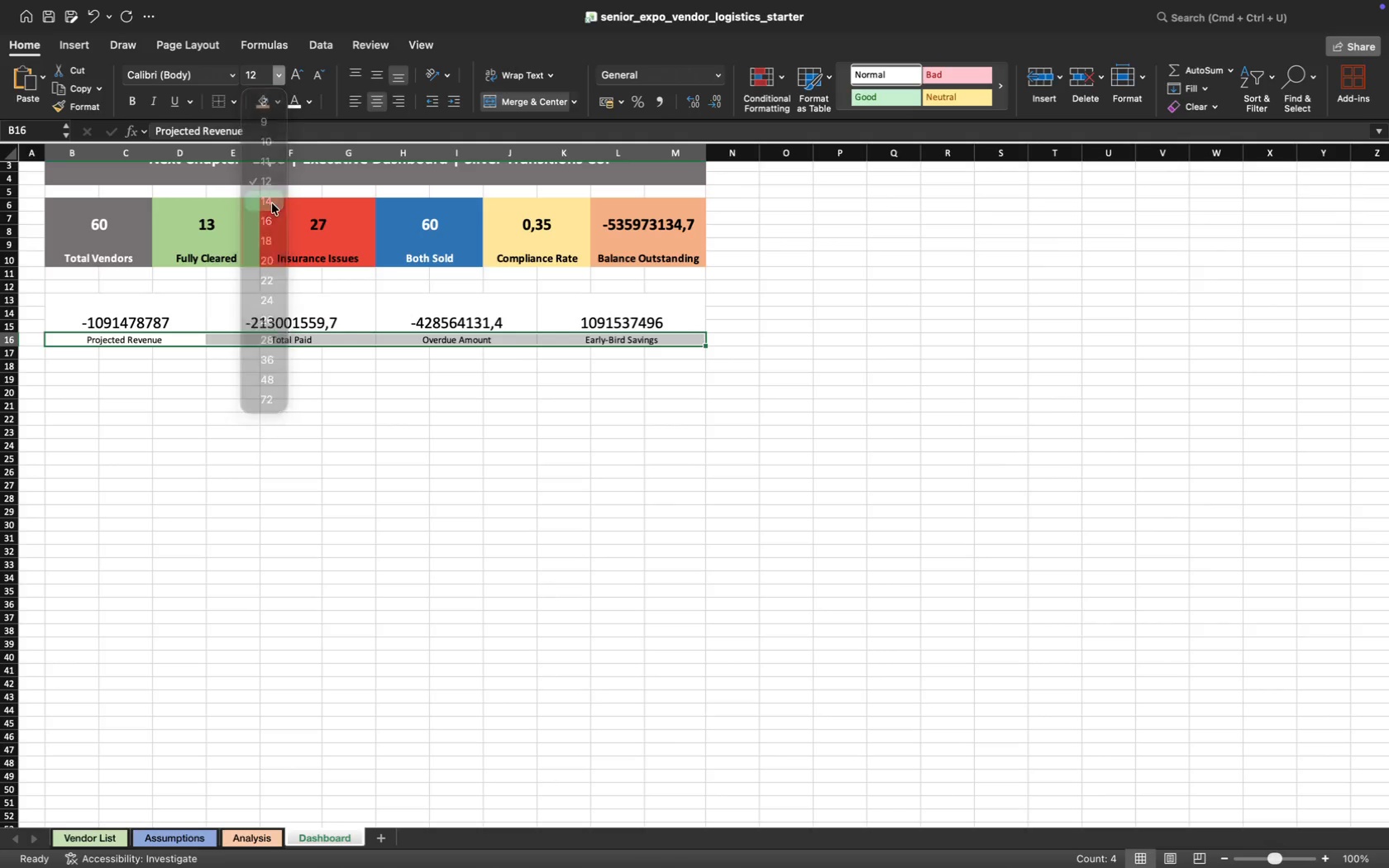 
left_click([265, 184])
 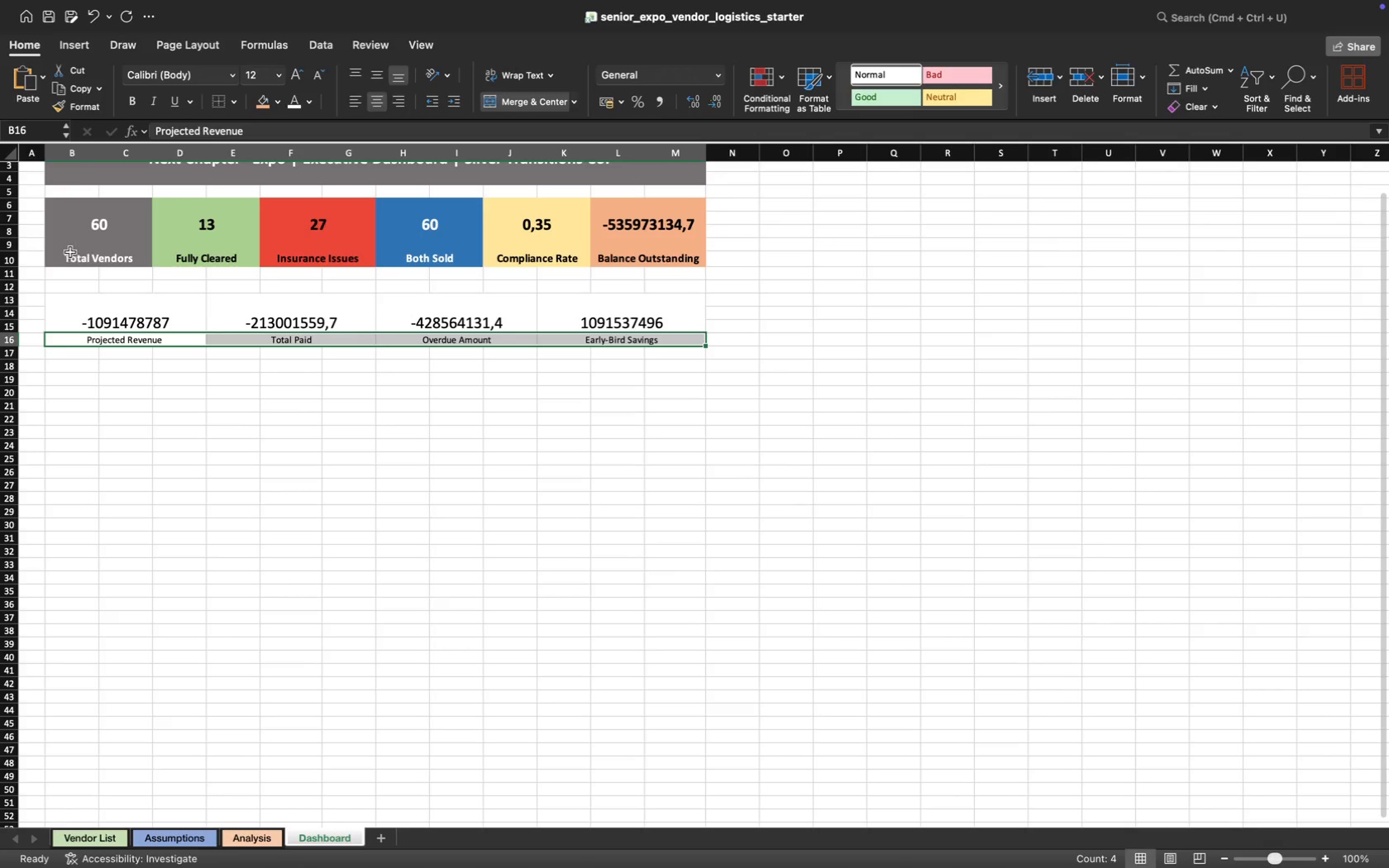 
left_click([64, 256])
 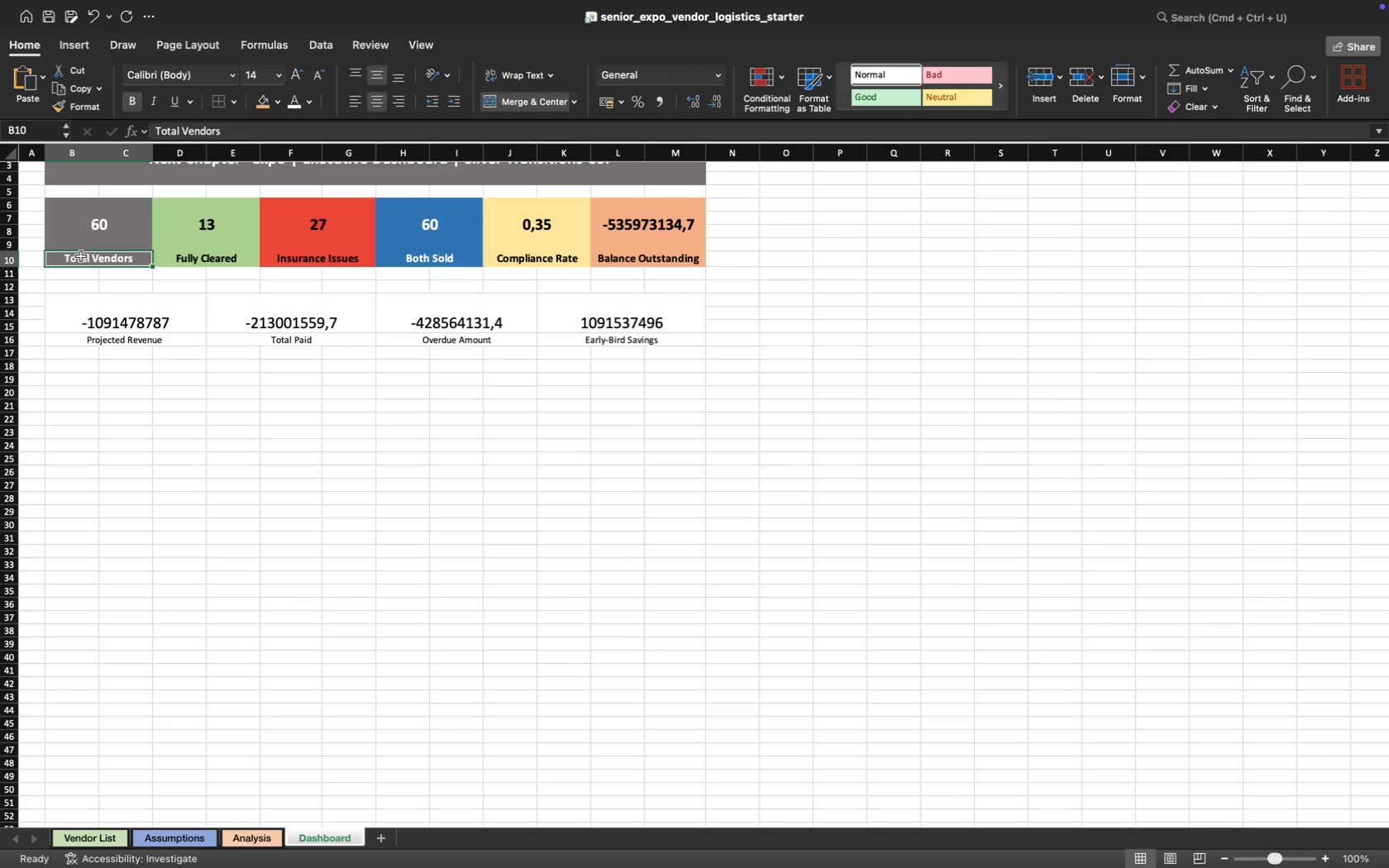 
left_click_drag(start_coordinate=[82, 258], to_coordinate=[619, 255])
 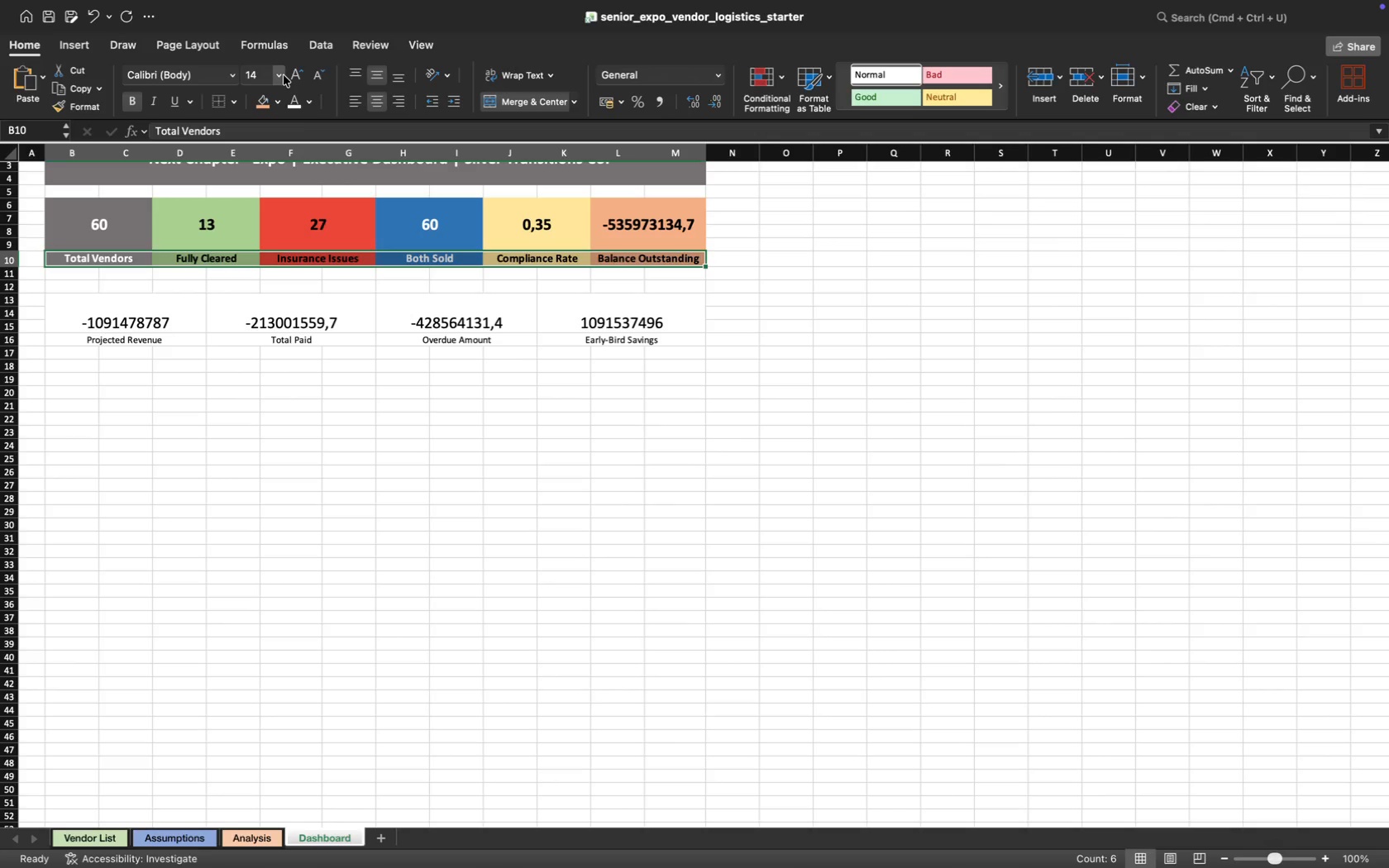 
left_click([277, 74])
 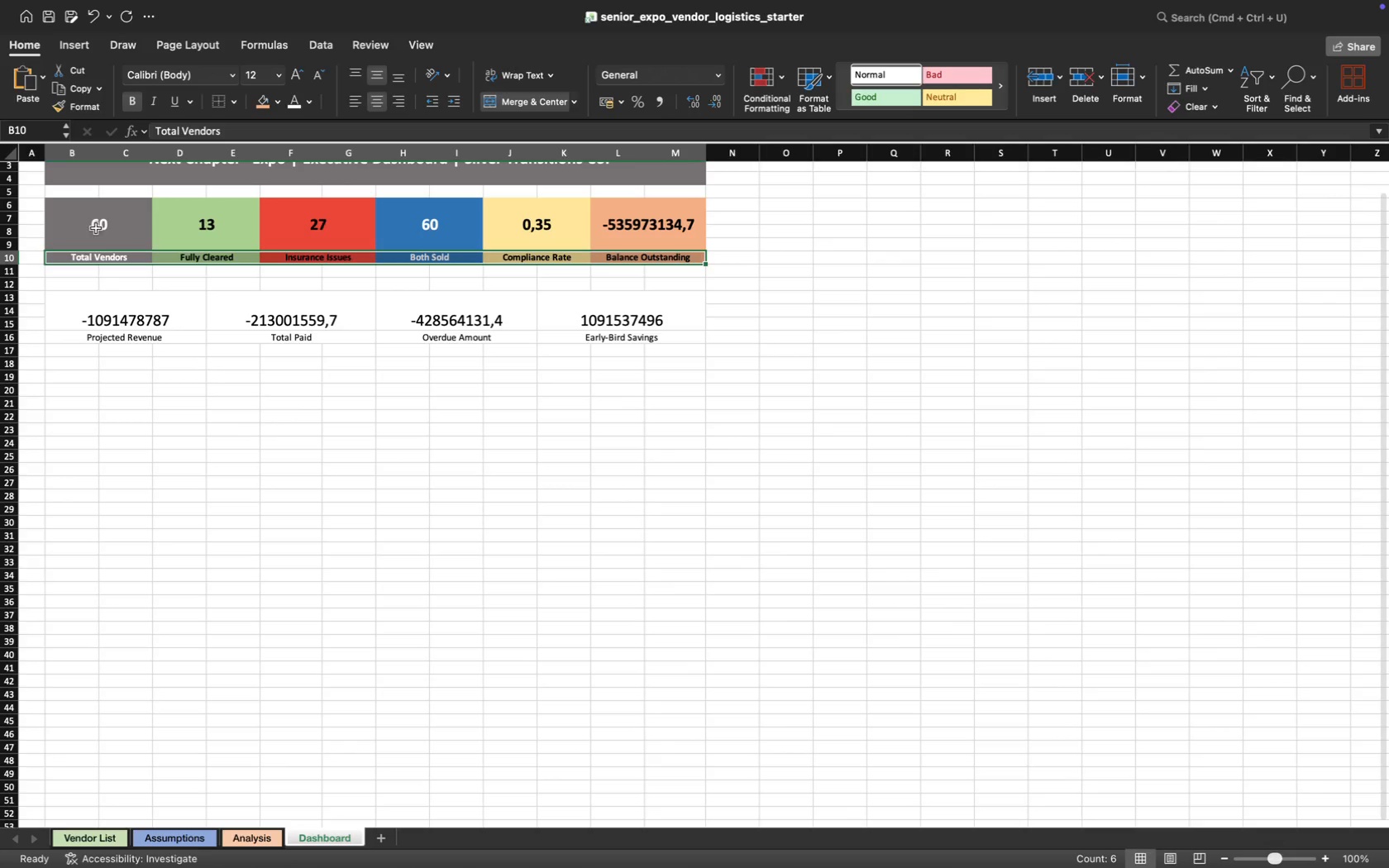 
left_click([79, 310])
 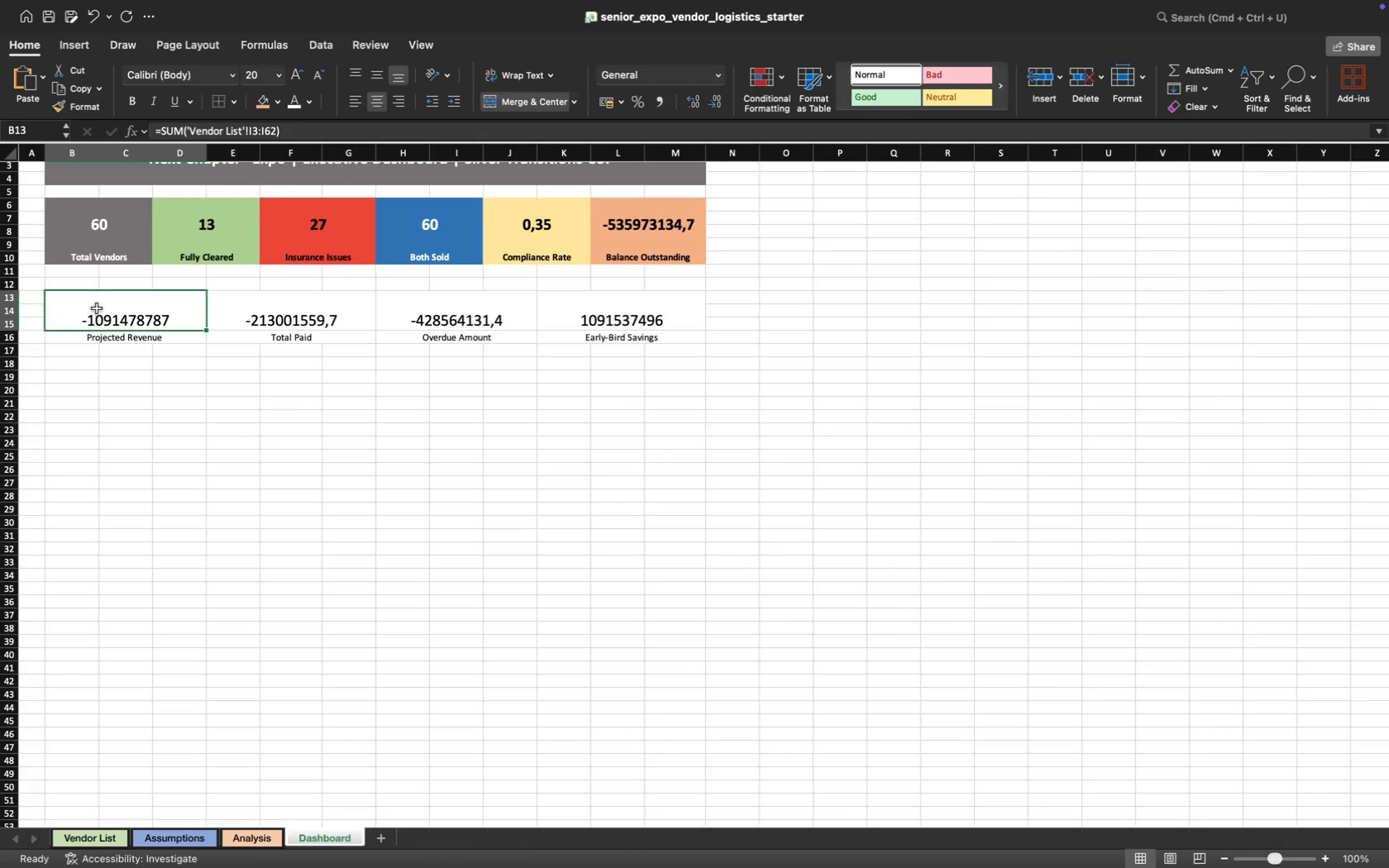 
left_click_drag(start_coordinate=[95, 308], to_coordinate=[570, 312])
 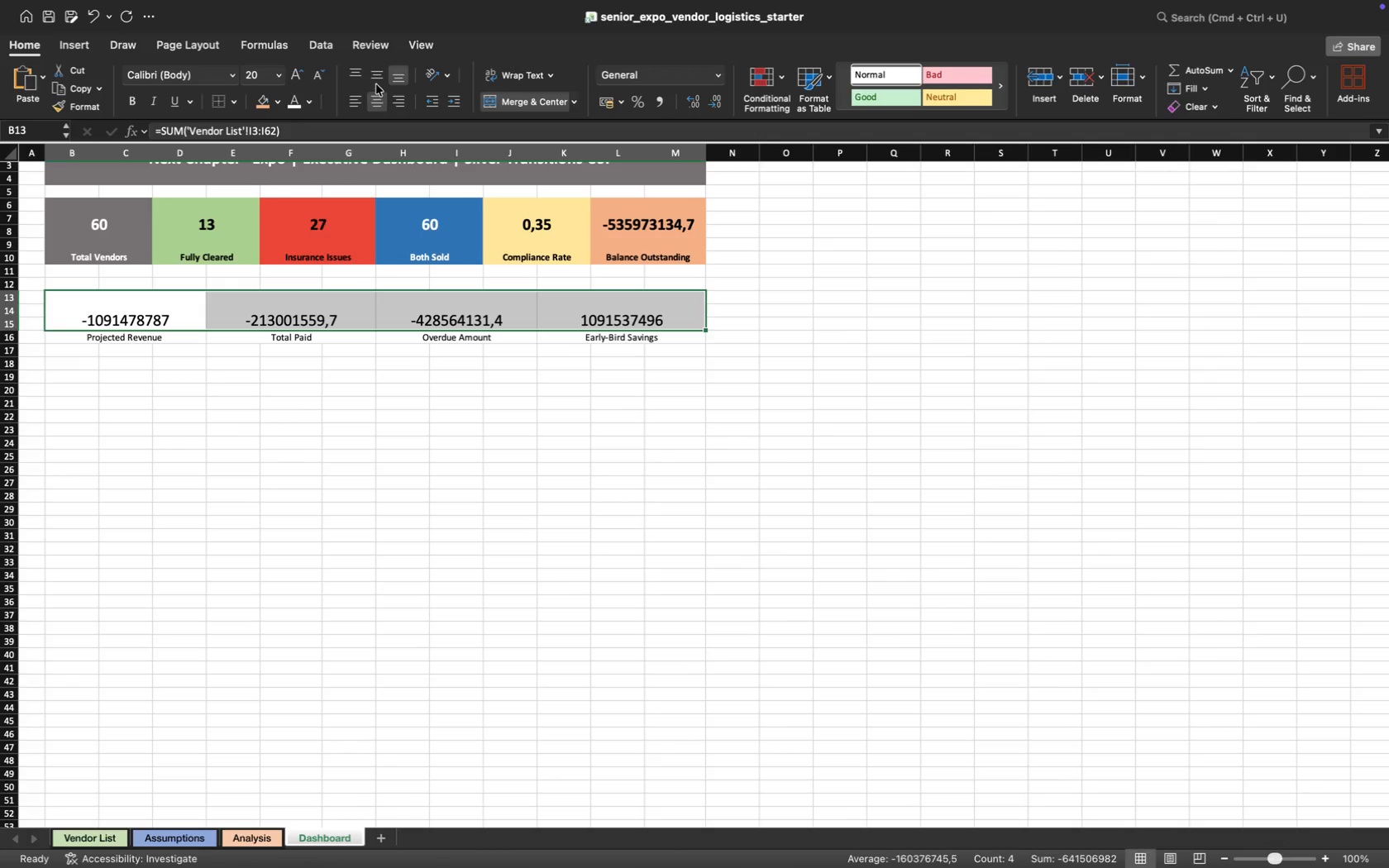 
left_click([374, 78])
 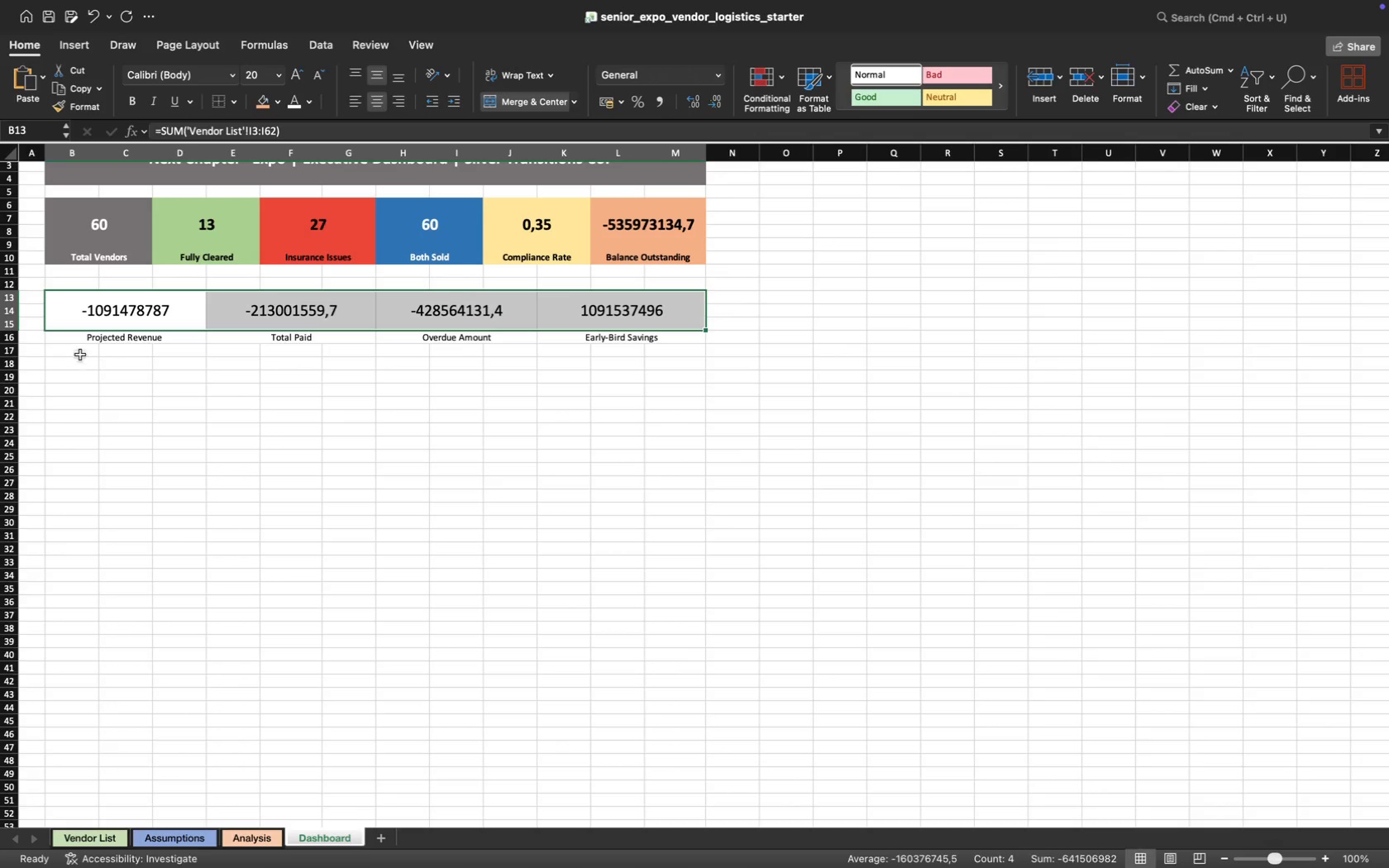 
left_click_drag(start_coordinate=[66, 341], to_coordinate=[608, 341])
 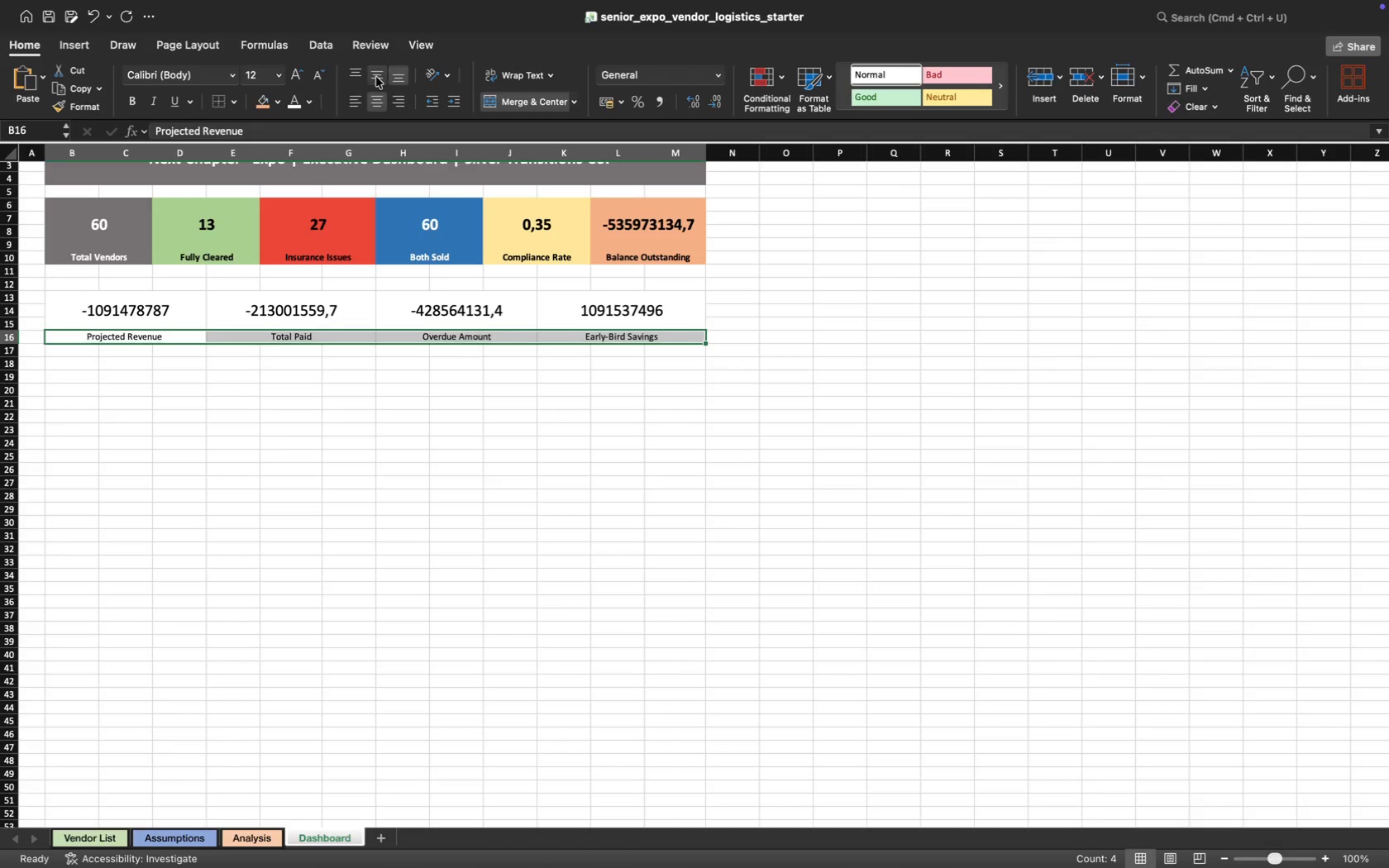 
left_click([279, 401])
 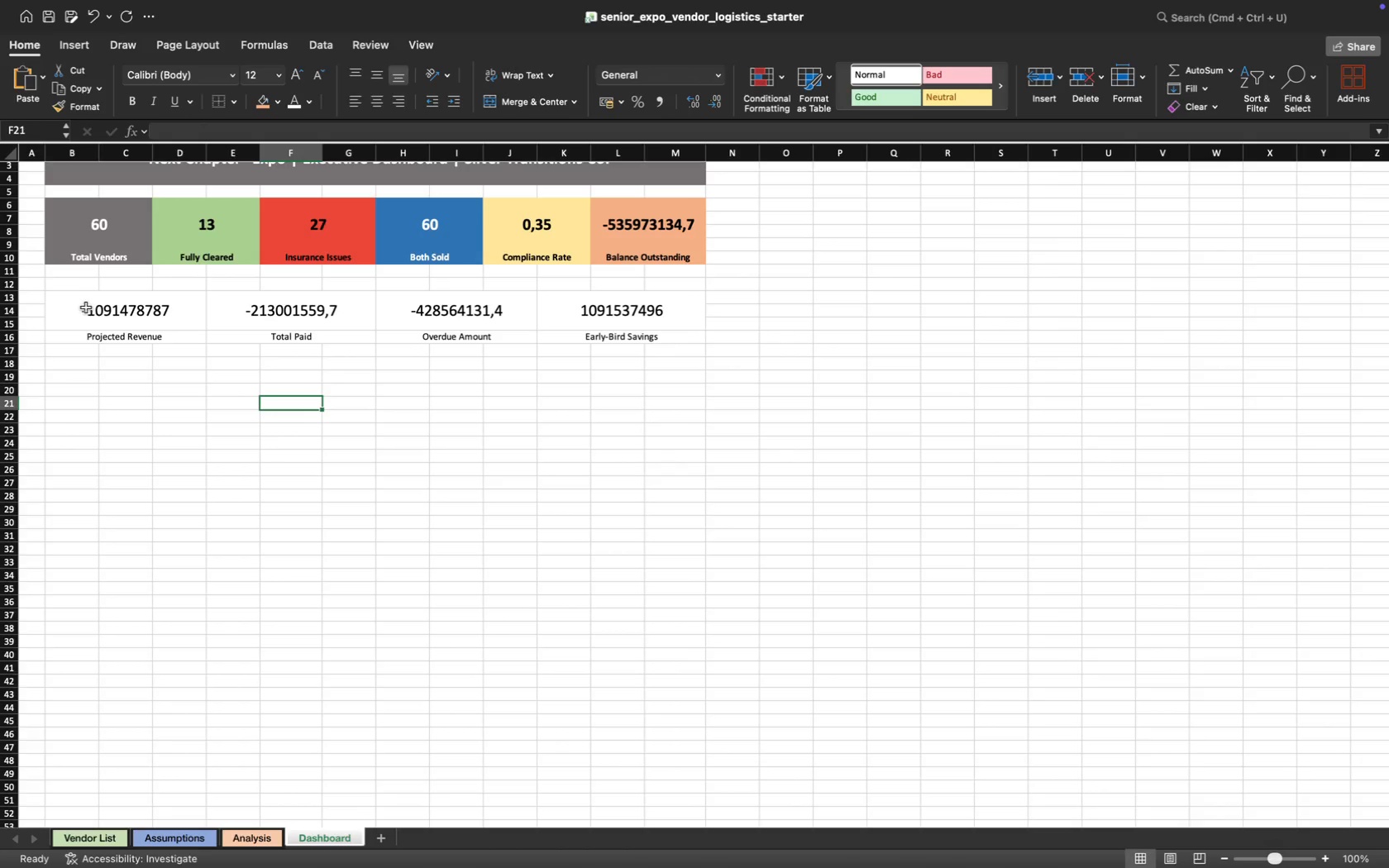 
left_click_drag(start_coordinate=[79, 306], to_coordinate=[139, 335])
 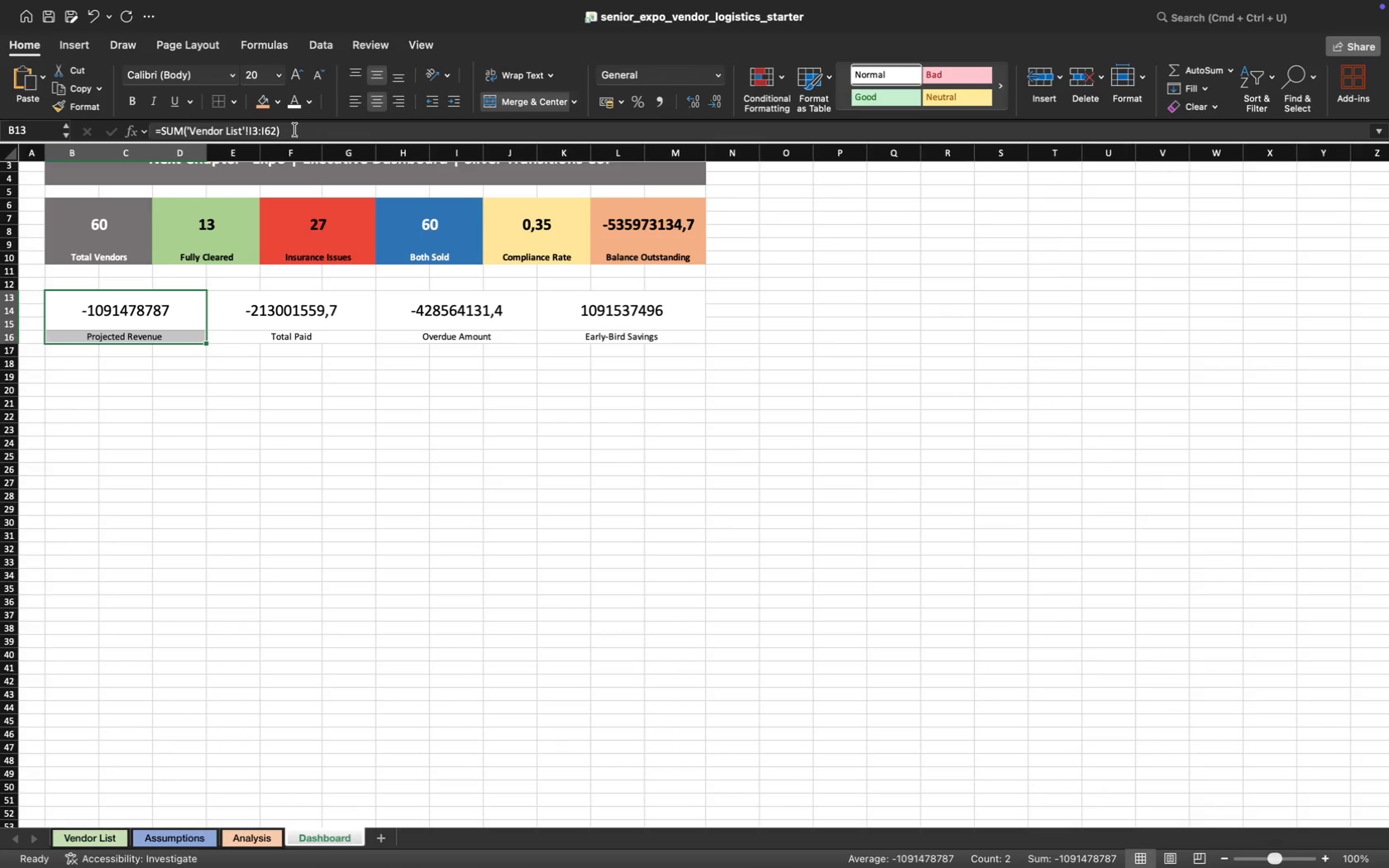 
wait(5.88)
 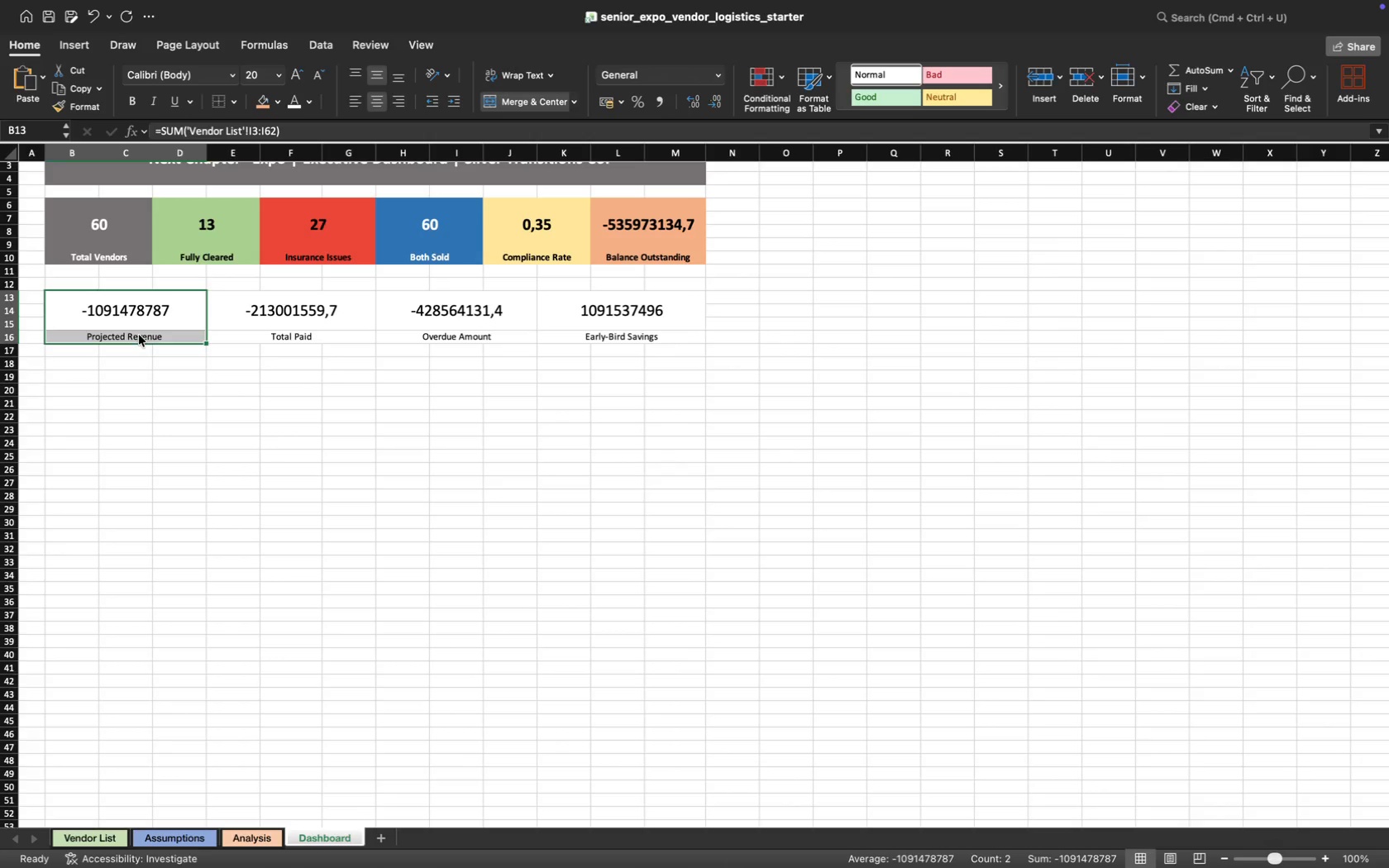 
left_click([274, 101])
 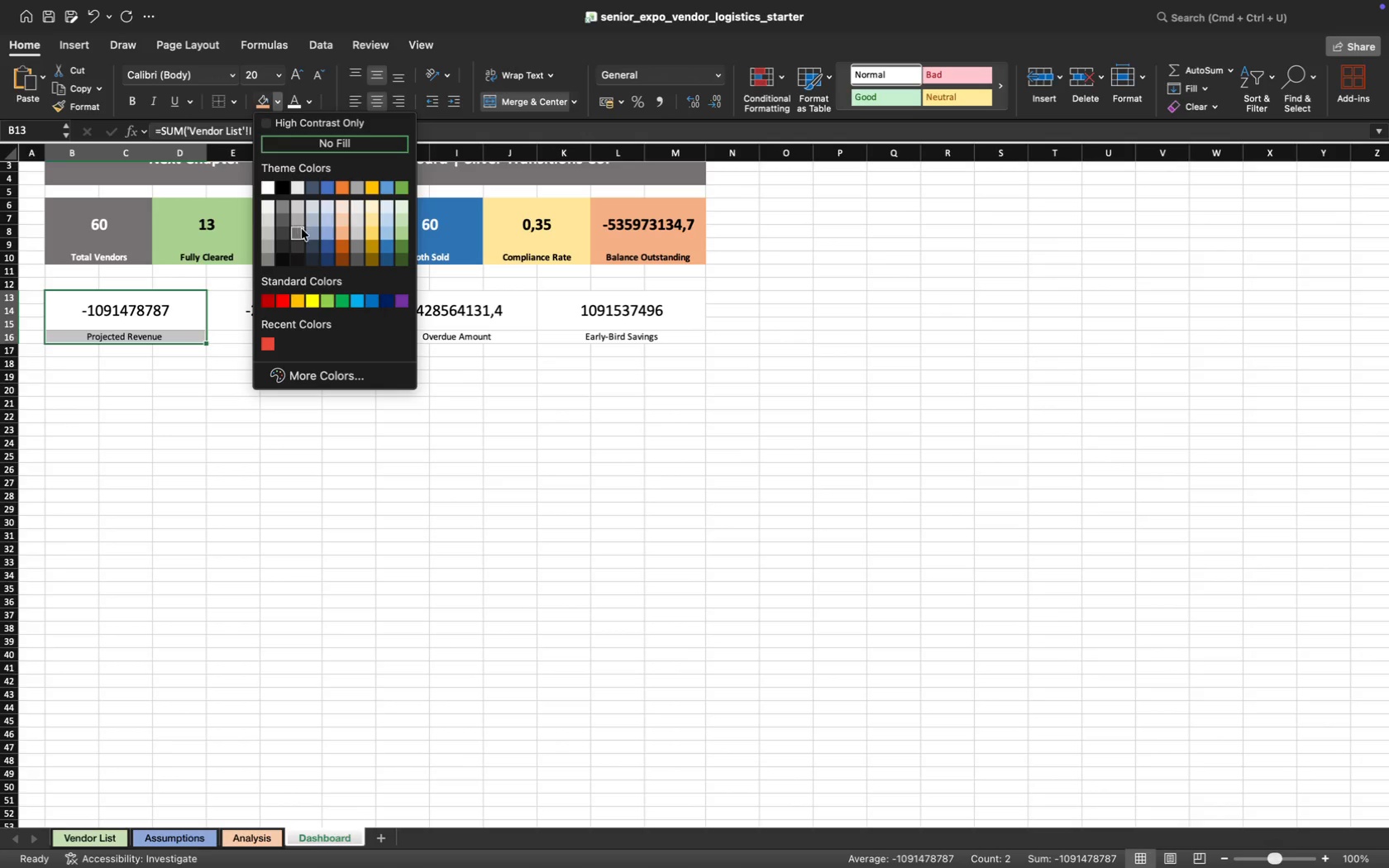 
left_click([299, 232])
 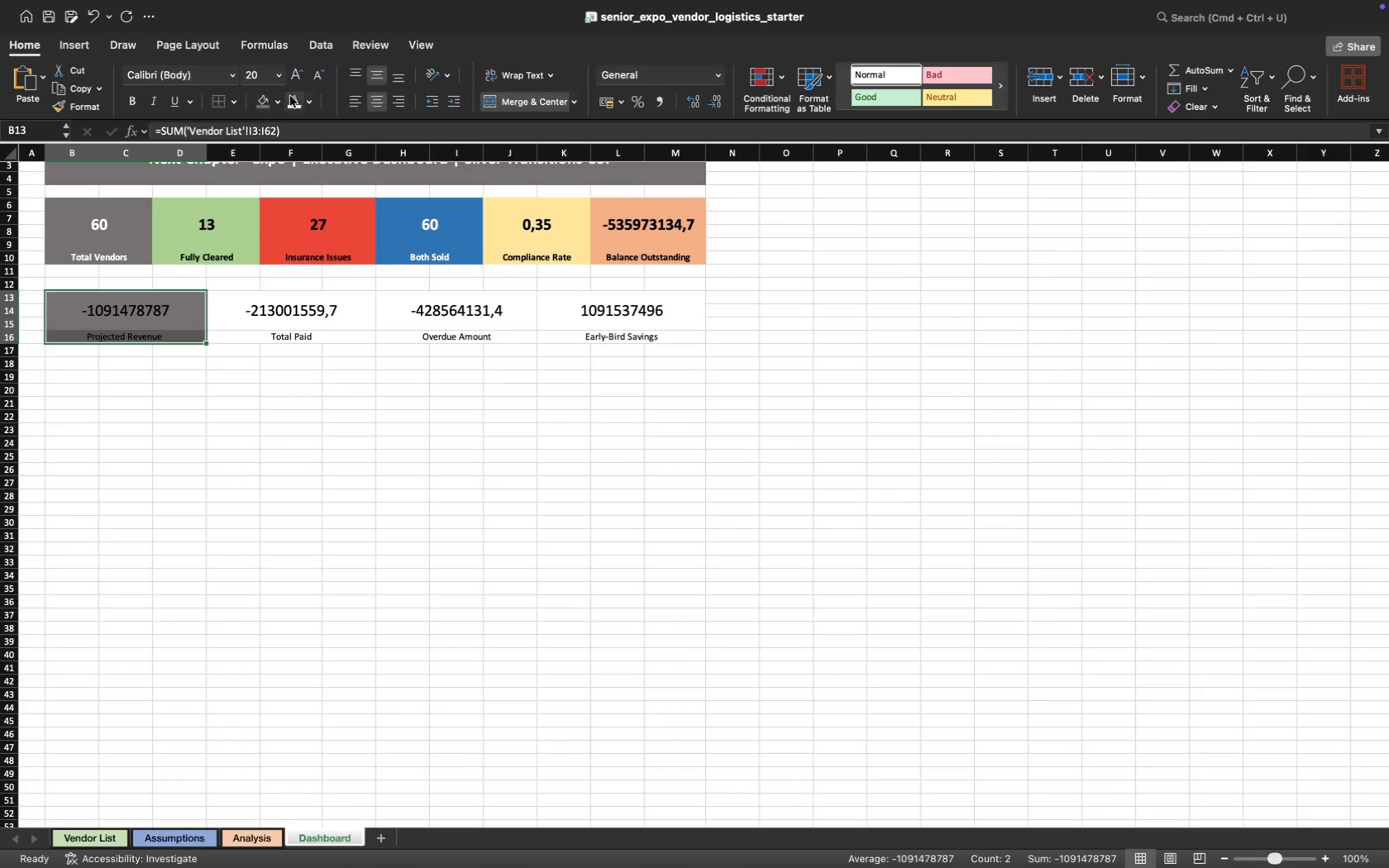 
left_click([294, 102])
 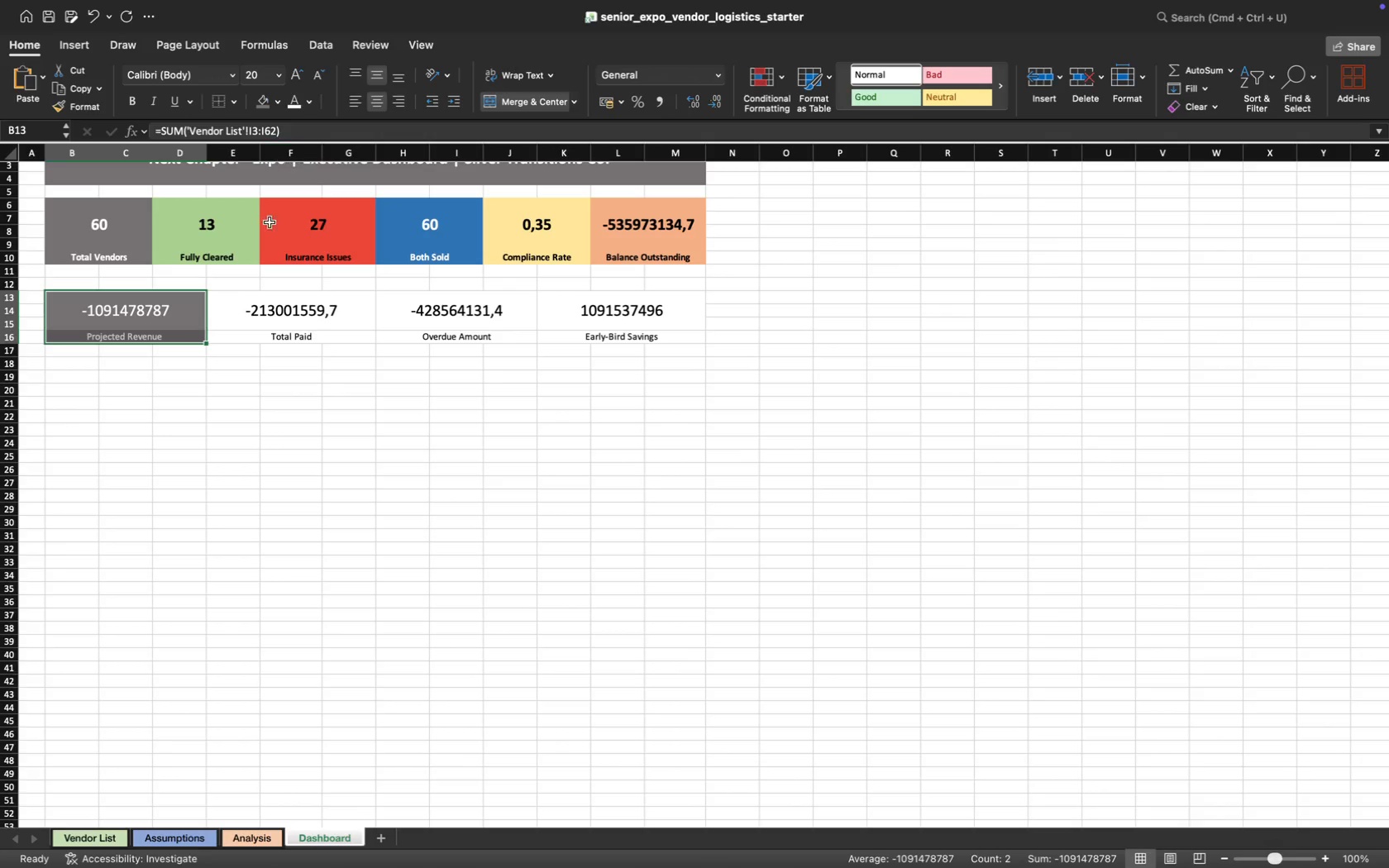 
left_click_drag(start_coordinate=[229, 301], to_coordinate=[313, 334])
 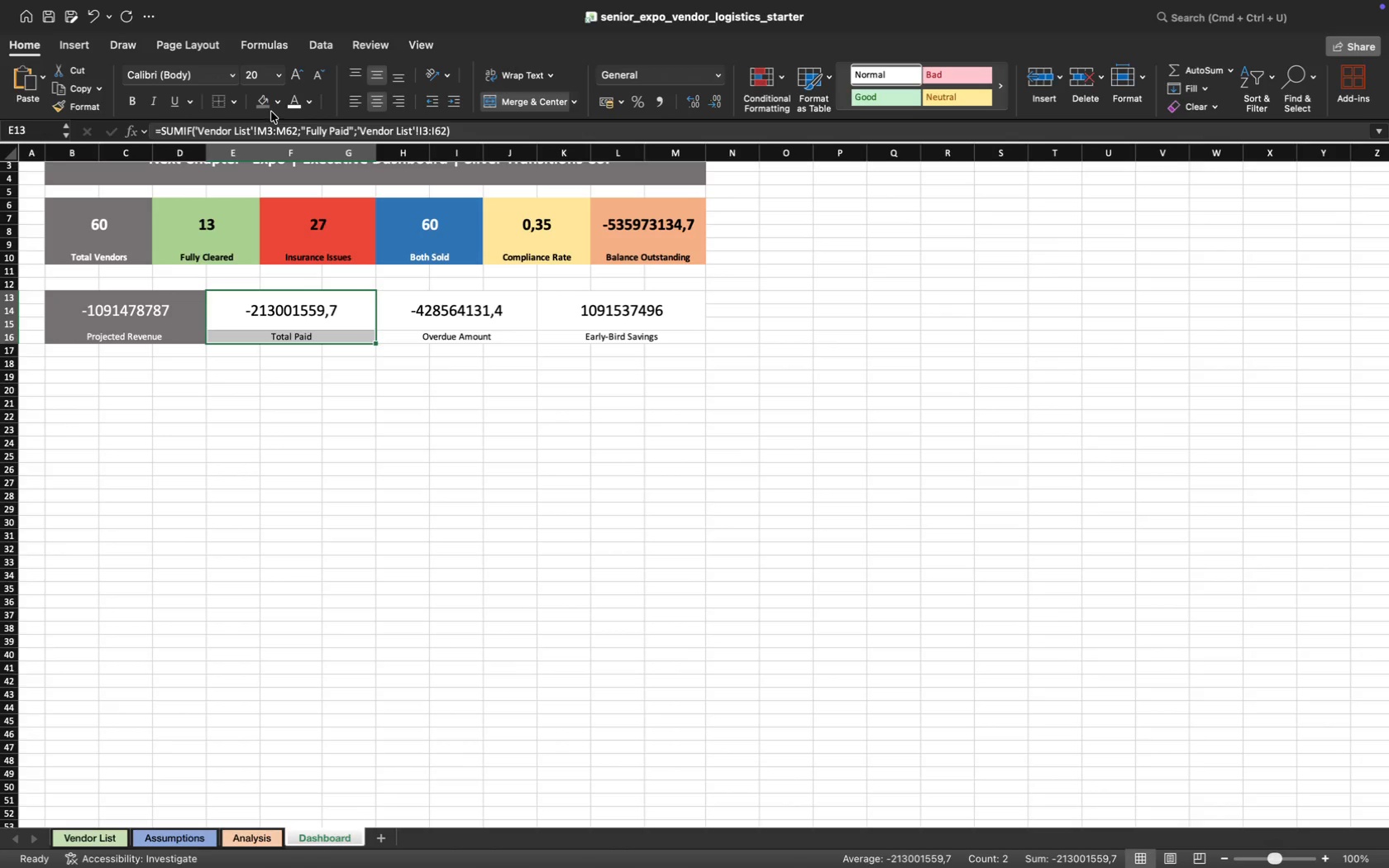 
left_click([279, 103])
 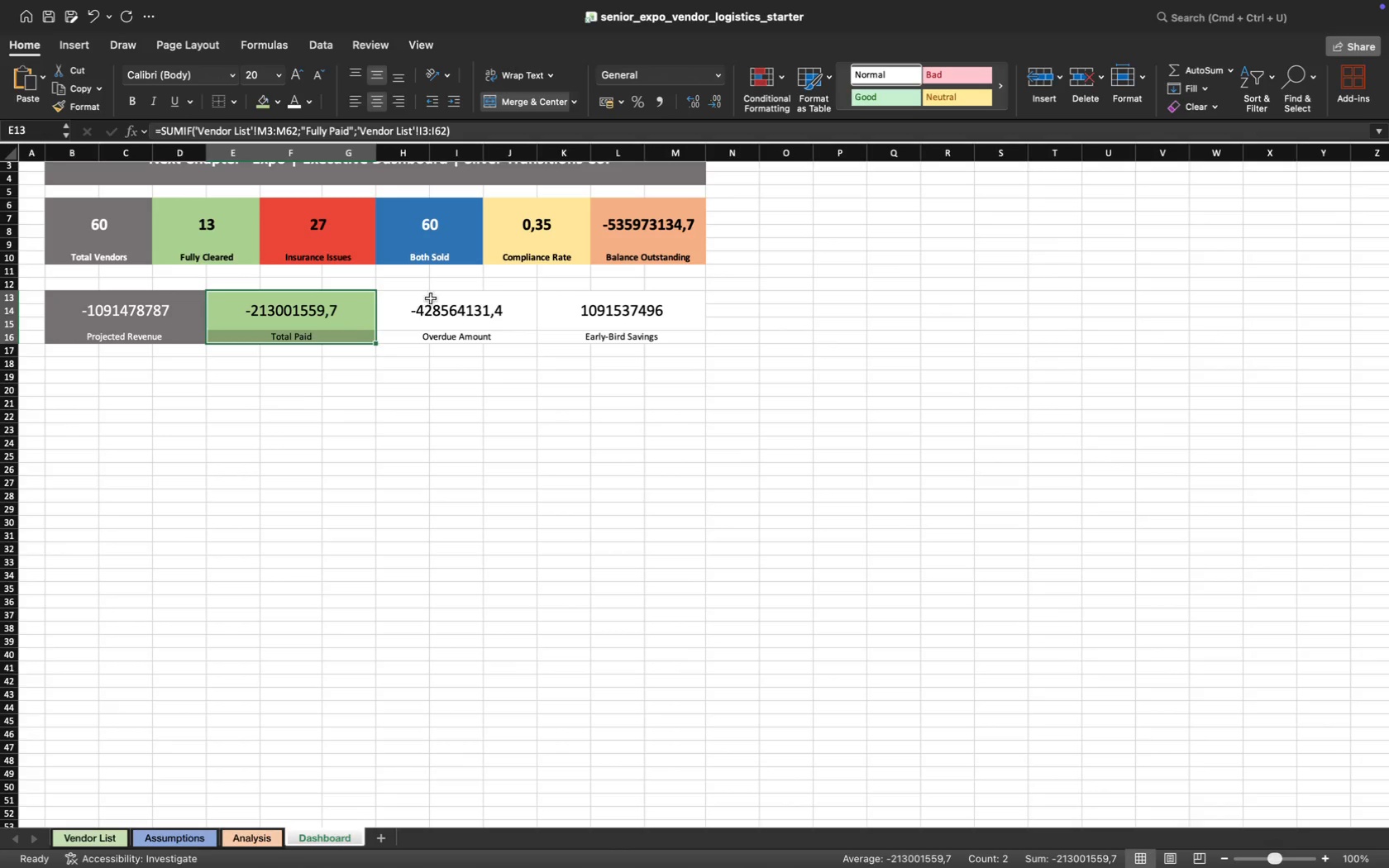 
left_click_drag(start_coordinate=[404, 307], to_coordinate=[484, 338])
 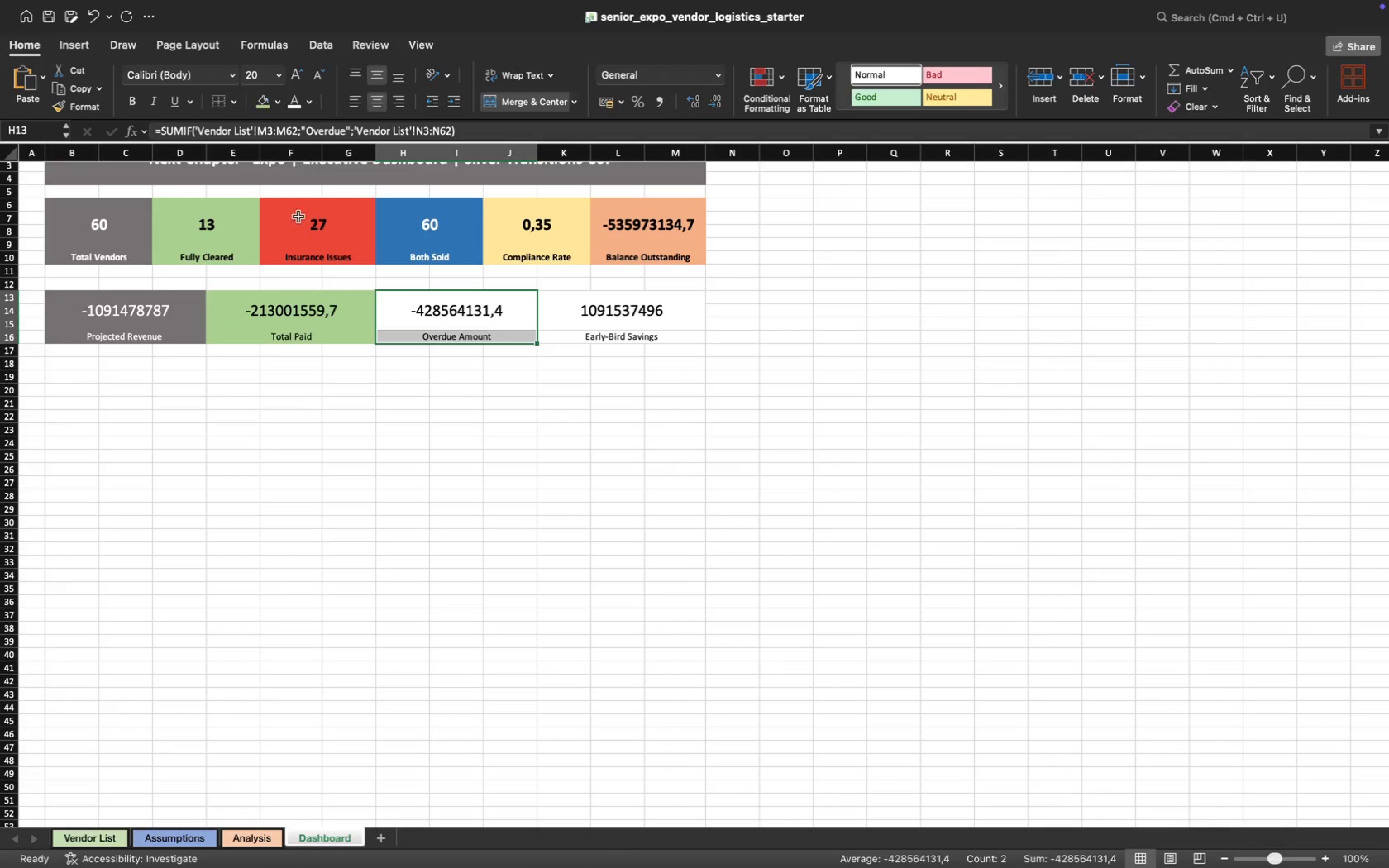 
left_click([279, 101])
 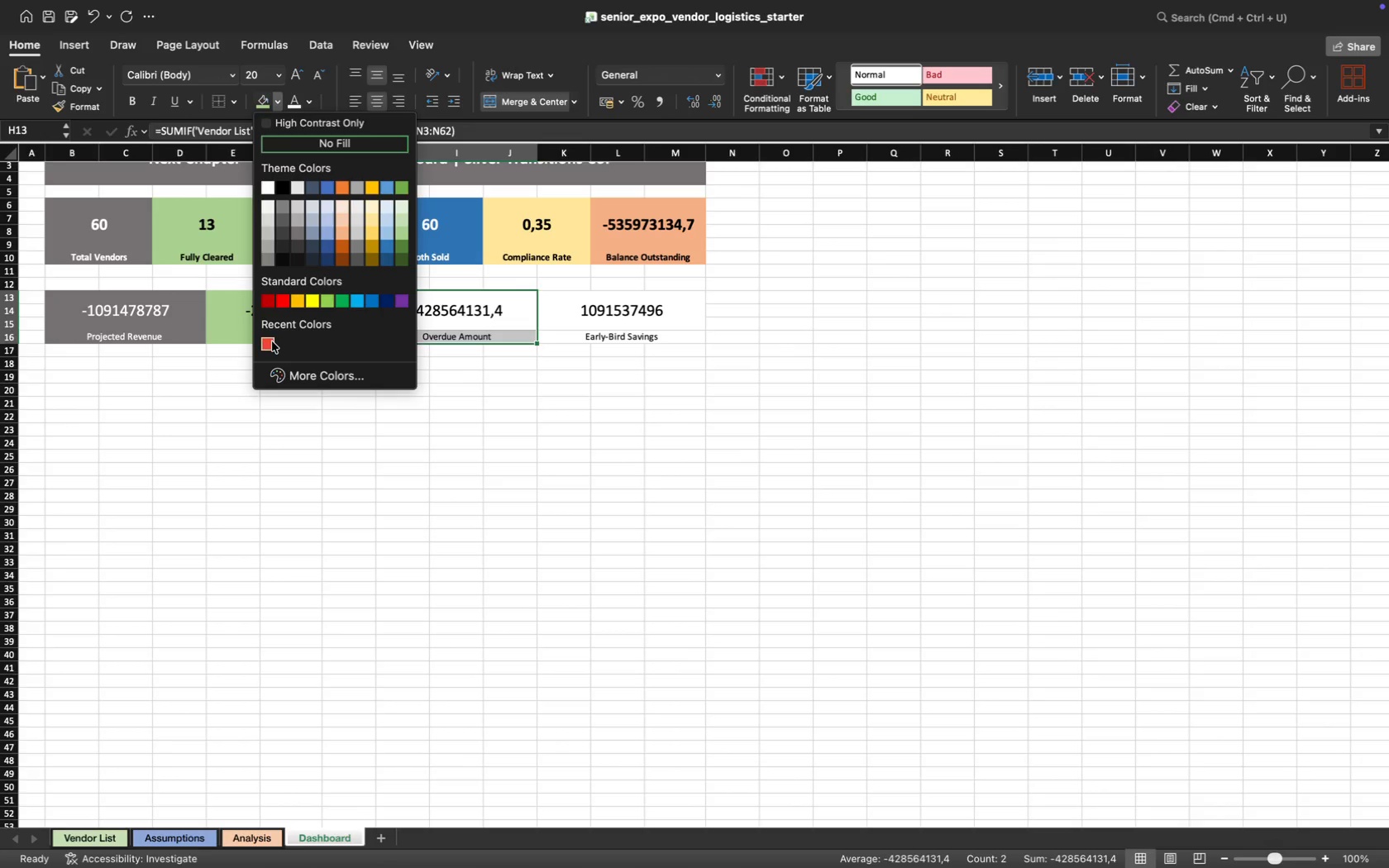 
left_click([270, 341])
 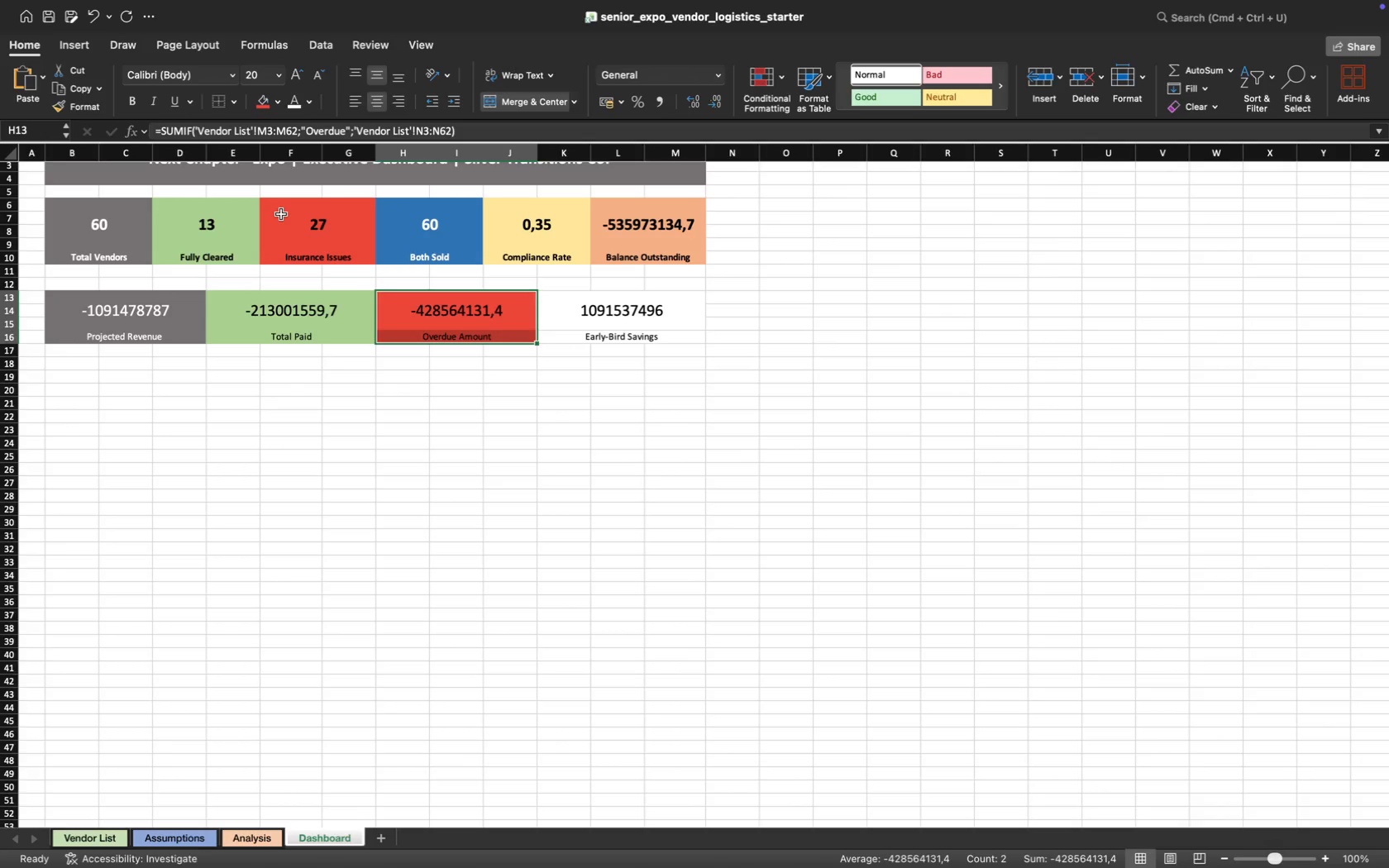 
wait(6.32)
 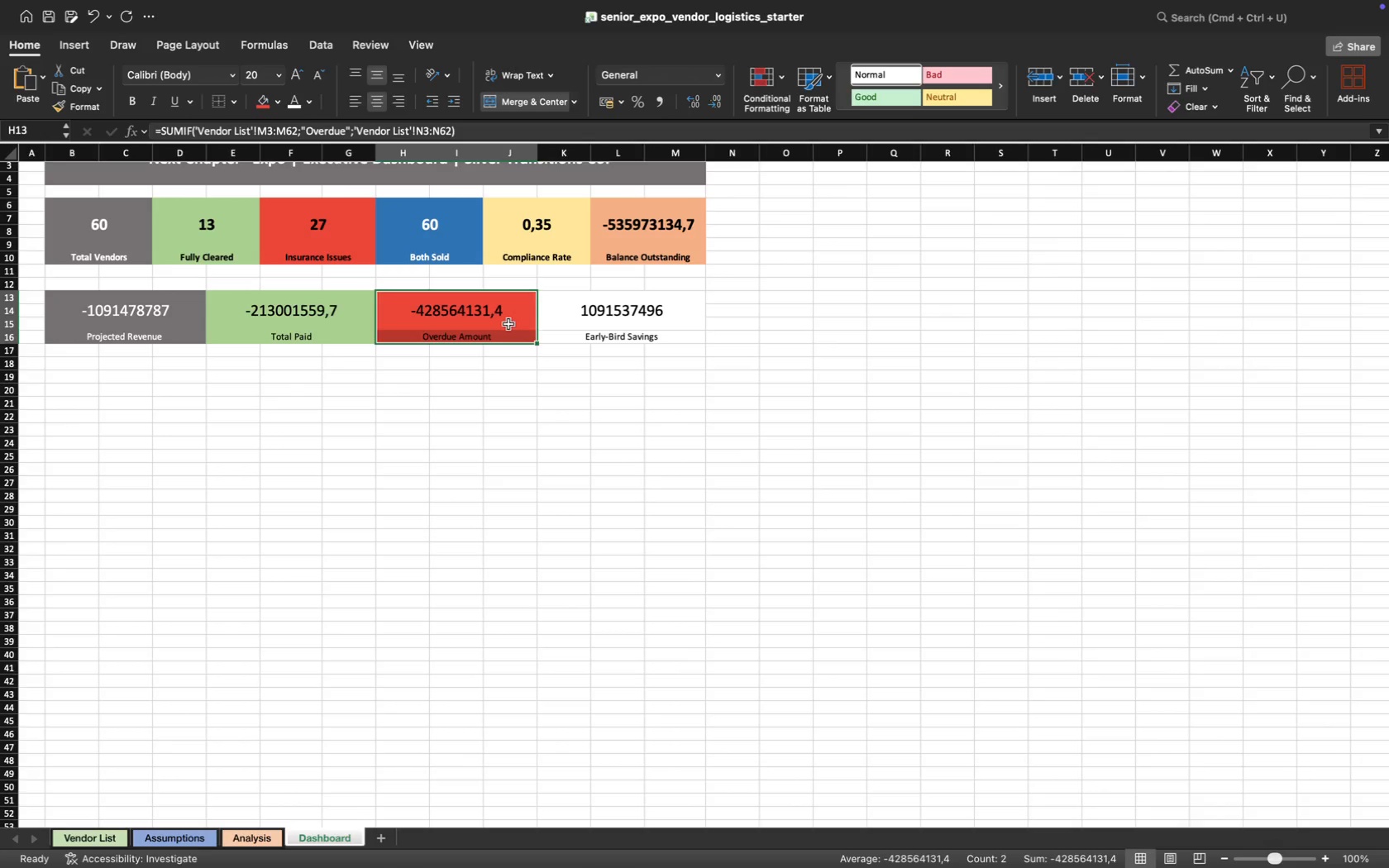 
left_click_drag(start_coordinate=[556, 301], to_coordinate=[633, 336])
 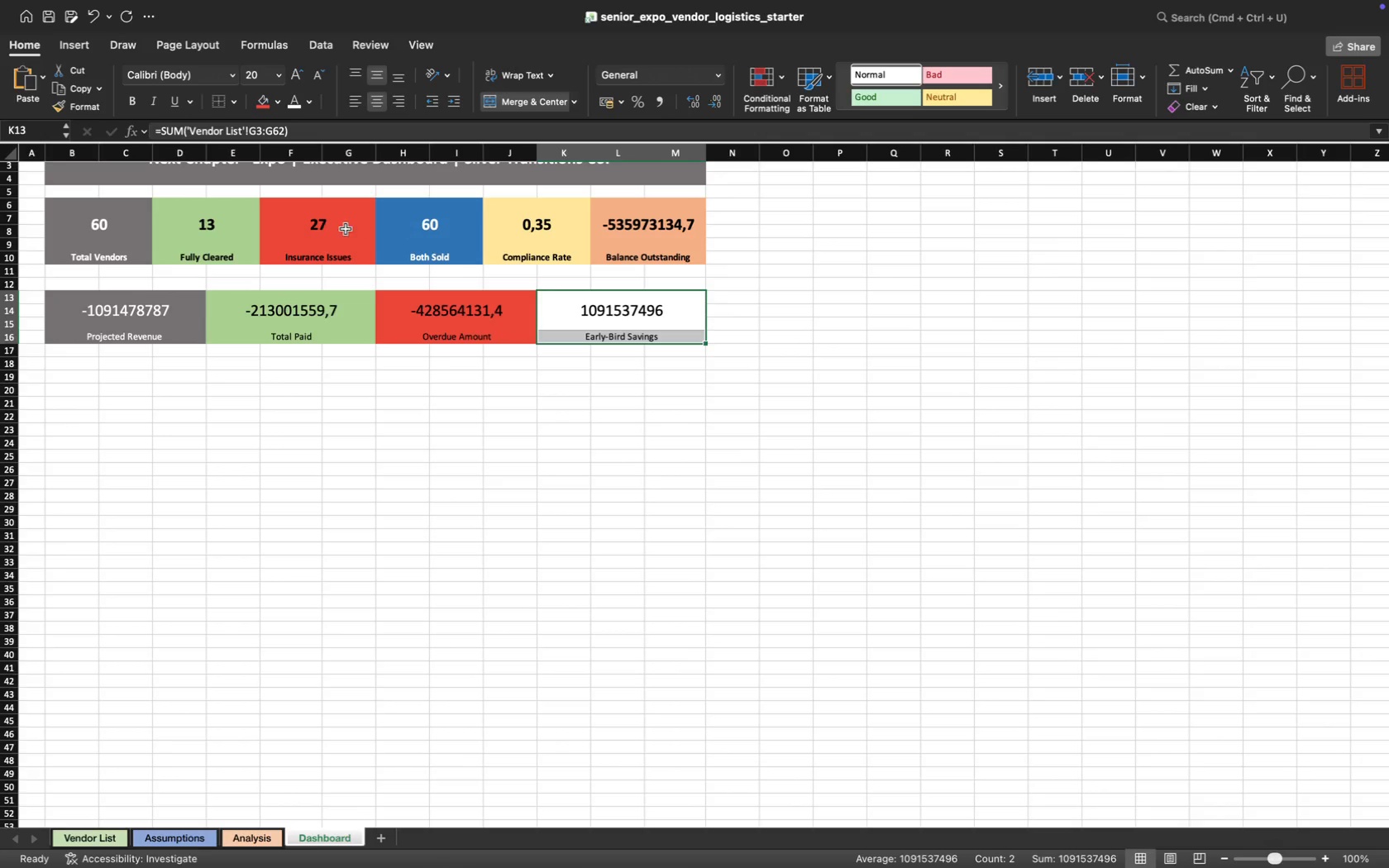 
wait(5.13)
 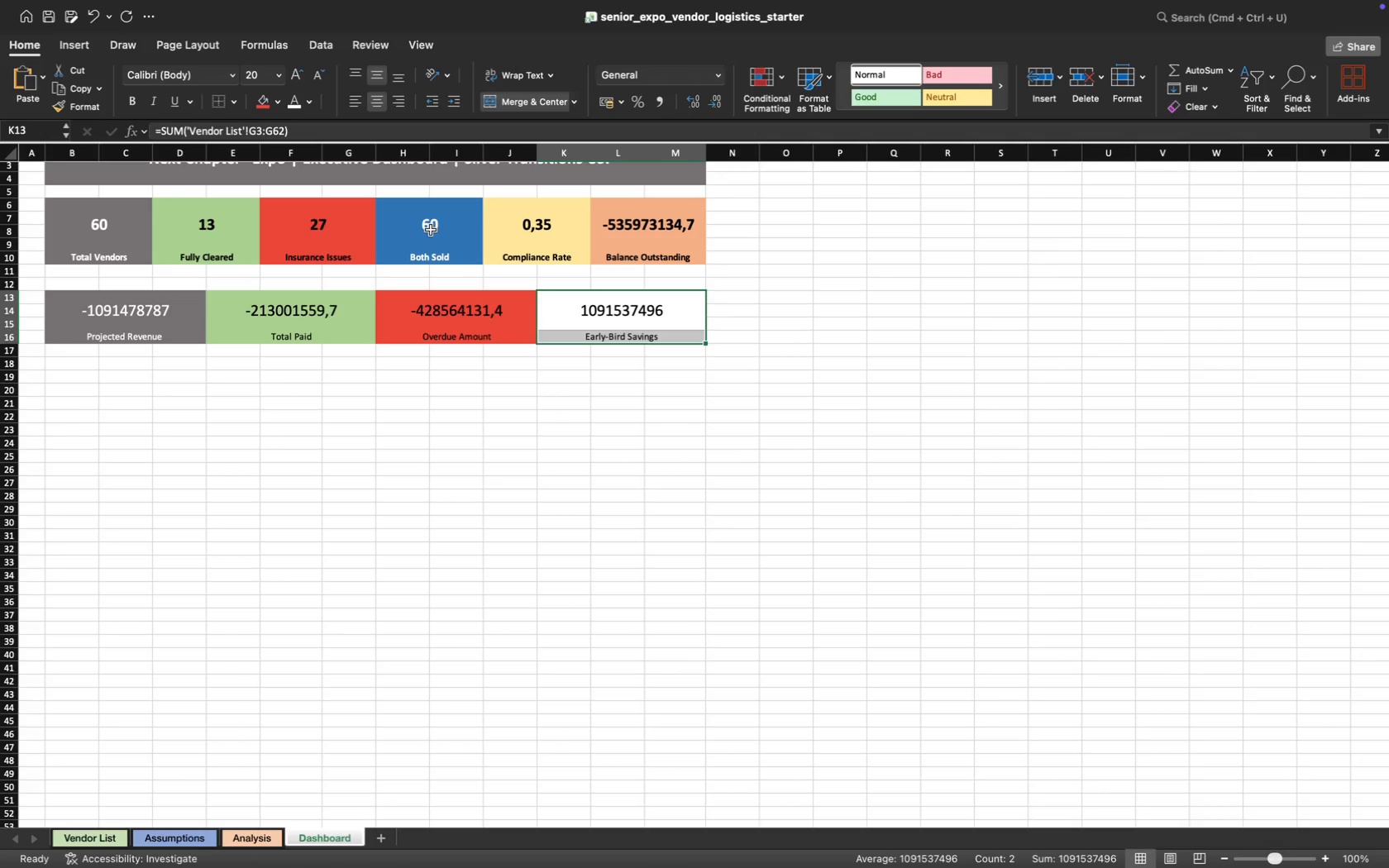 
left_click([277, 103])
 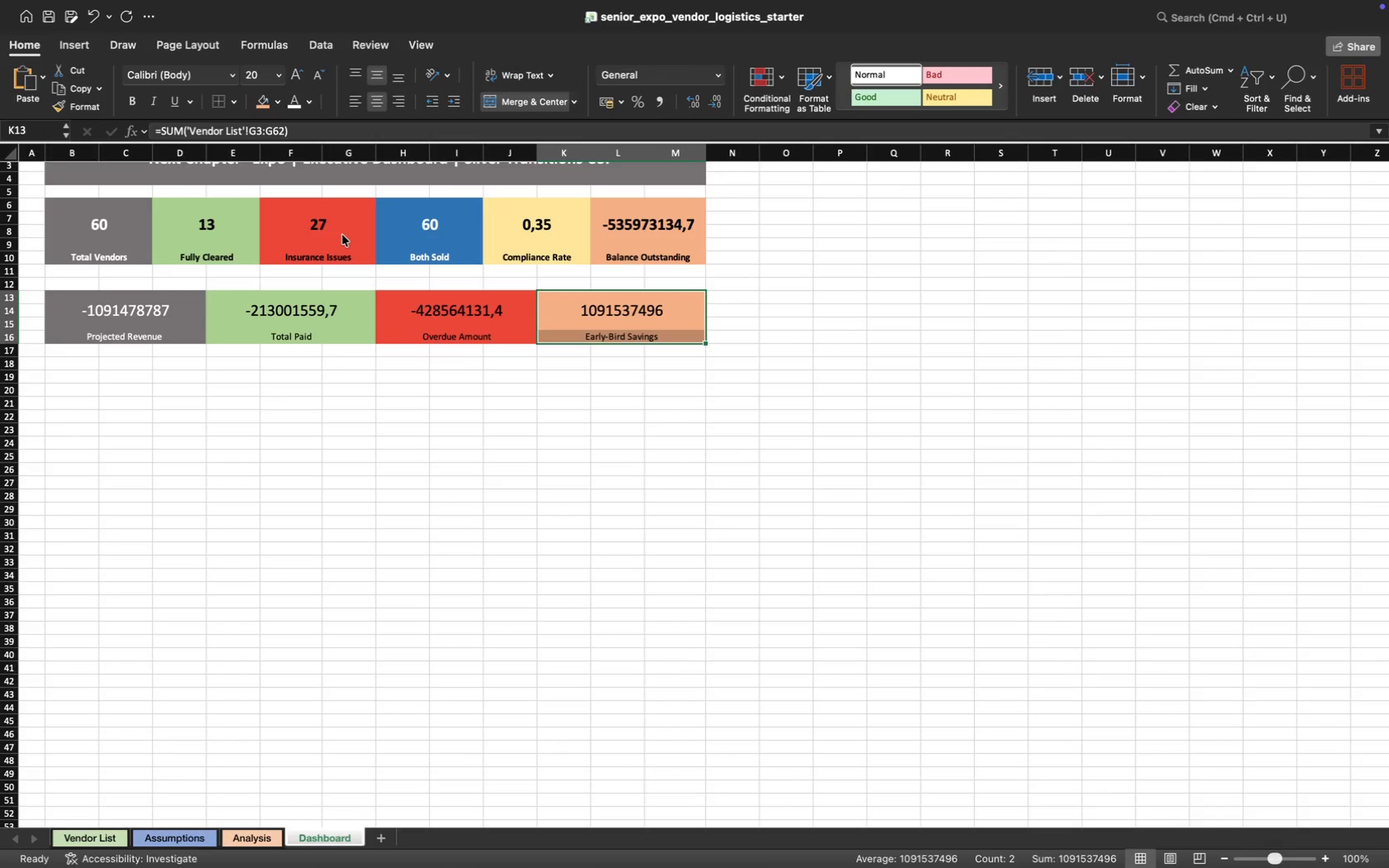 
wait(9.77)
 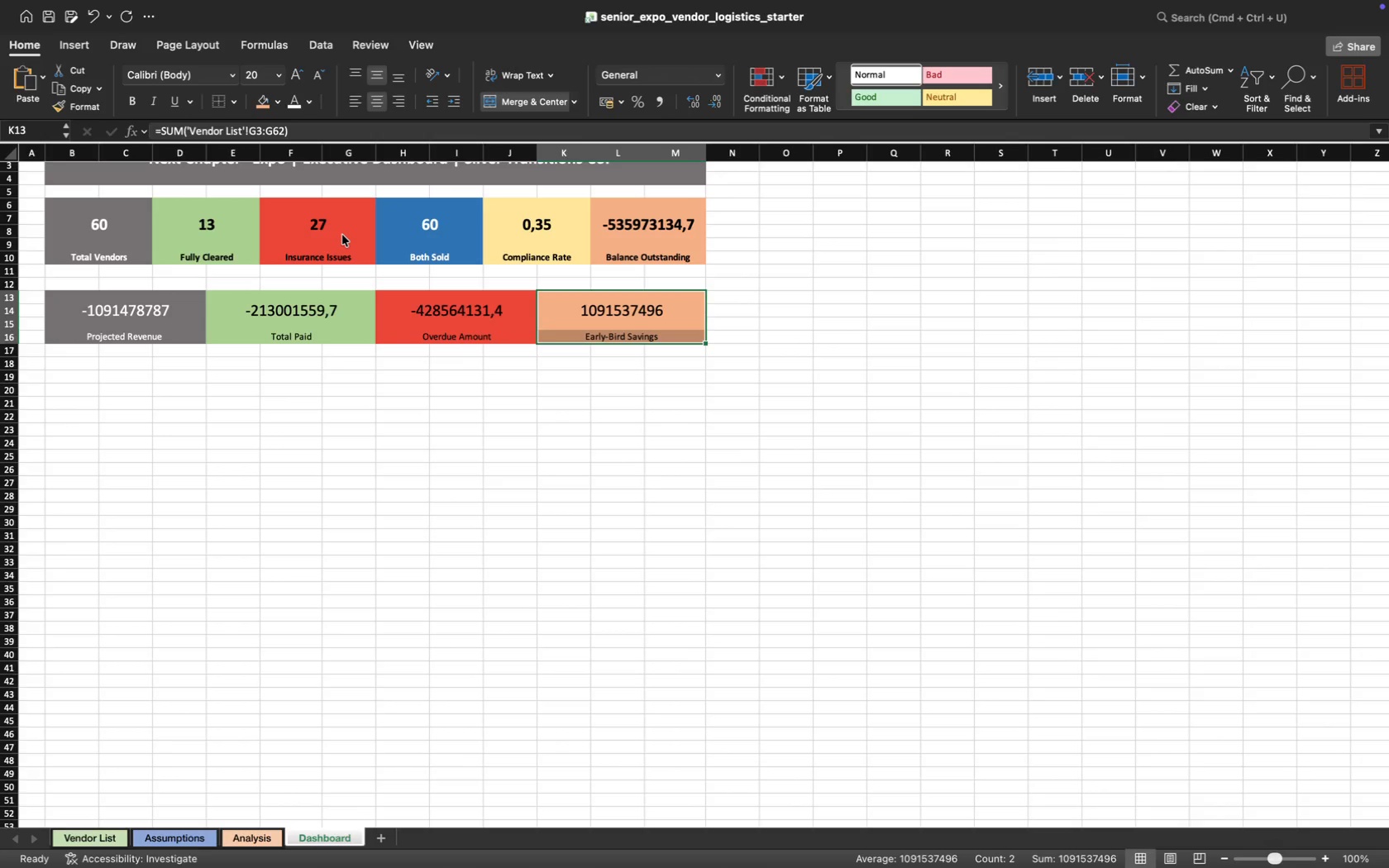 
left_click([408, 424])
 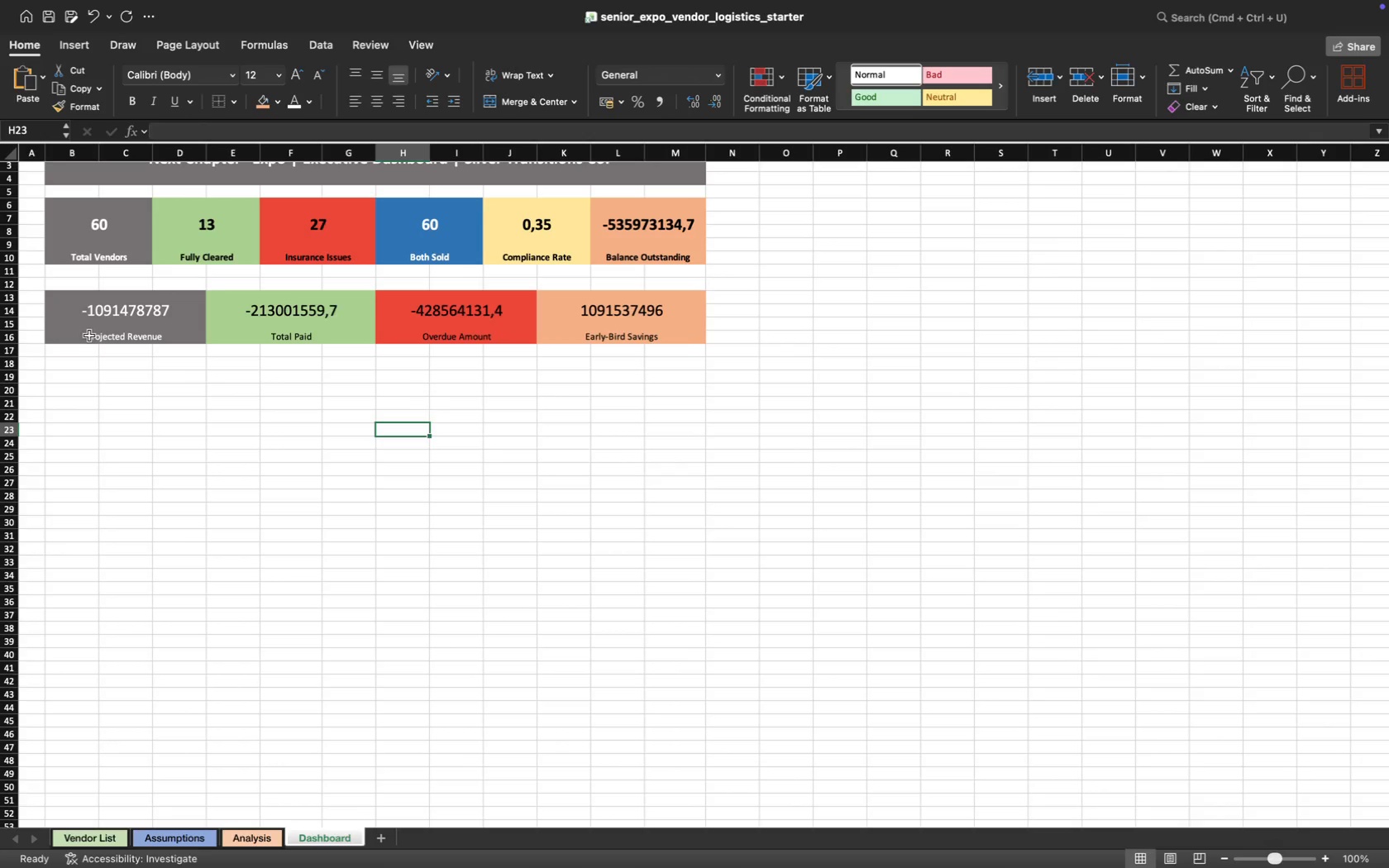 
left_click([87, 336])
 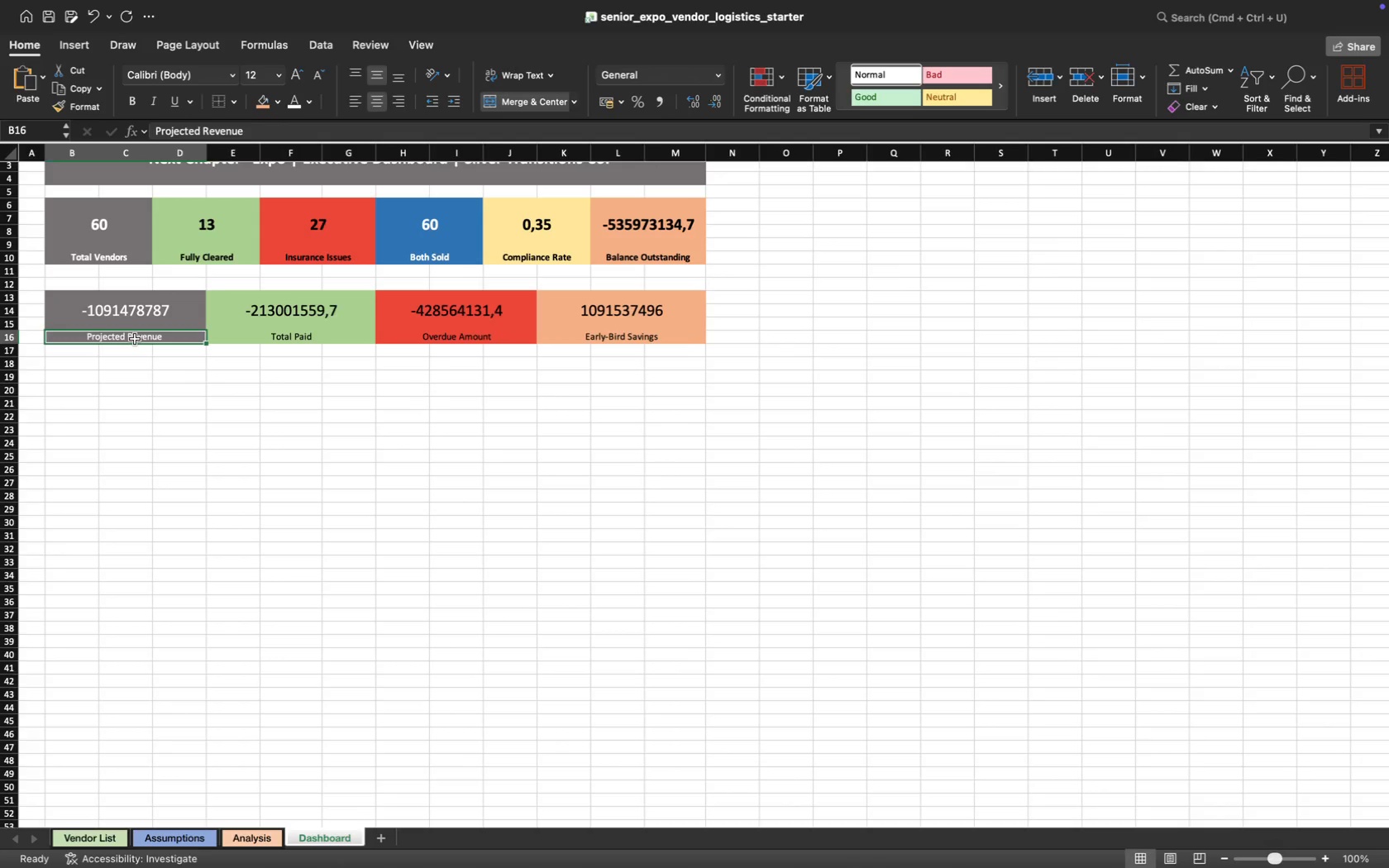 
left_click_drag(start_coordinate=[135, 339], to_coordinate=[566, 343])
 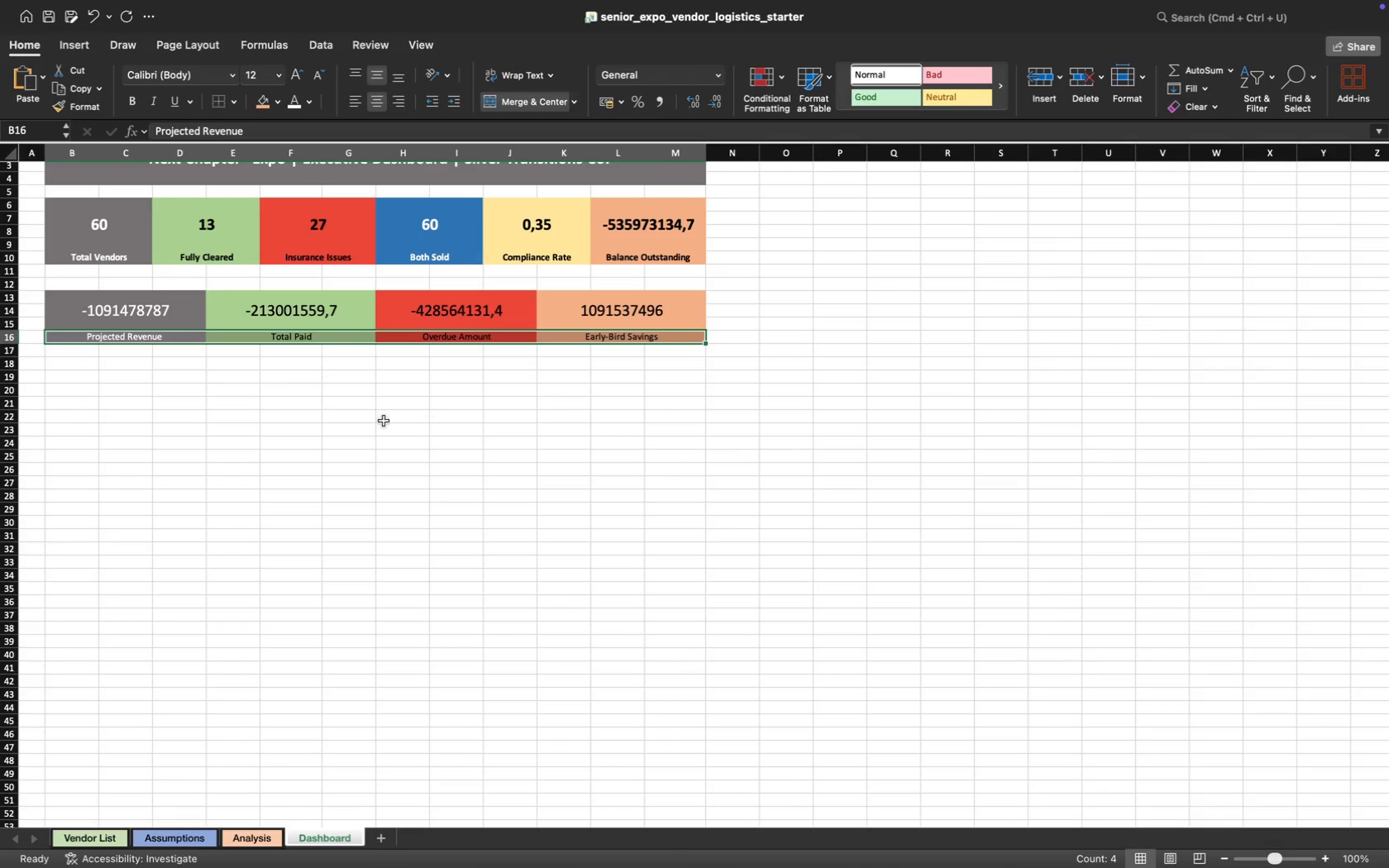 
left_click([377, 422])
 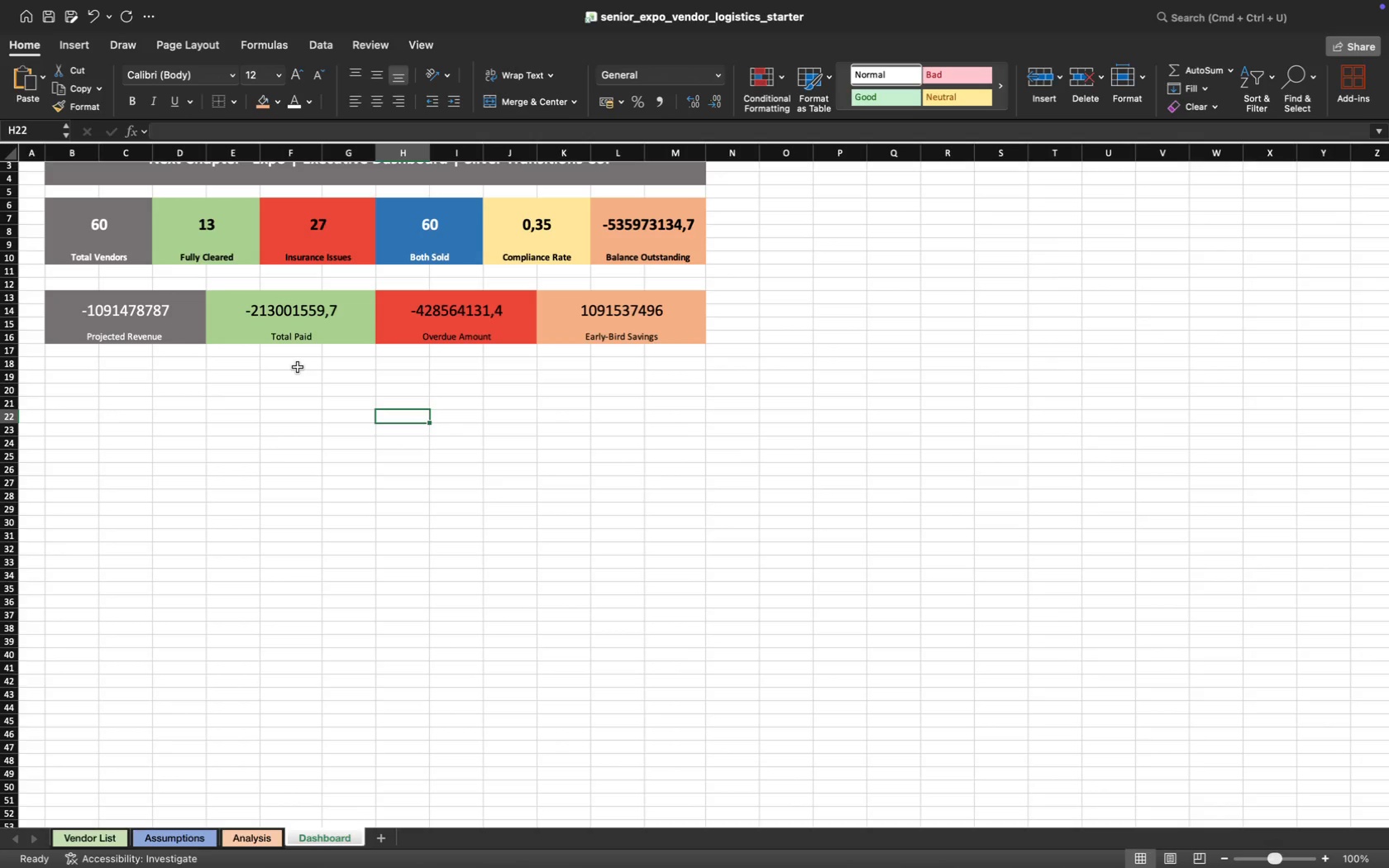 
wait(7.75)
 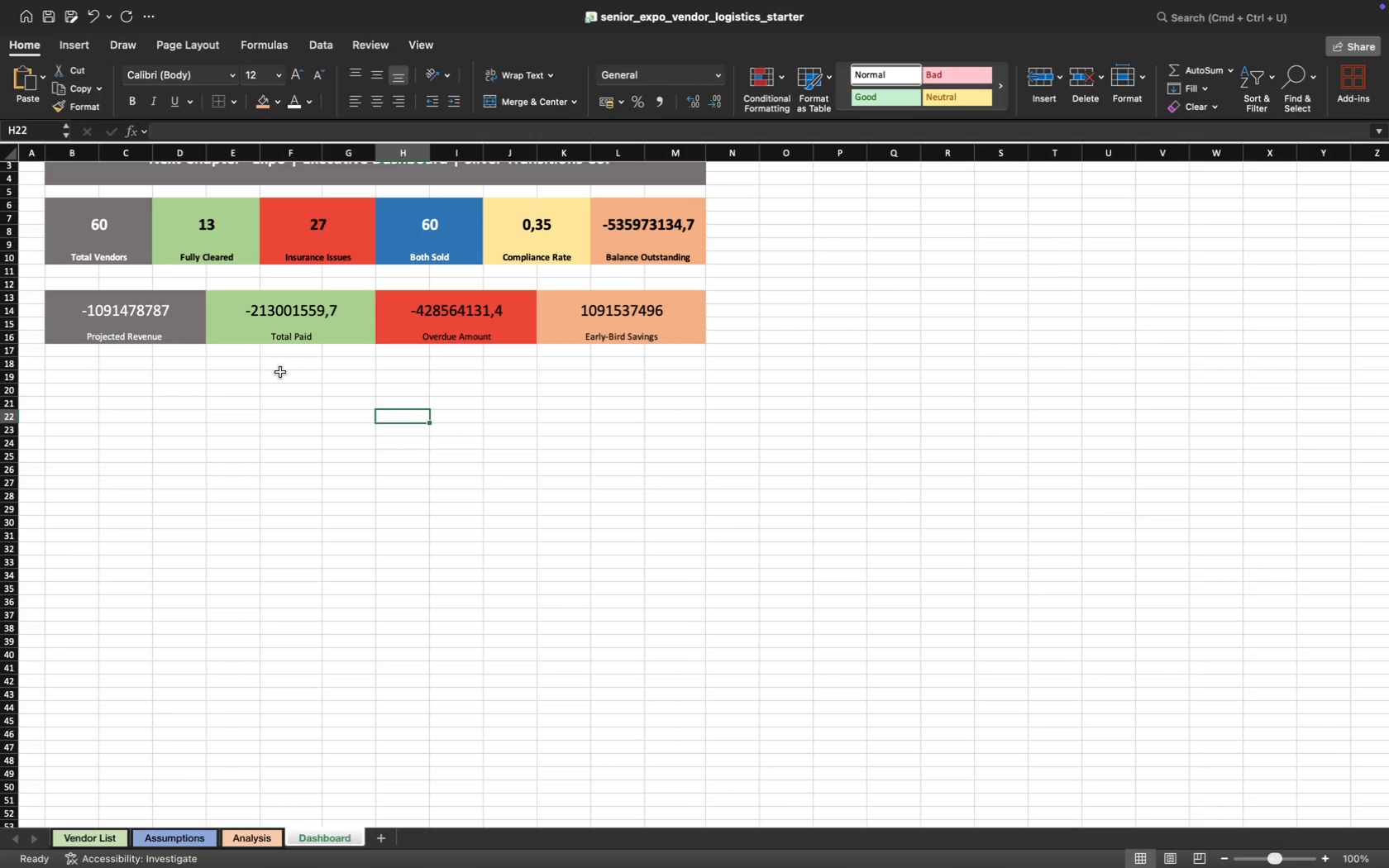 
left_click([622, 213])
 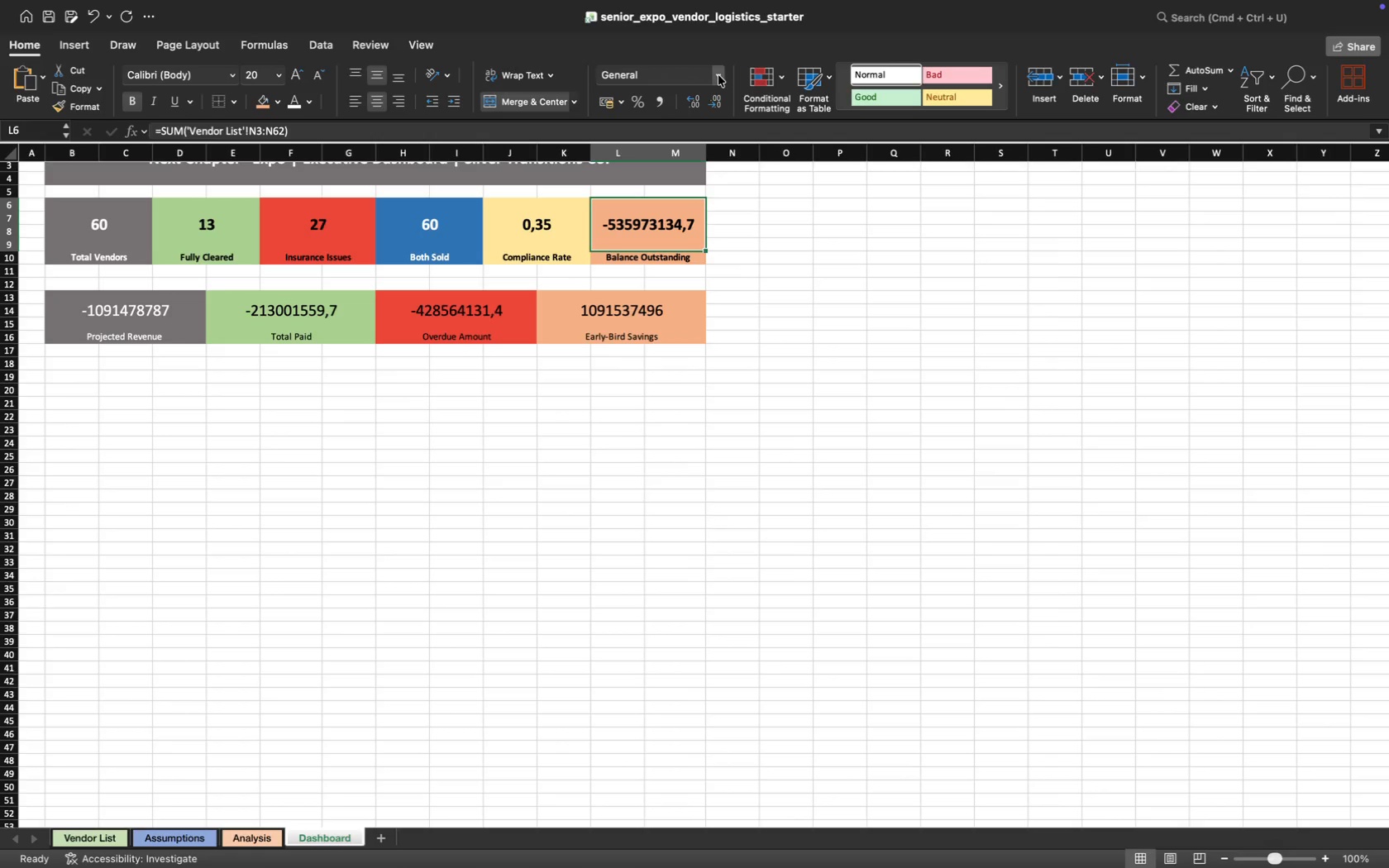 
left_click([718, 74])
 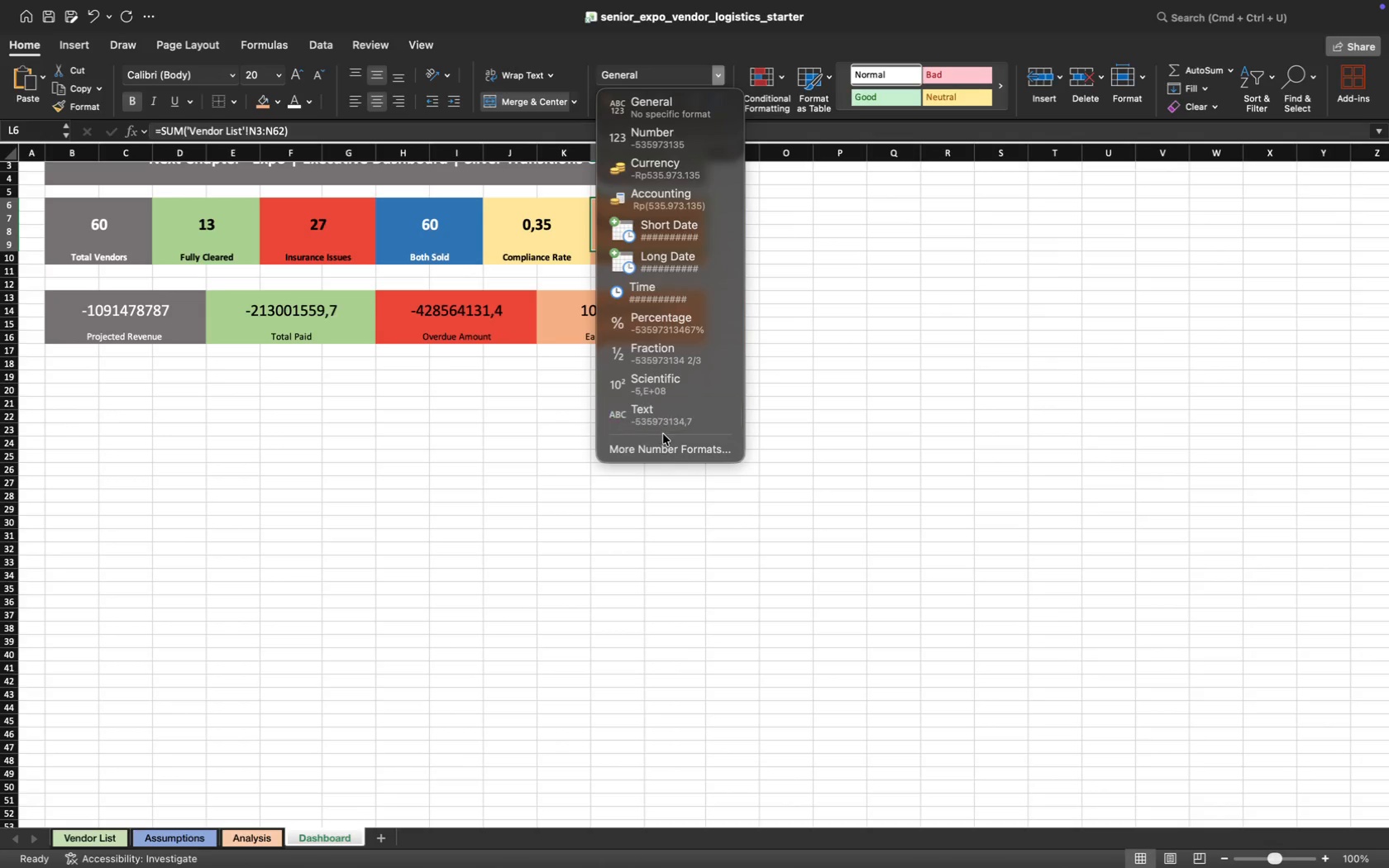 
left_click([669, 448])
 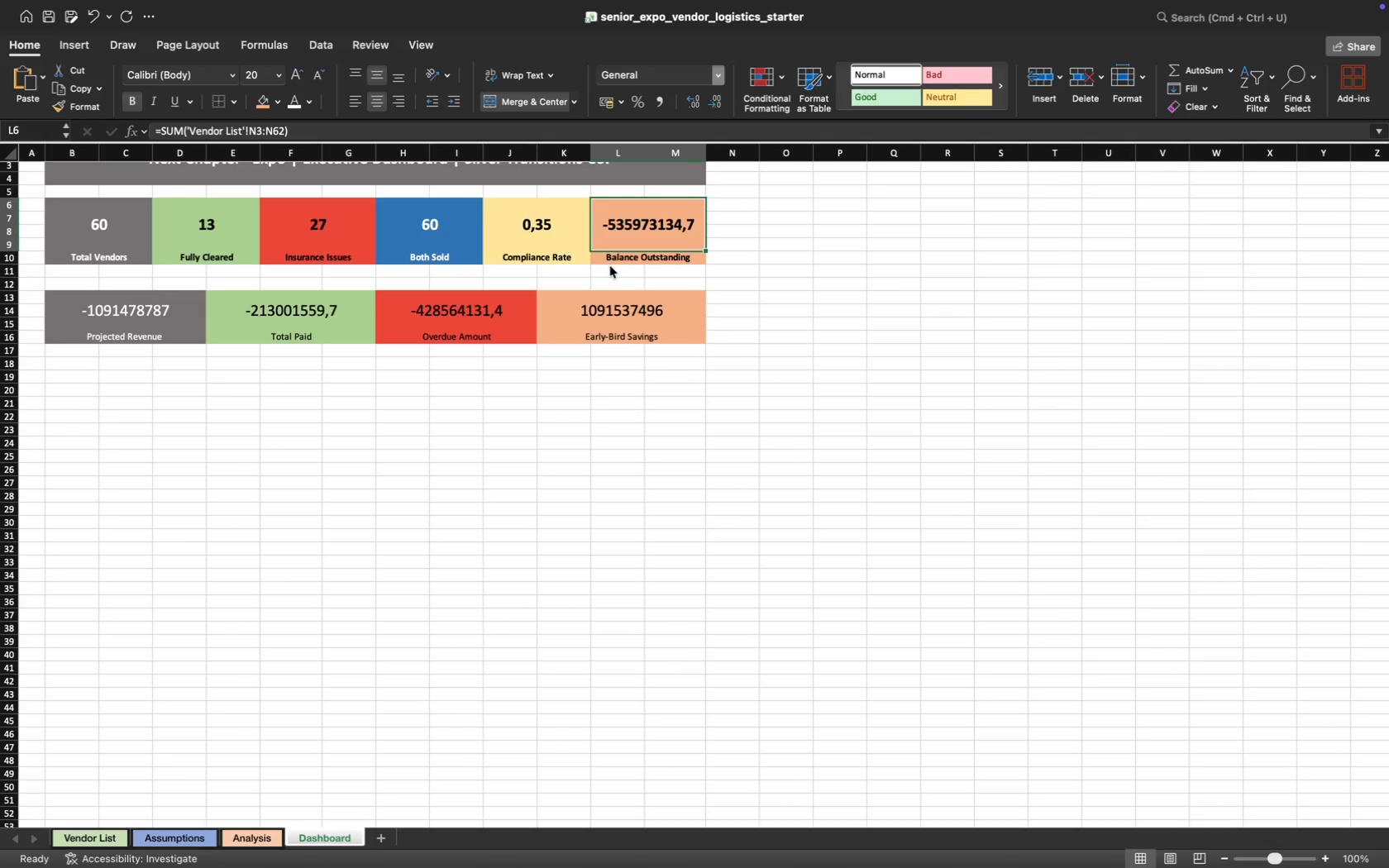 
mouse_move([613, 289])
 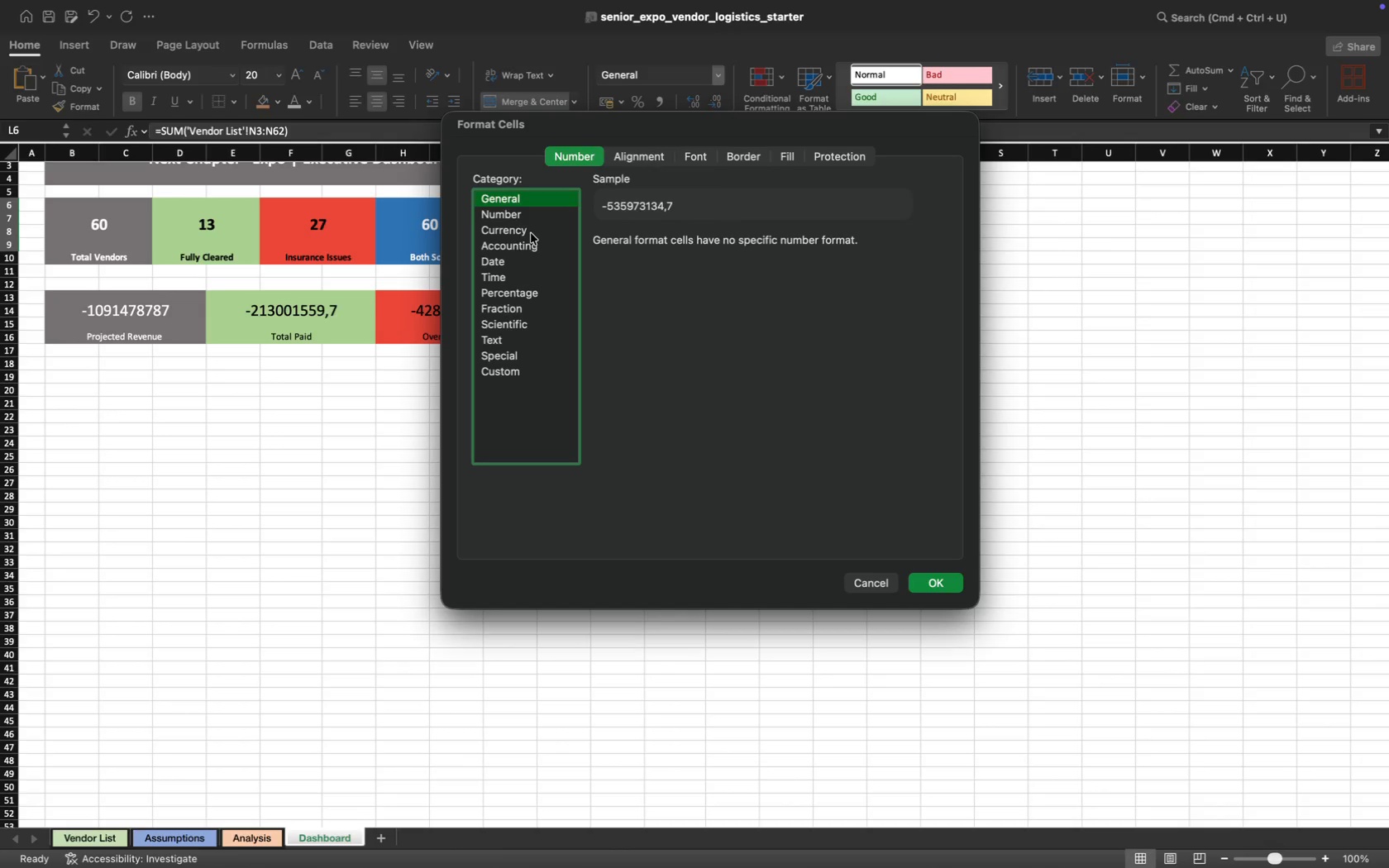 
left_click([531, 233])
 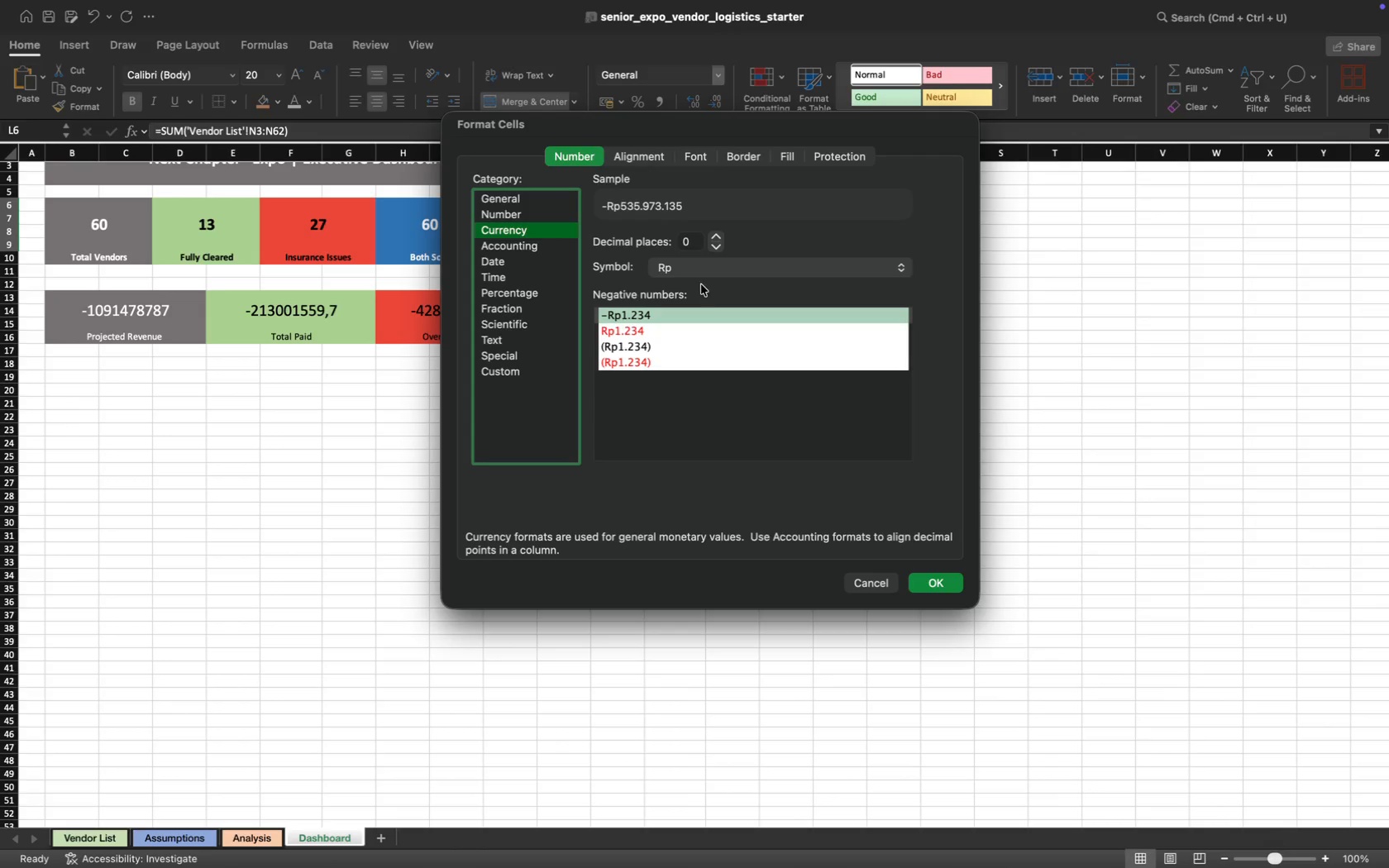 
left_click([713, 267])
 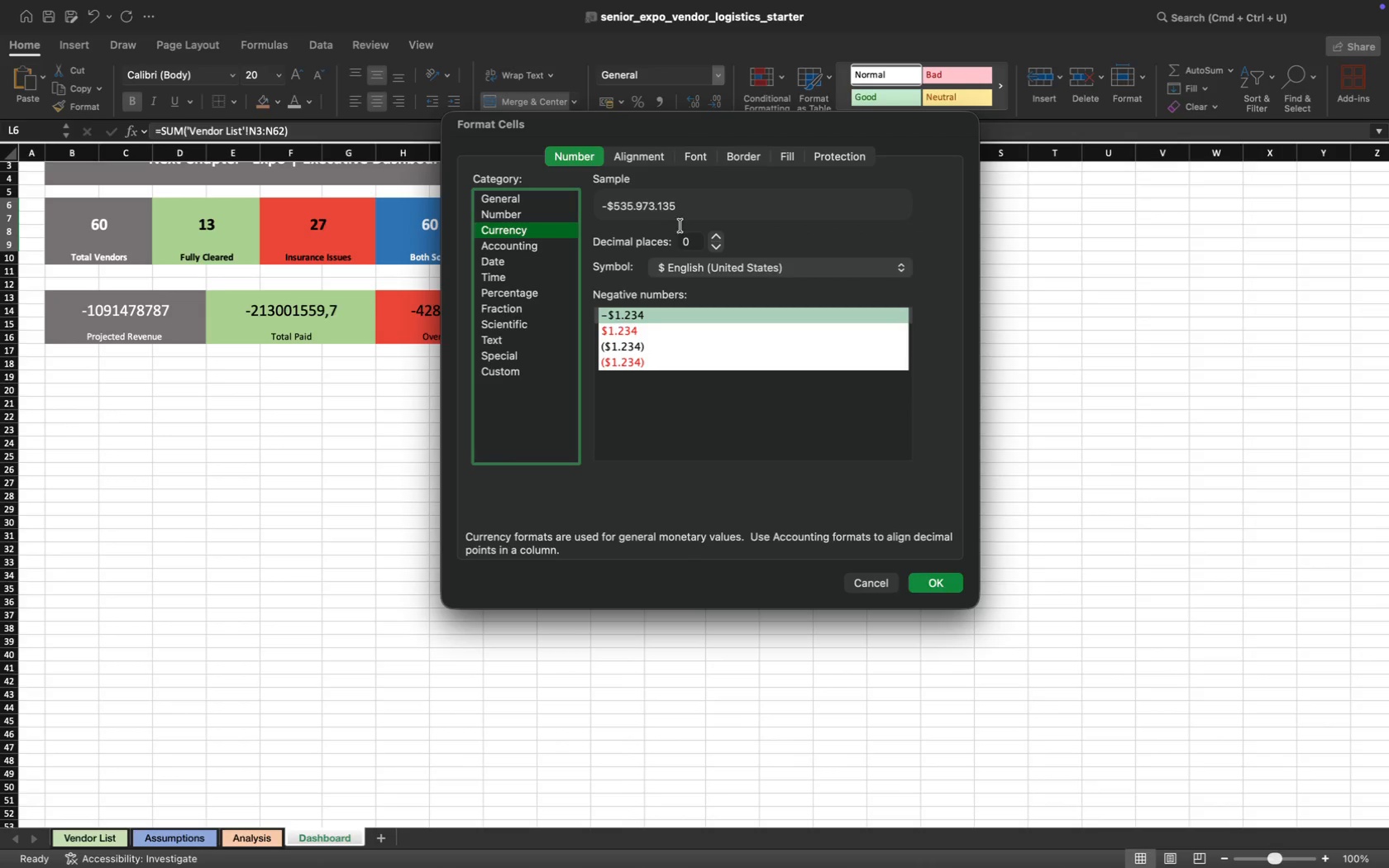 
wait(5.4)
 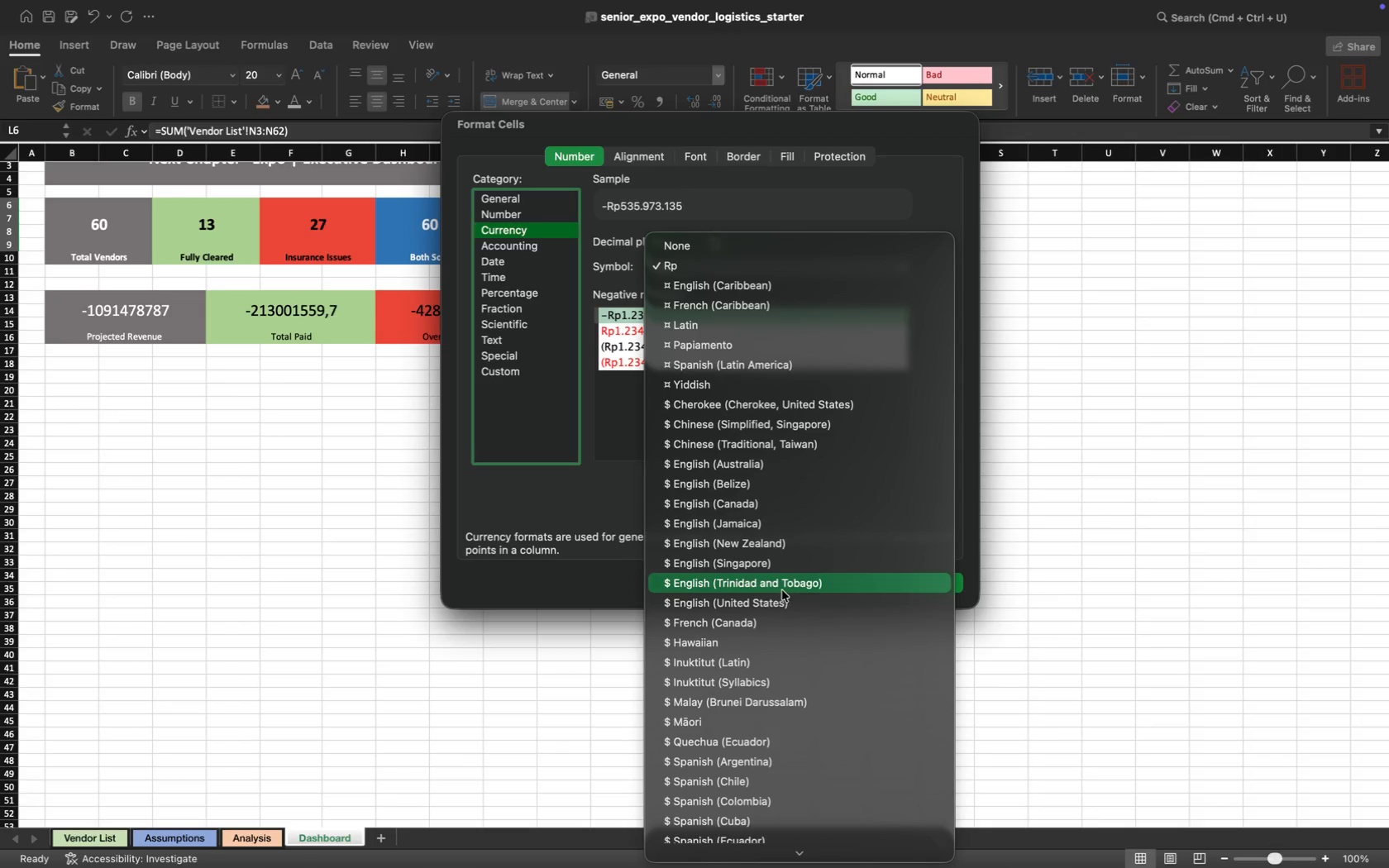 
left_click([690, 241])
 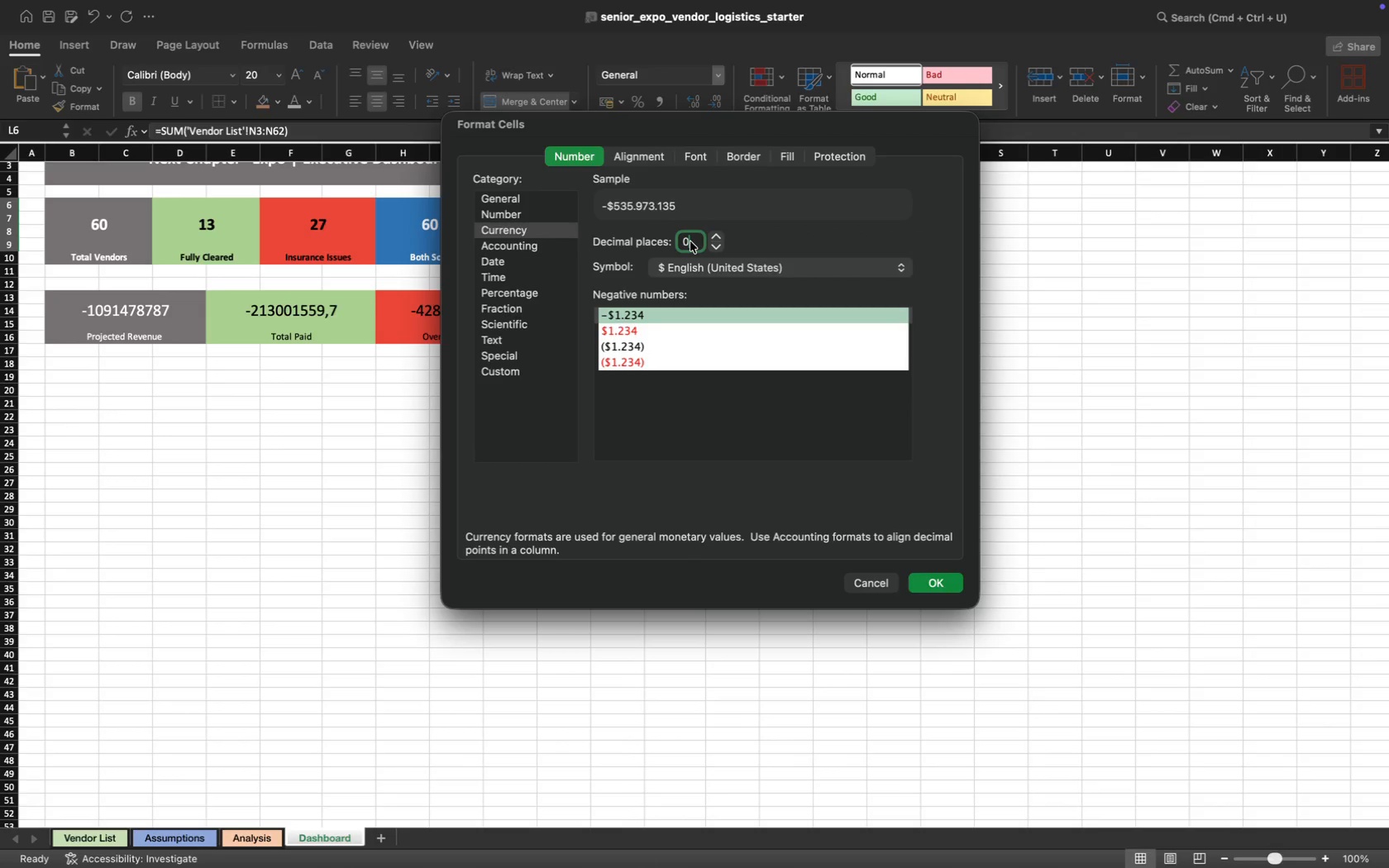 
key(Backspace)
 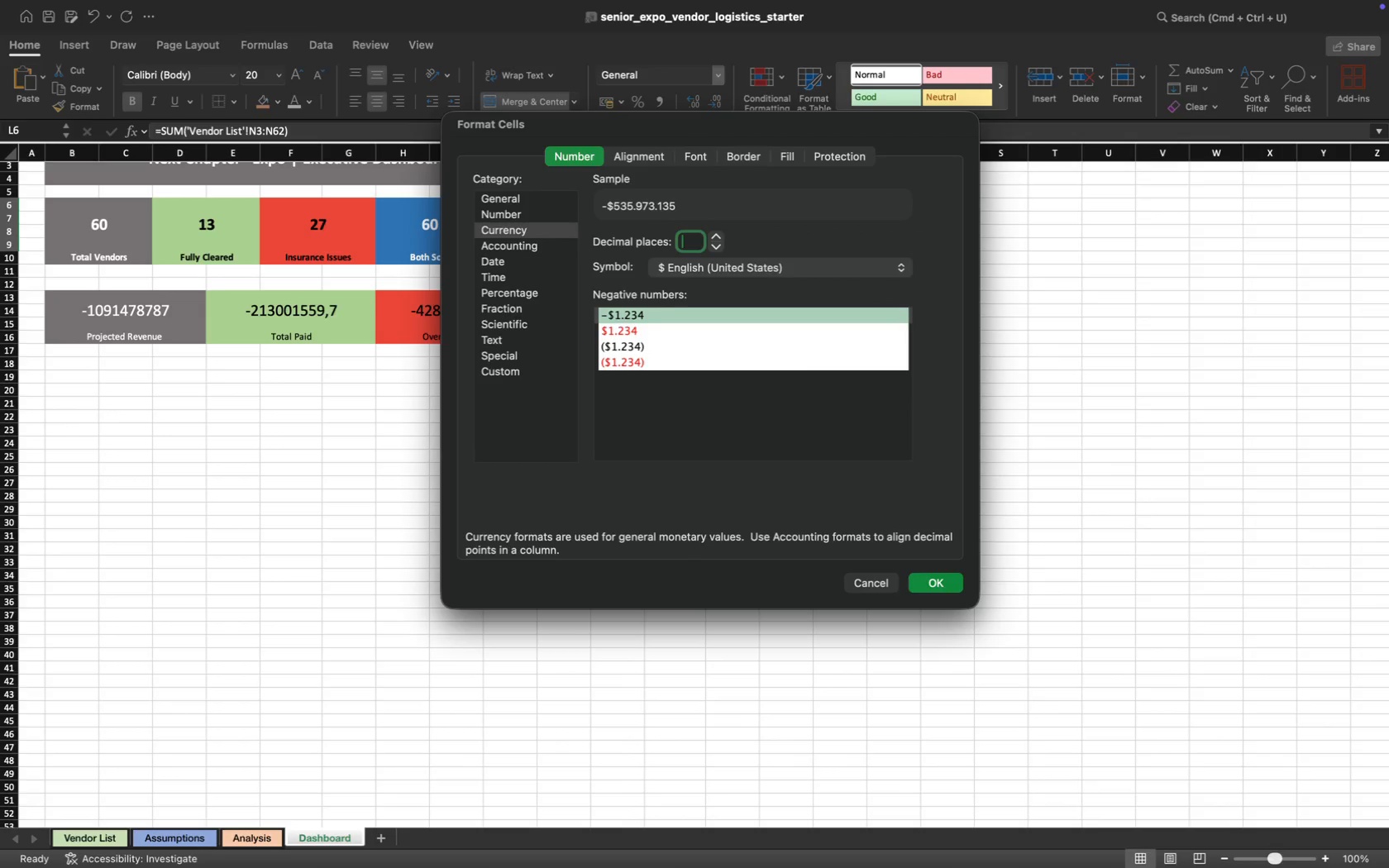 
key(2)
 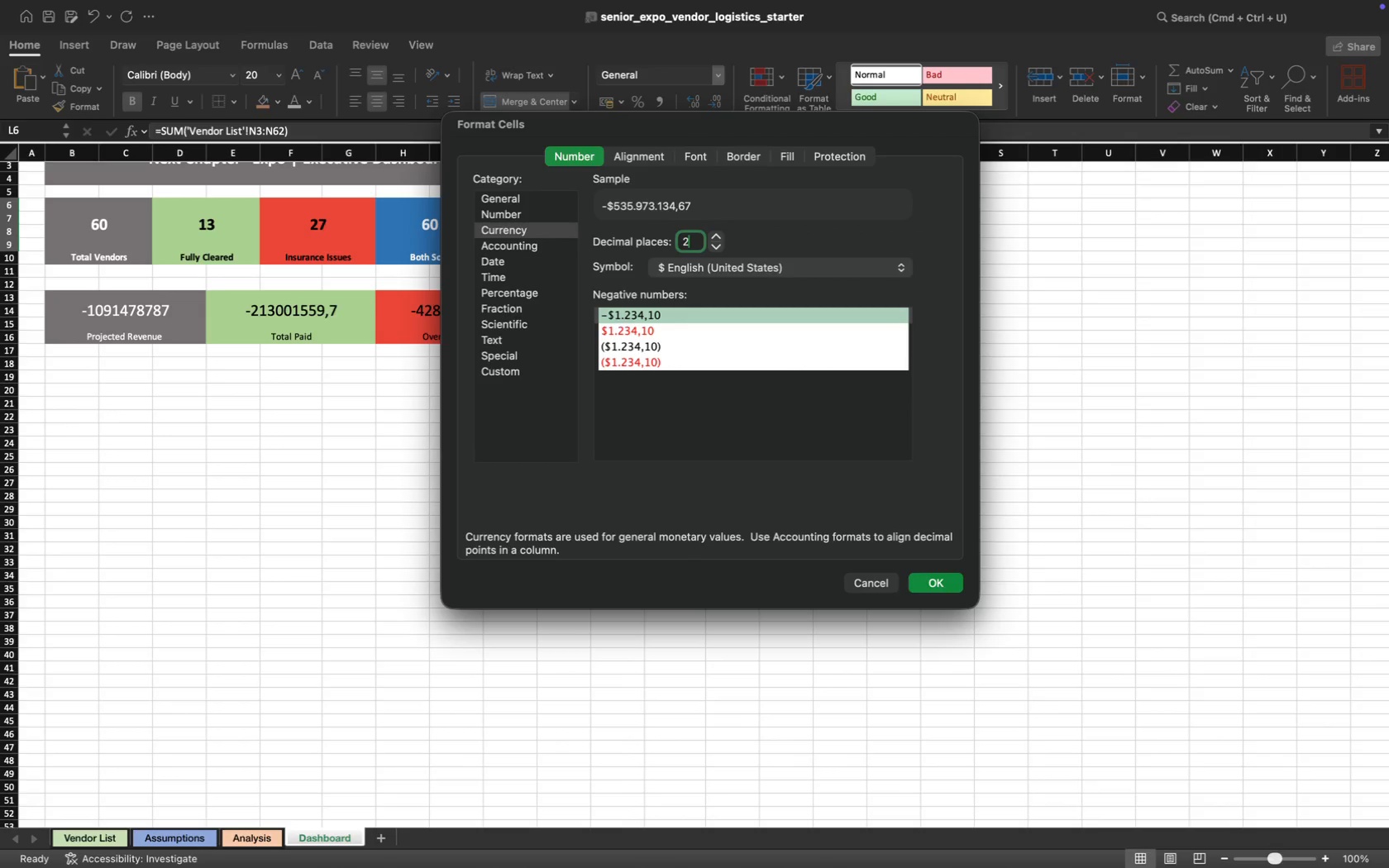 
key(Enter)
 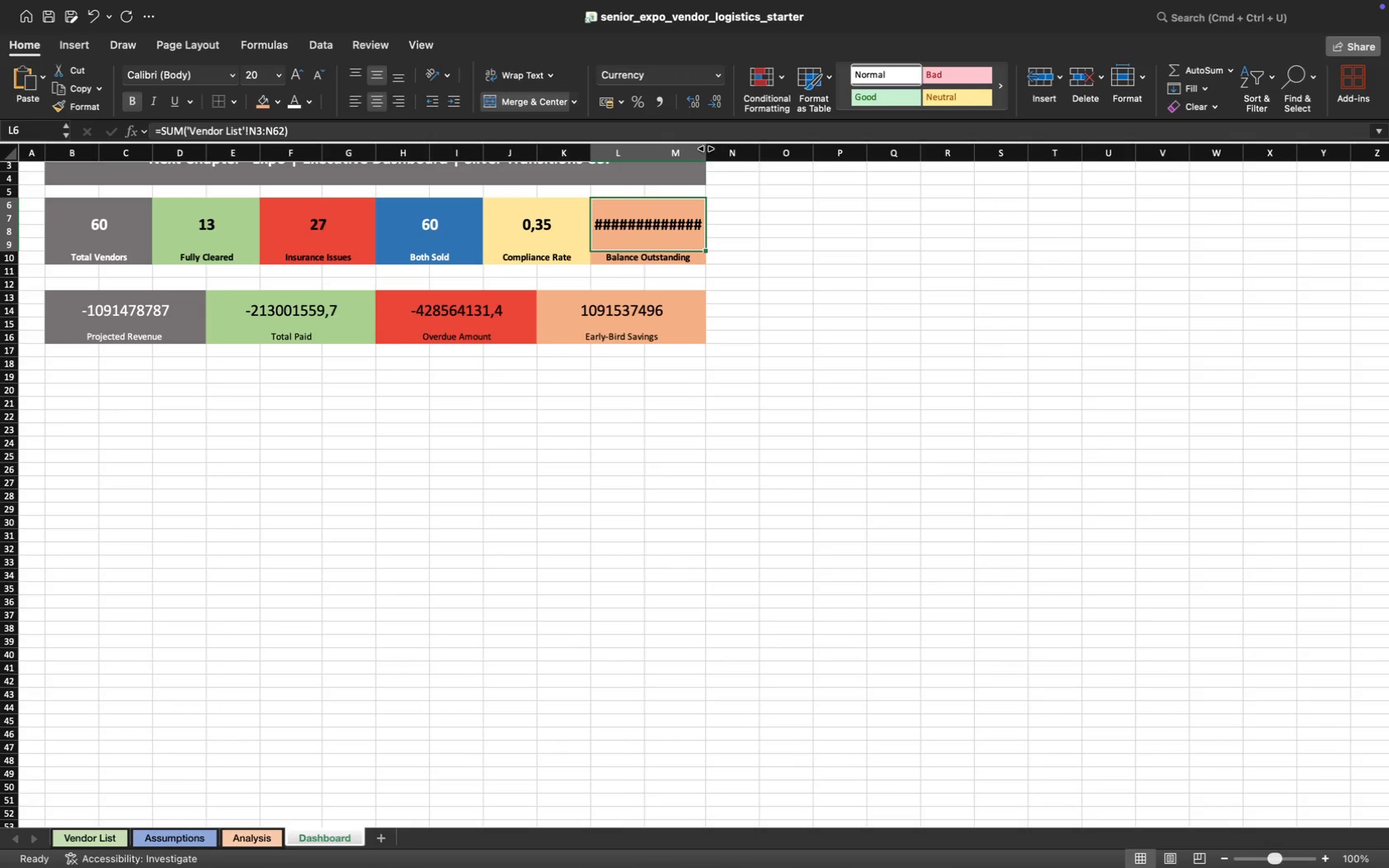 
left_click_drag(start_coordinate=[705, 150], to_coordinate=[722, 150])
 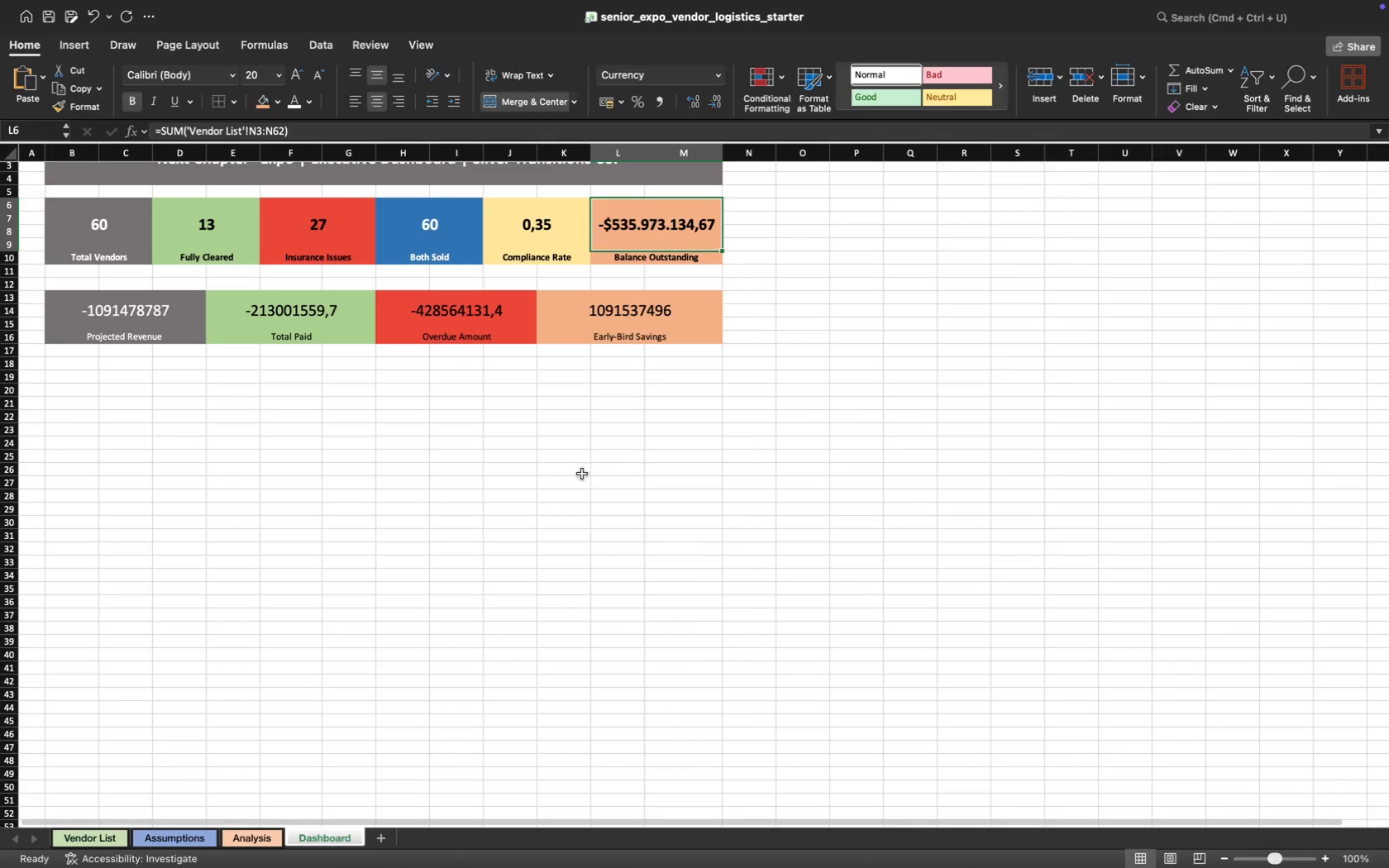 
left_click([581, 471])
 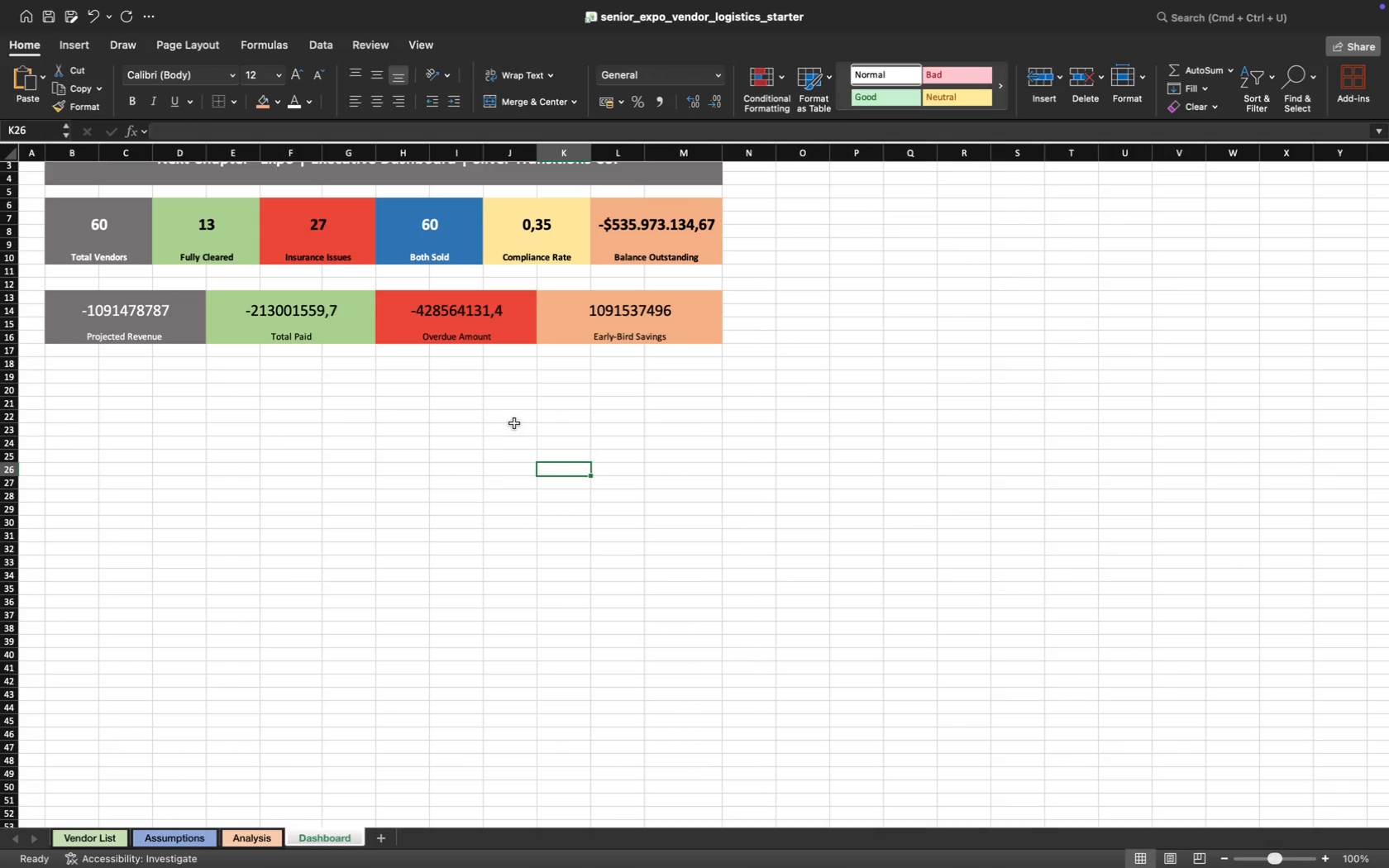 
scroll: coordinate [514, 422], scroll_direction: up, amount: 6.0
 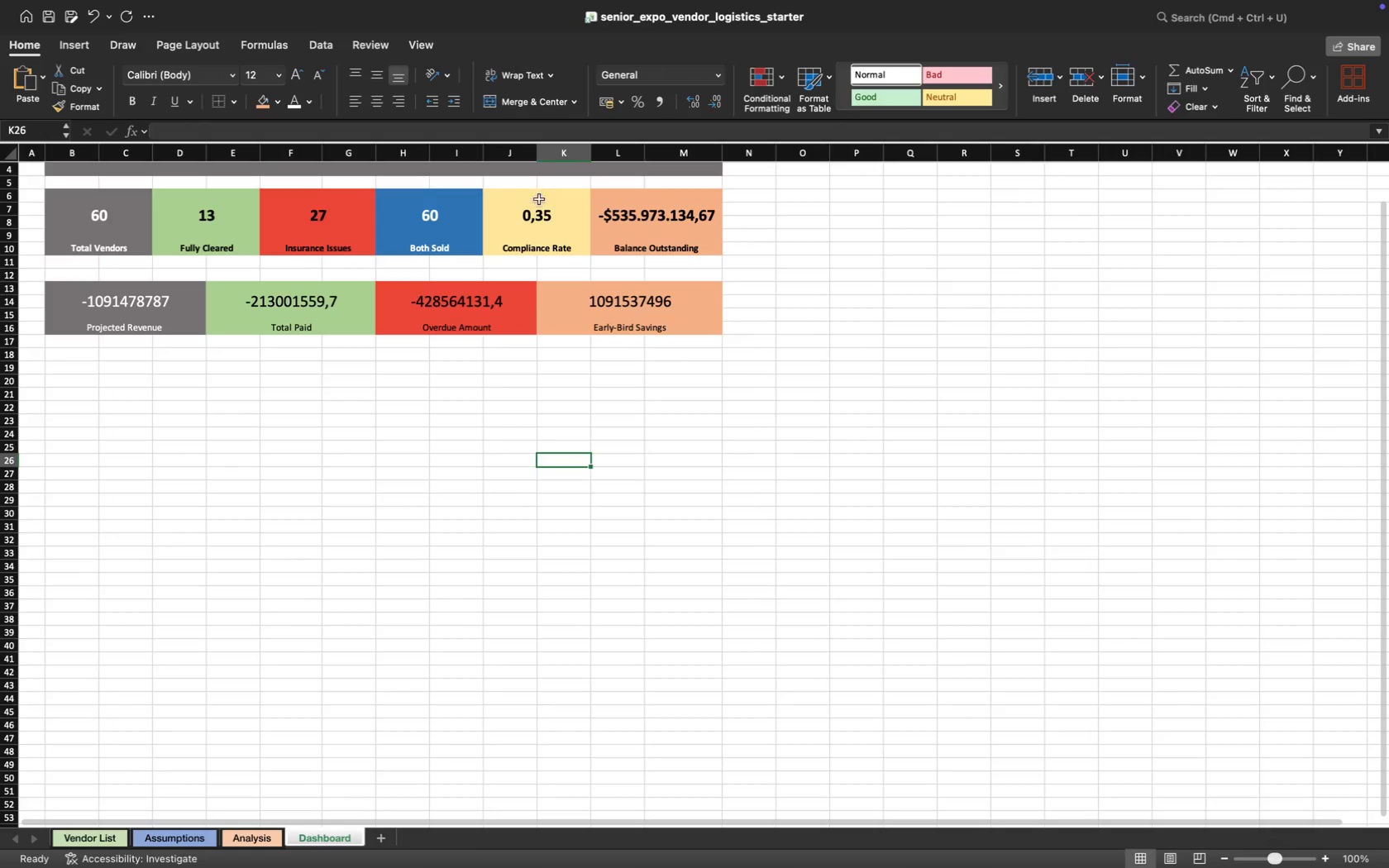 
left_click([539, 217])
 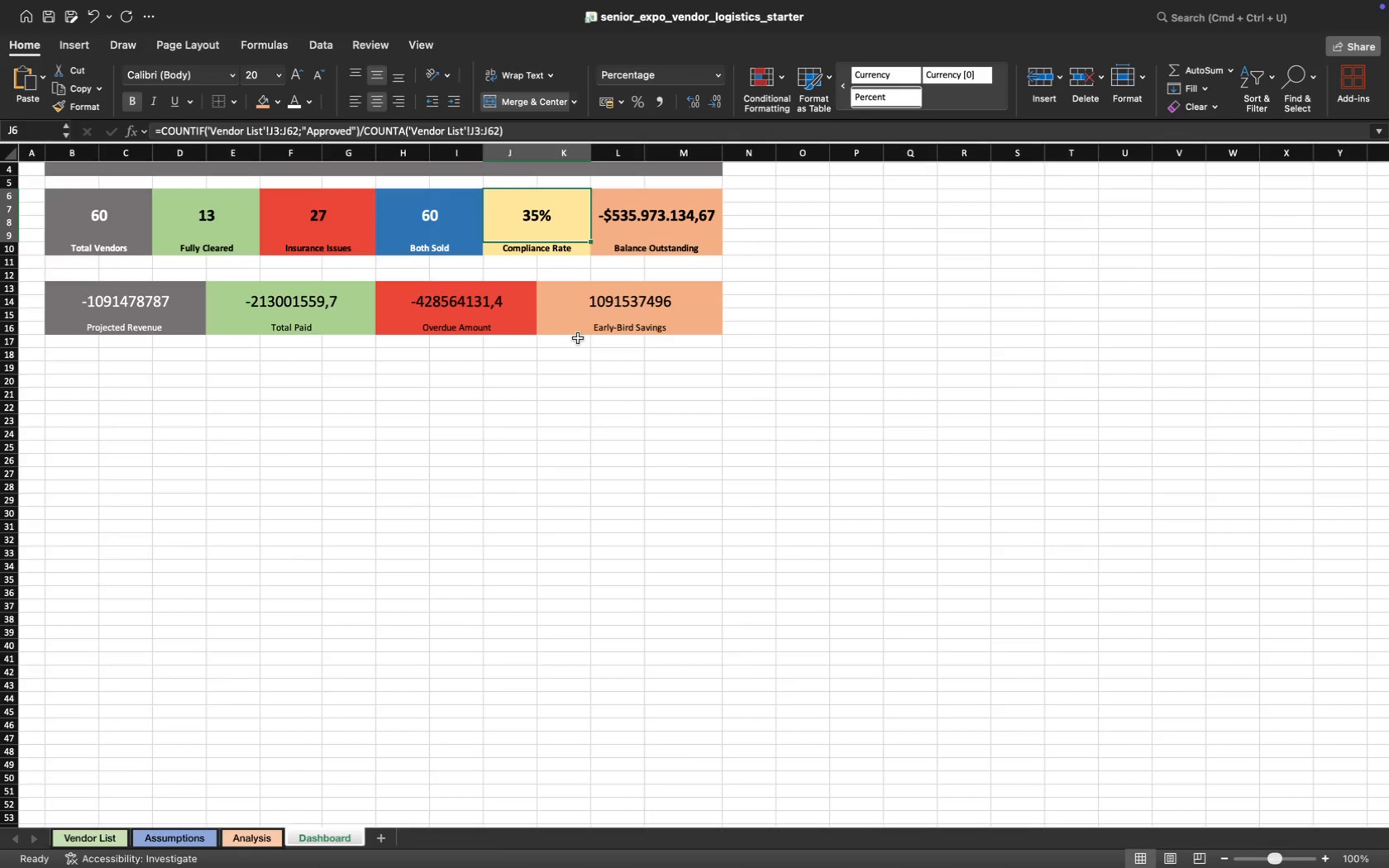 
left_click([620, 308])
 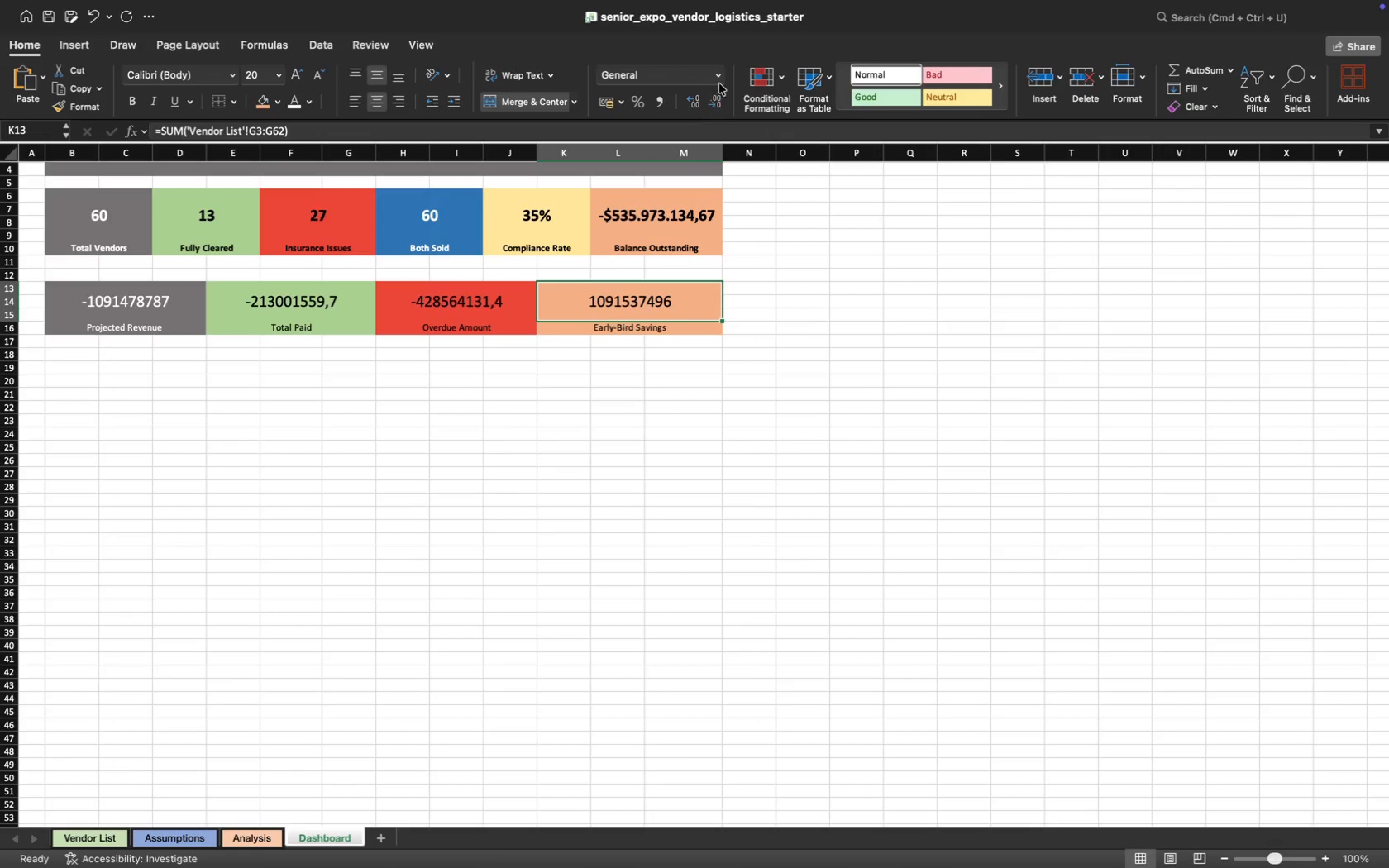 
left_click([717, 73])
 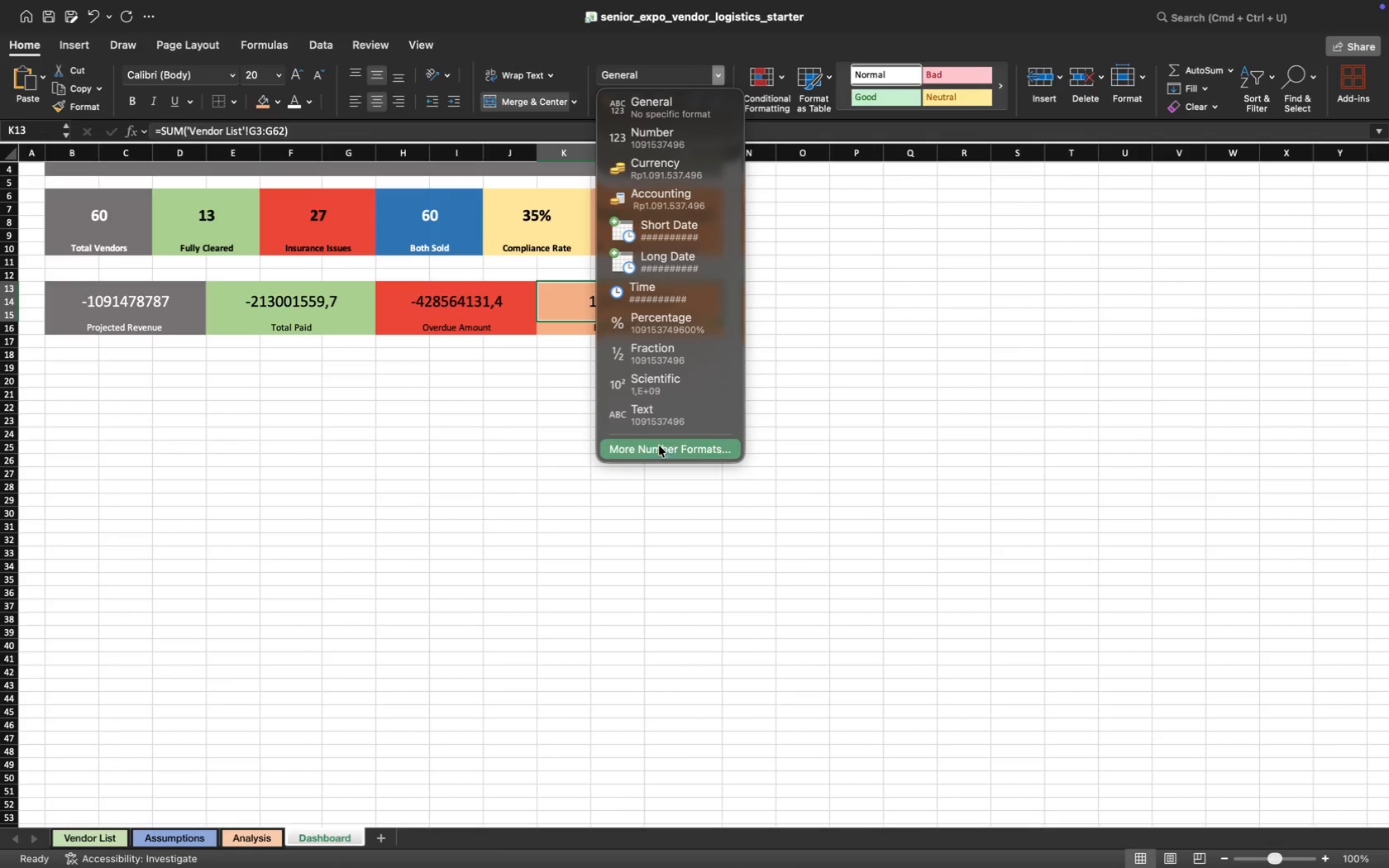 
left_click([658, 450])
 